 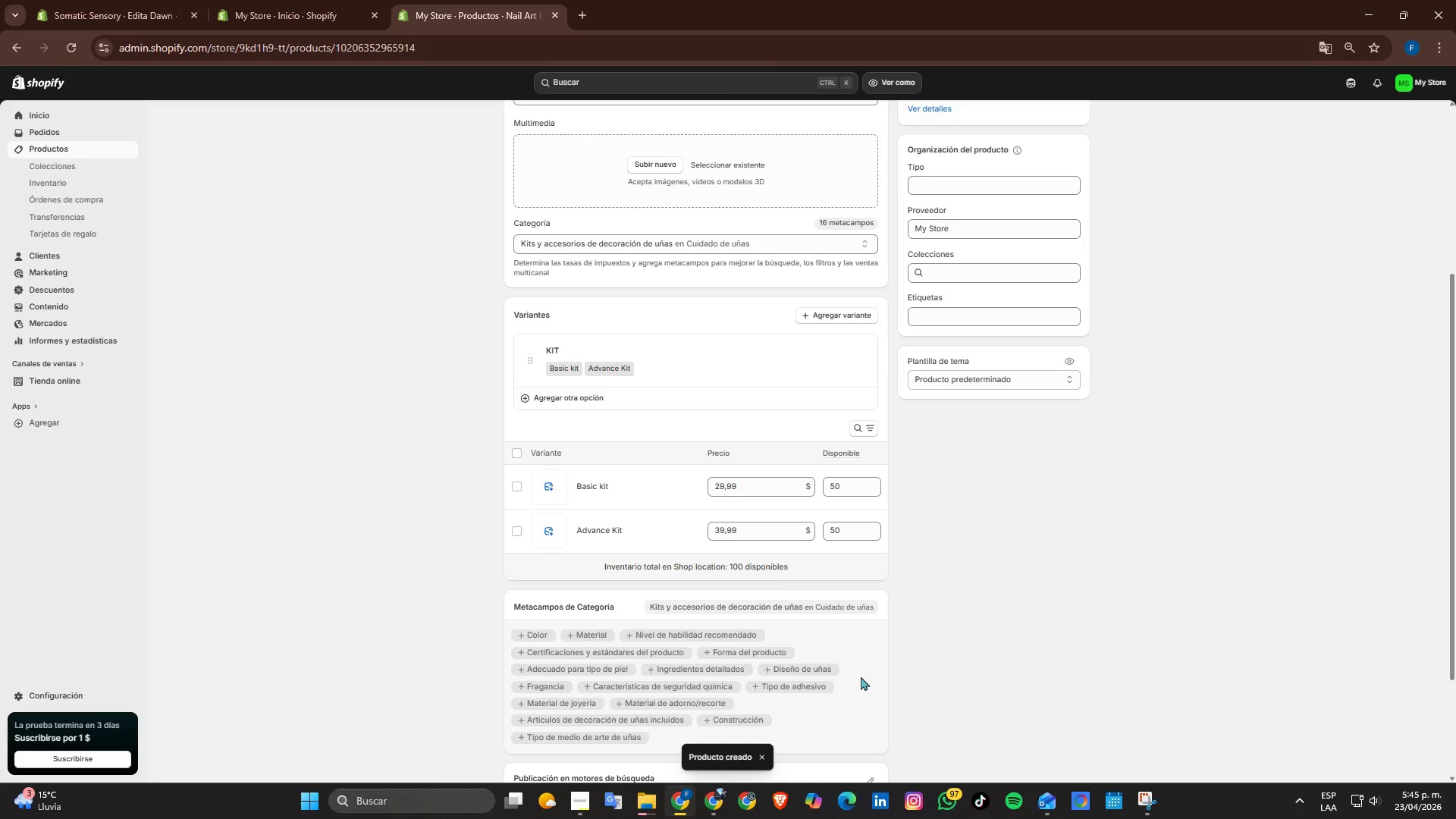 
scroll: coordinate [909, 679], scroll_direction: down, amount: 2.0
 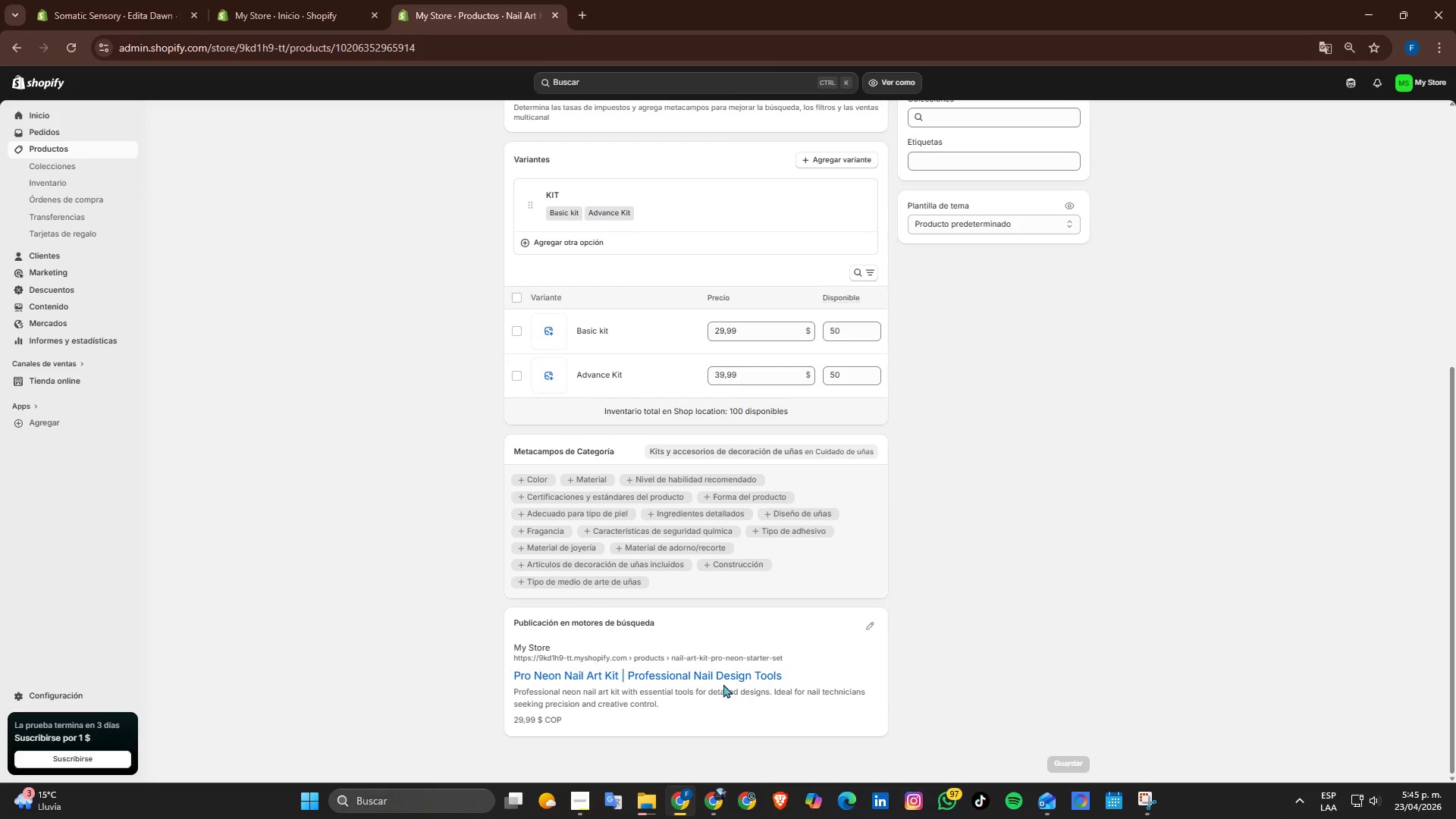 
scroll: coordinate [808, 676], scroll_direction: none, amount: 0.0
 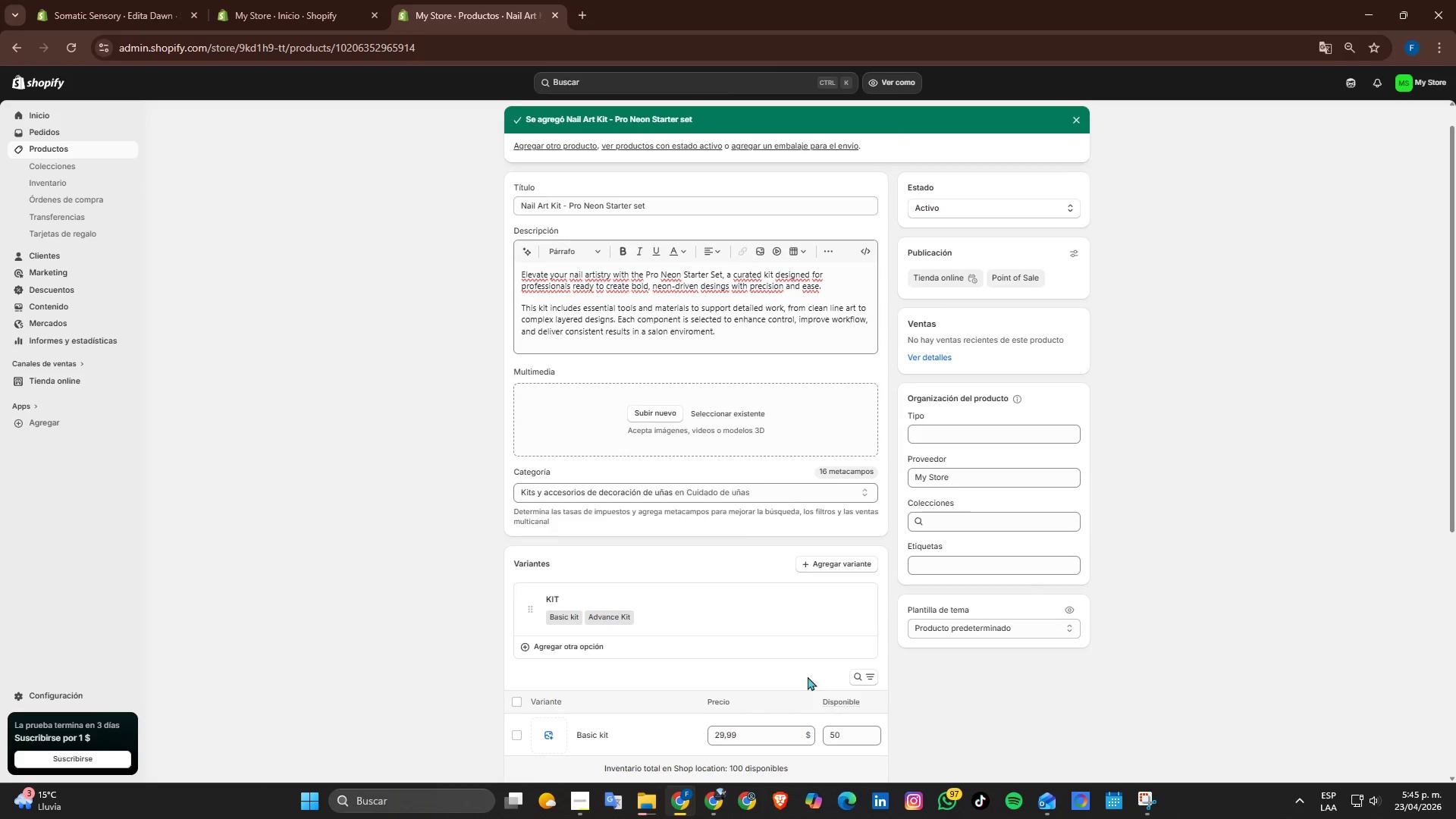 
scroll: coordinate [858, 638], scroll_direction: up, amount: 5.0
 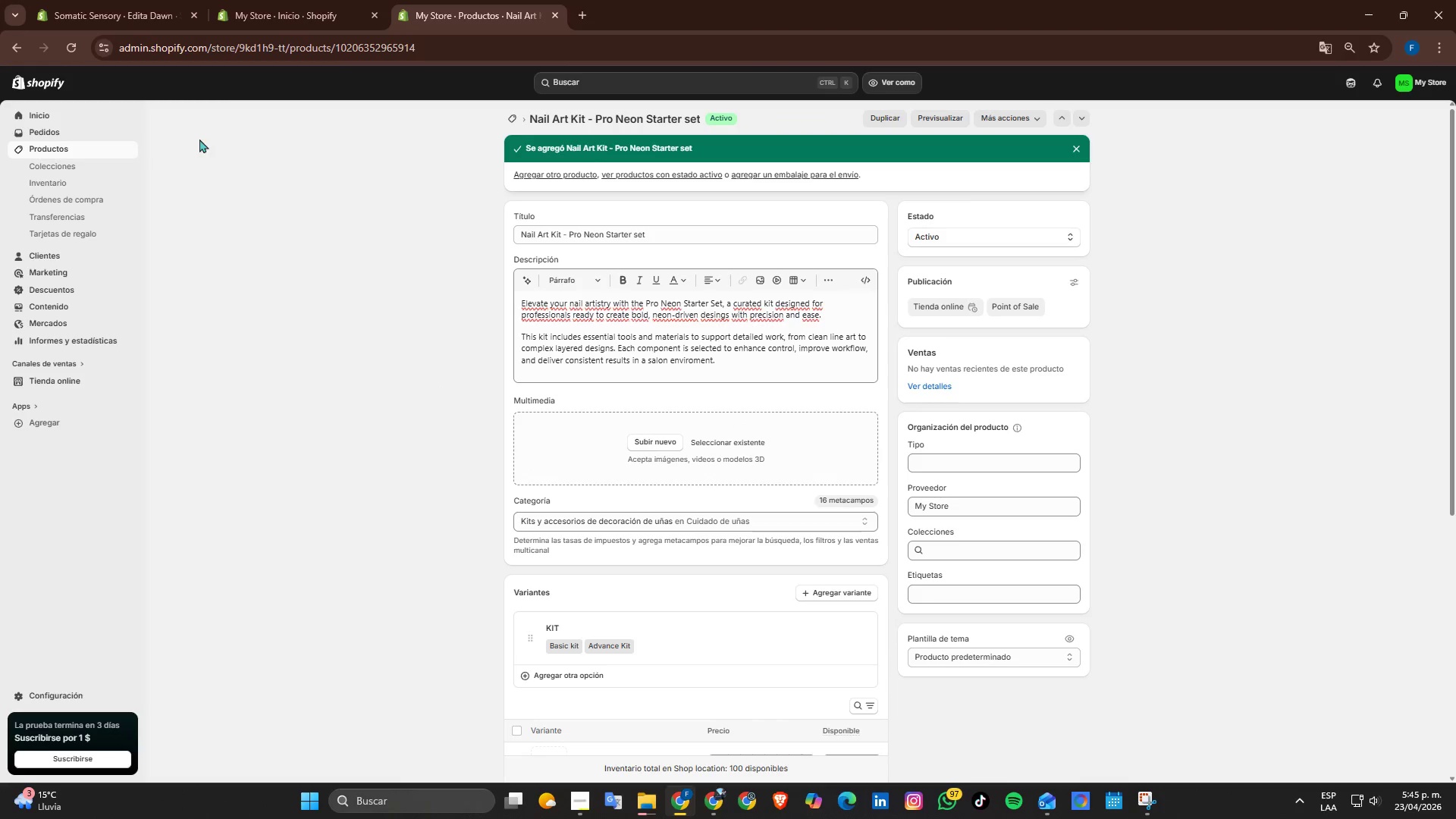 
left_click([58, 153])
 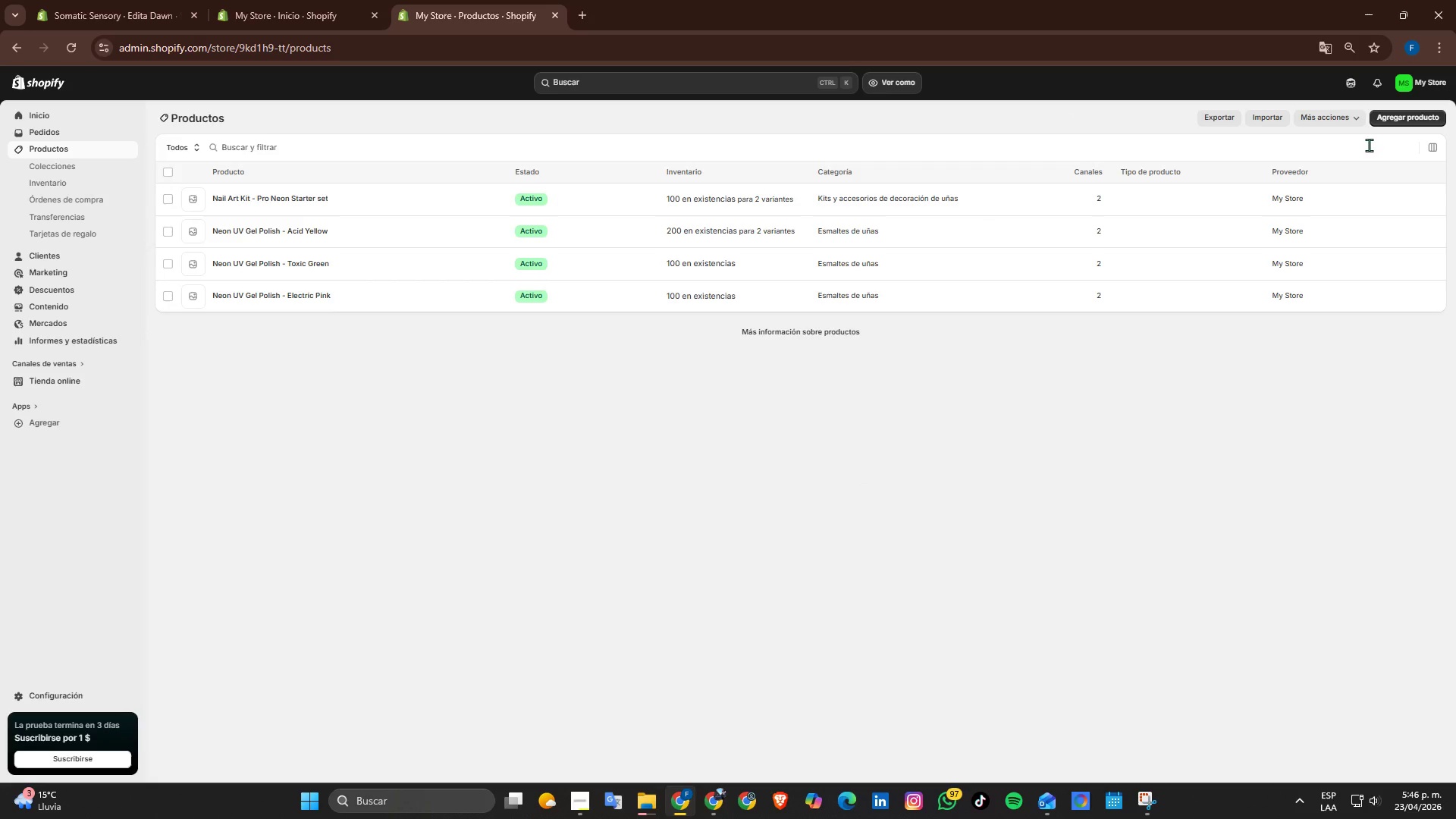 
left_click([1392, 120])
 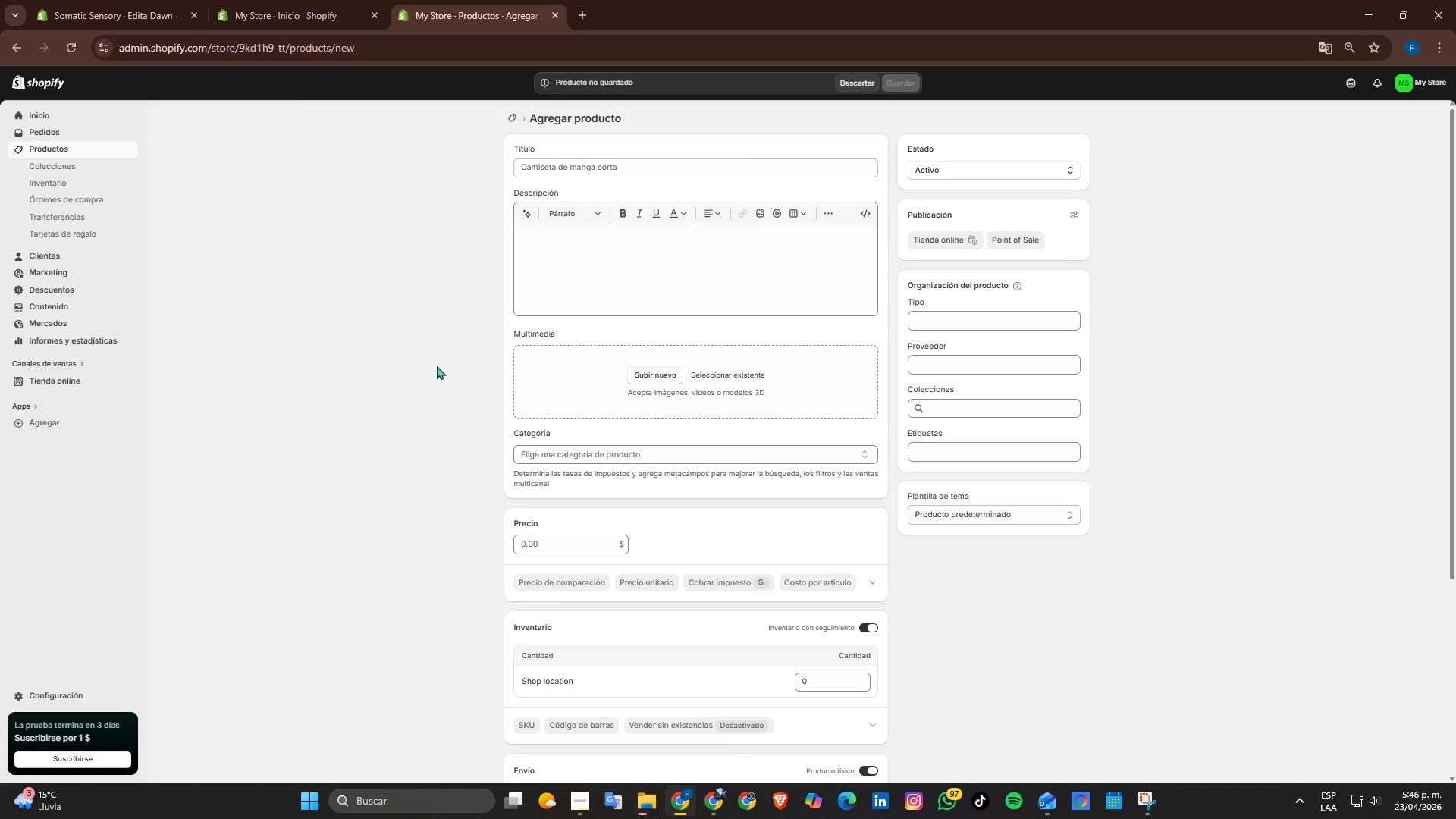 
left_click([589, 168])
 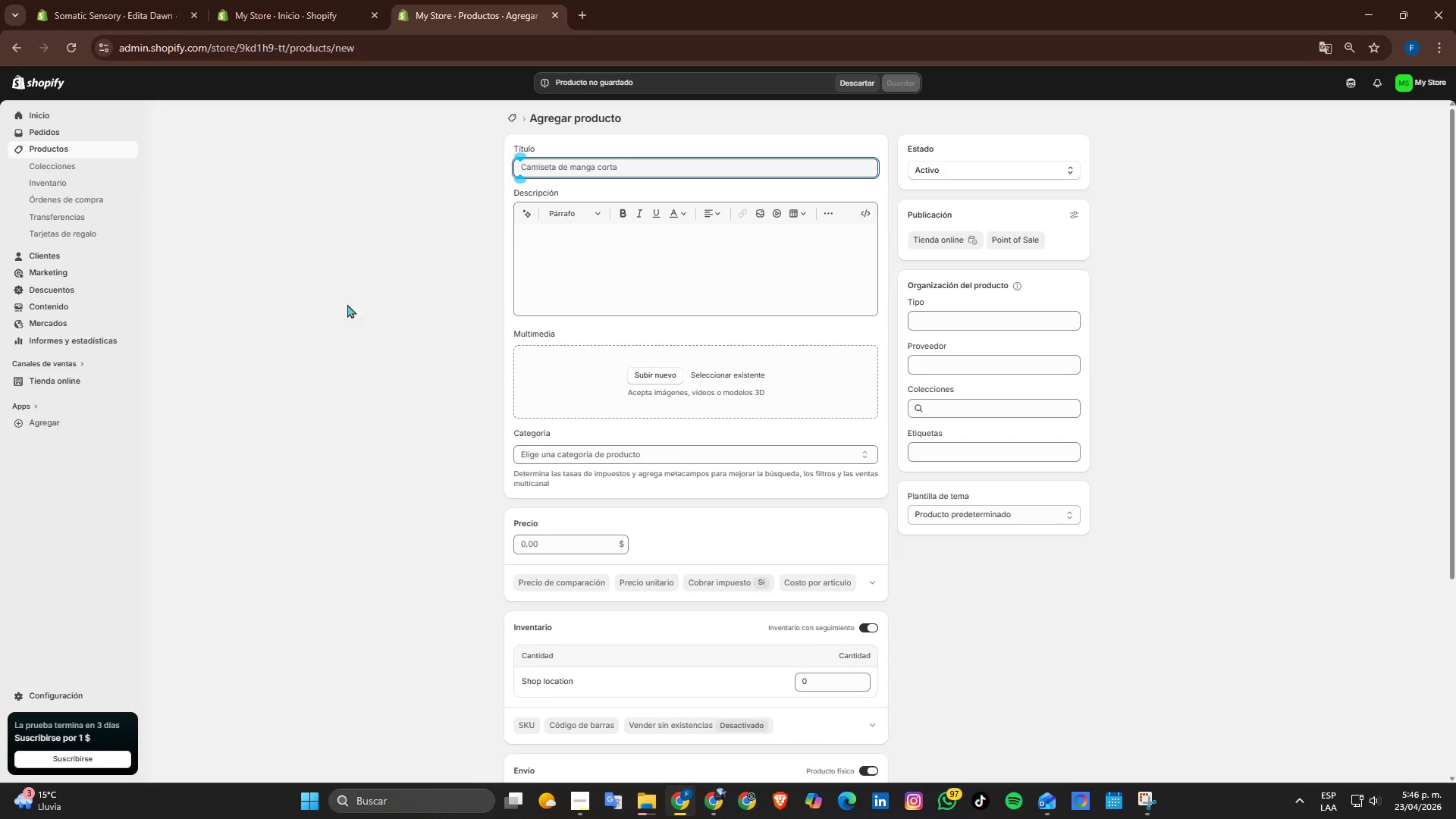 
wait(6.58)
 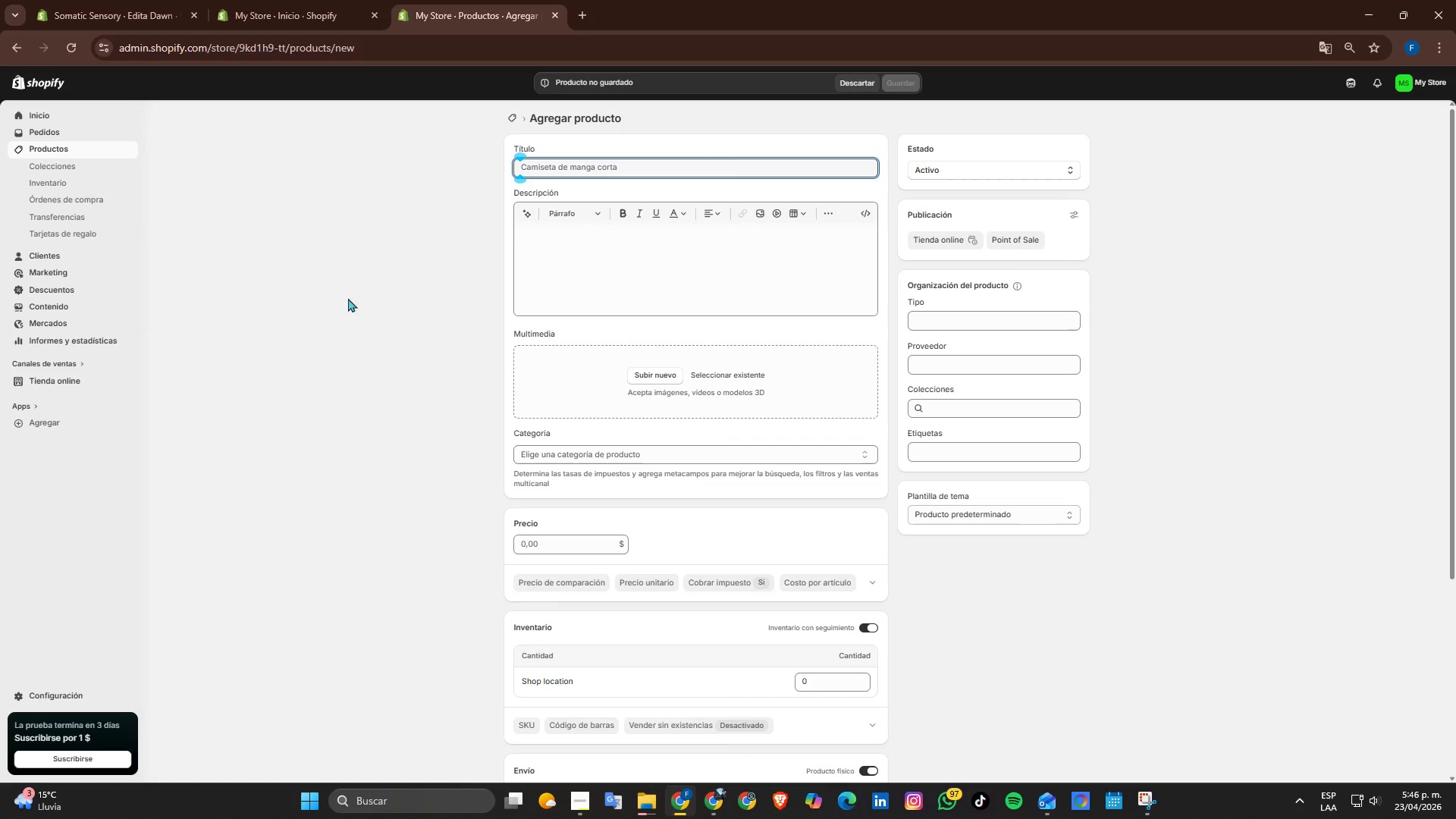 
type(Precision Nail Art Brush Set)
 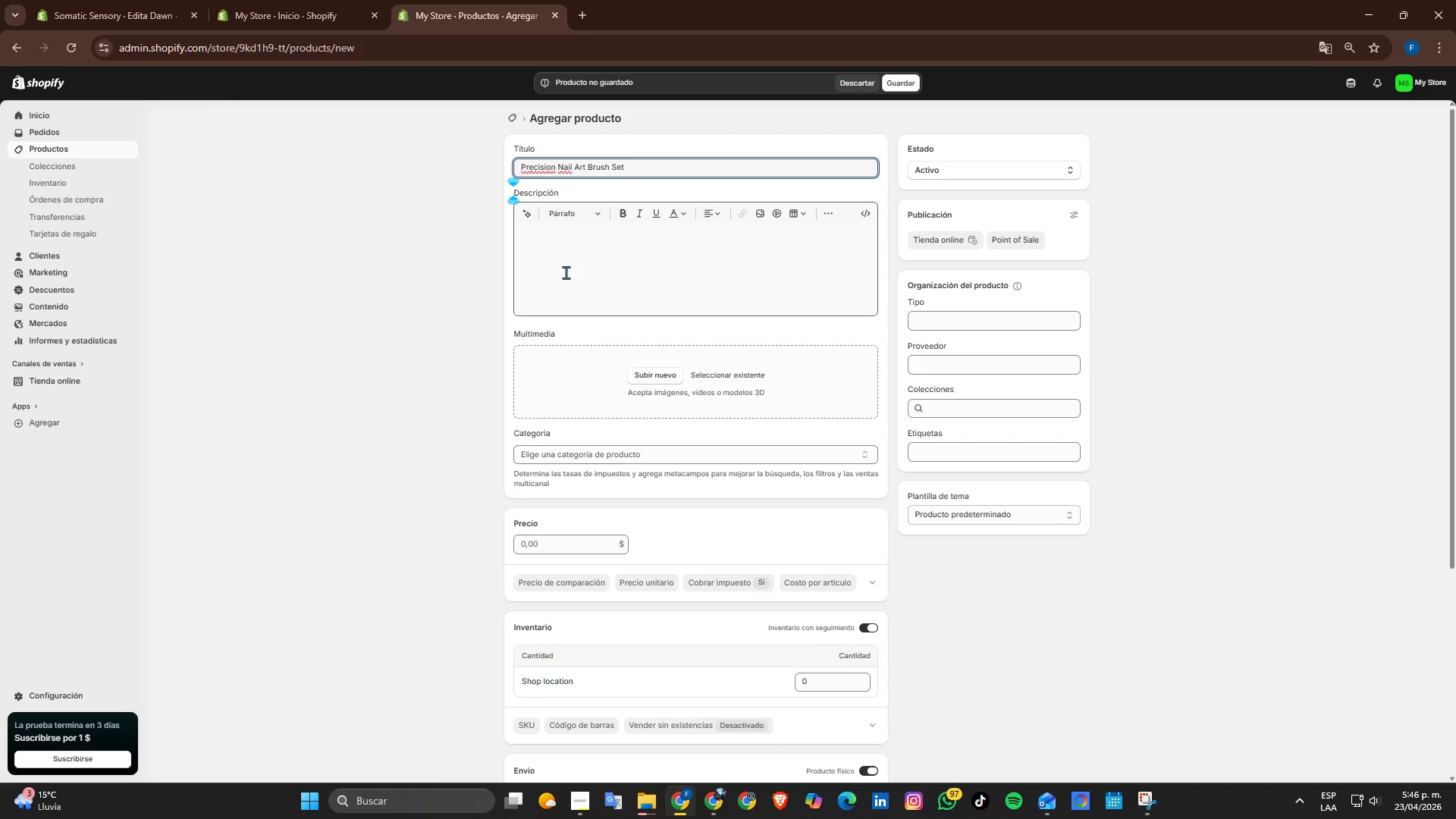 
left_click([548, 253])
 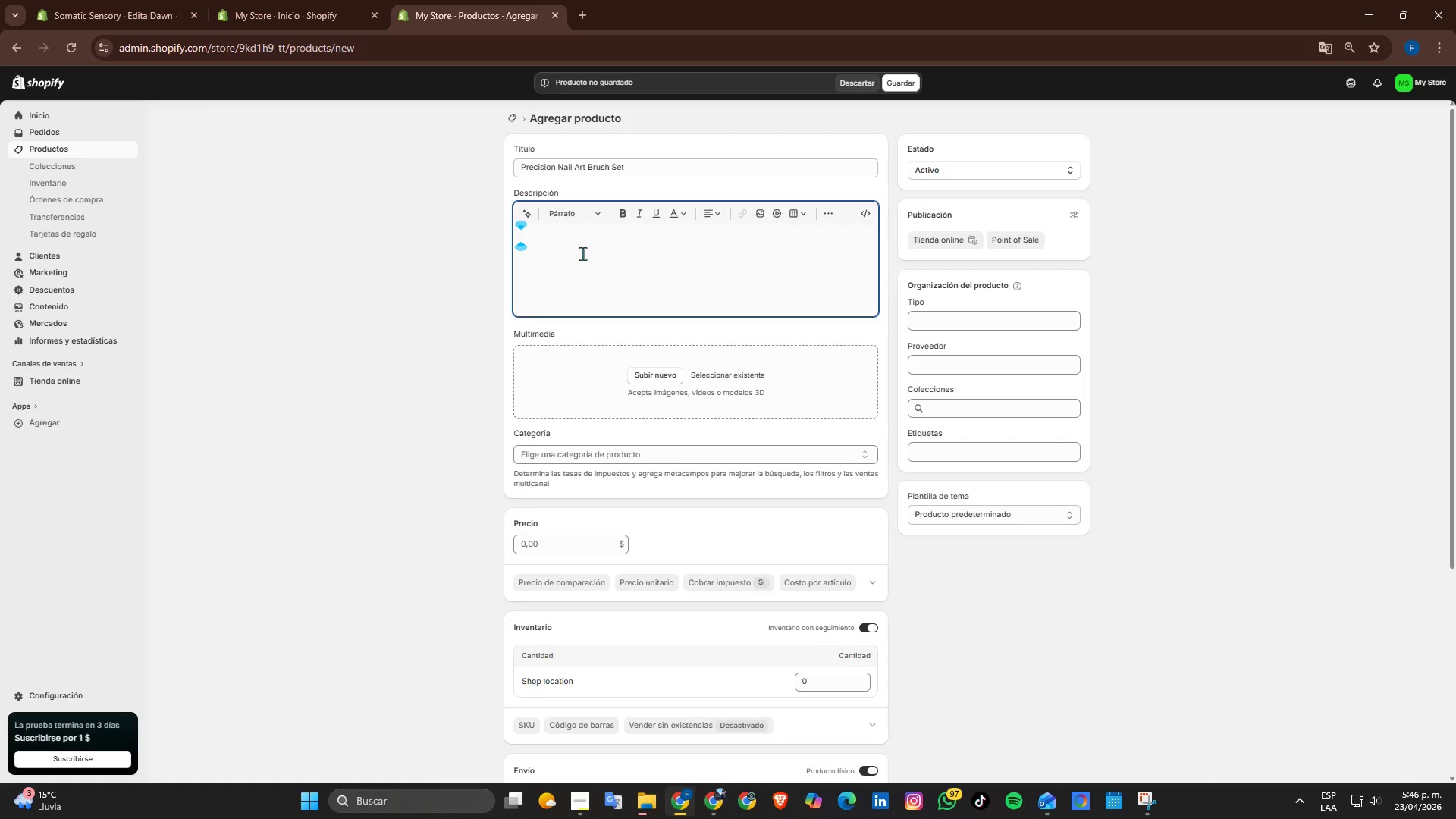 
type(Achieve flawless detail with the Precision NAil Art Brus Set)
 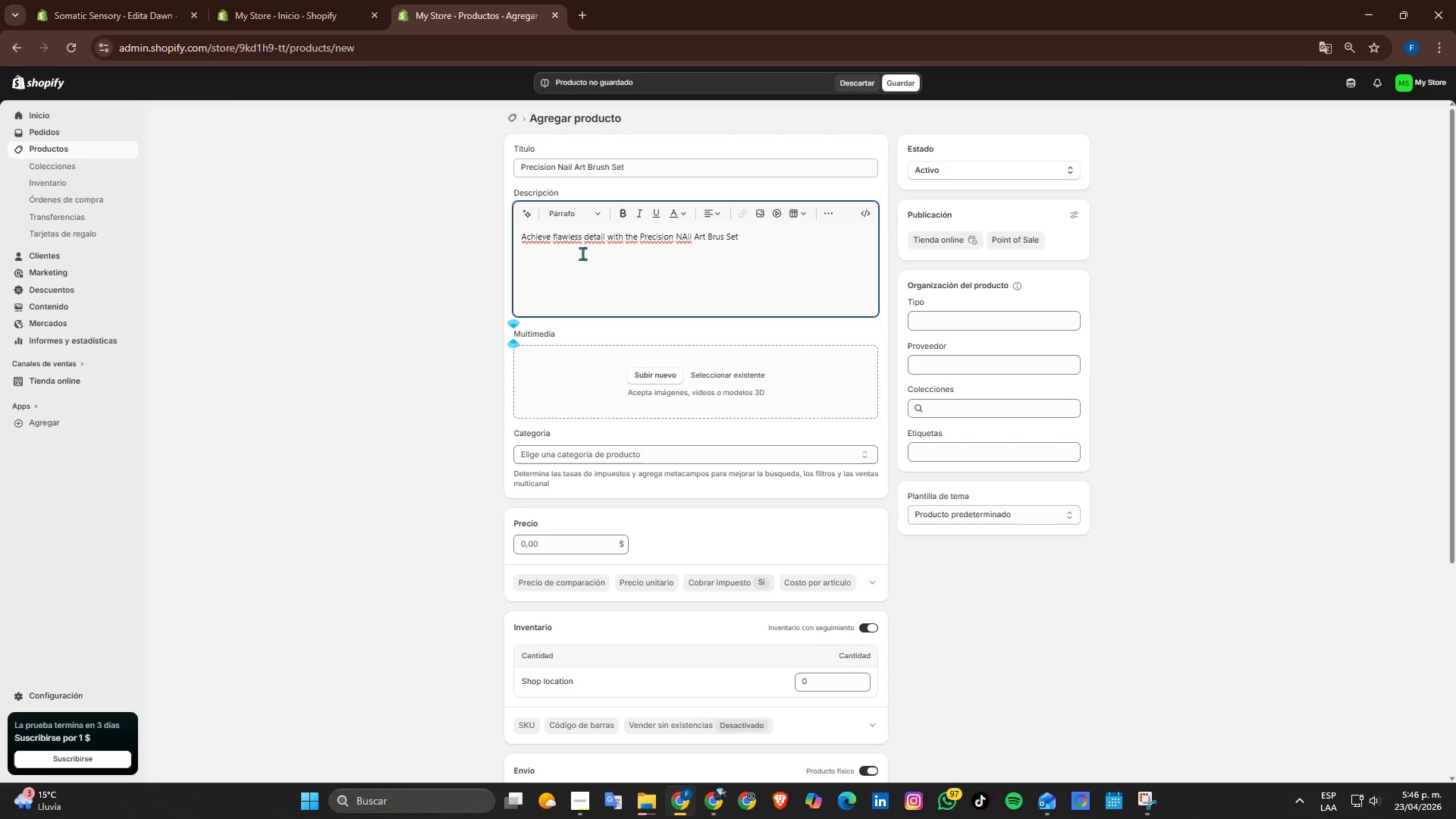 
 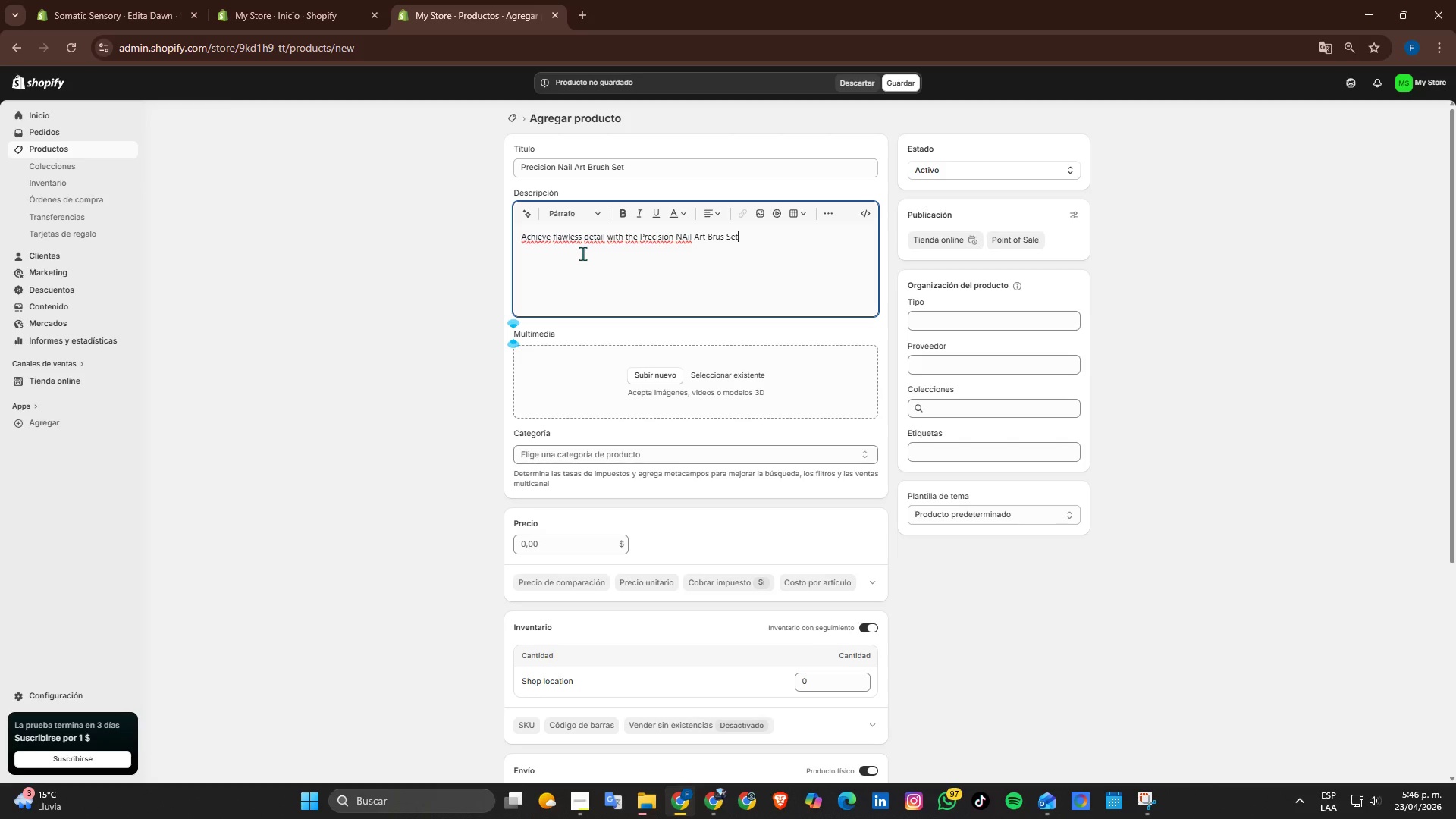 
key(ArrowDown)
 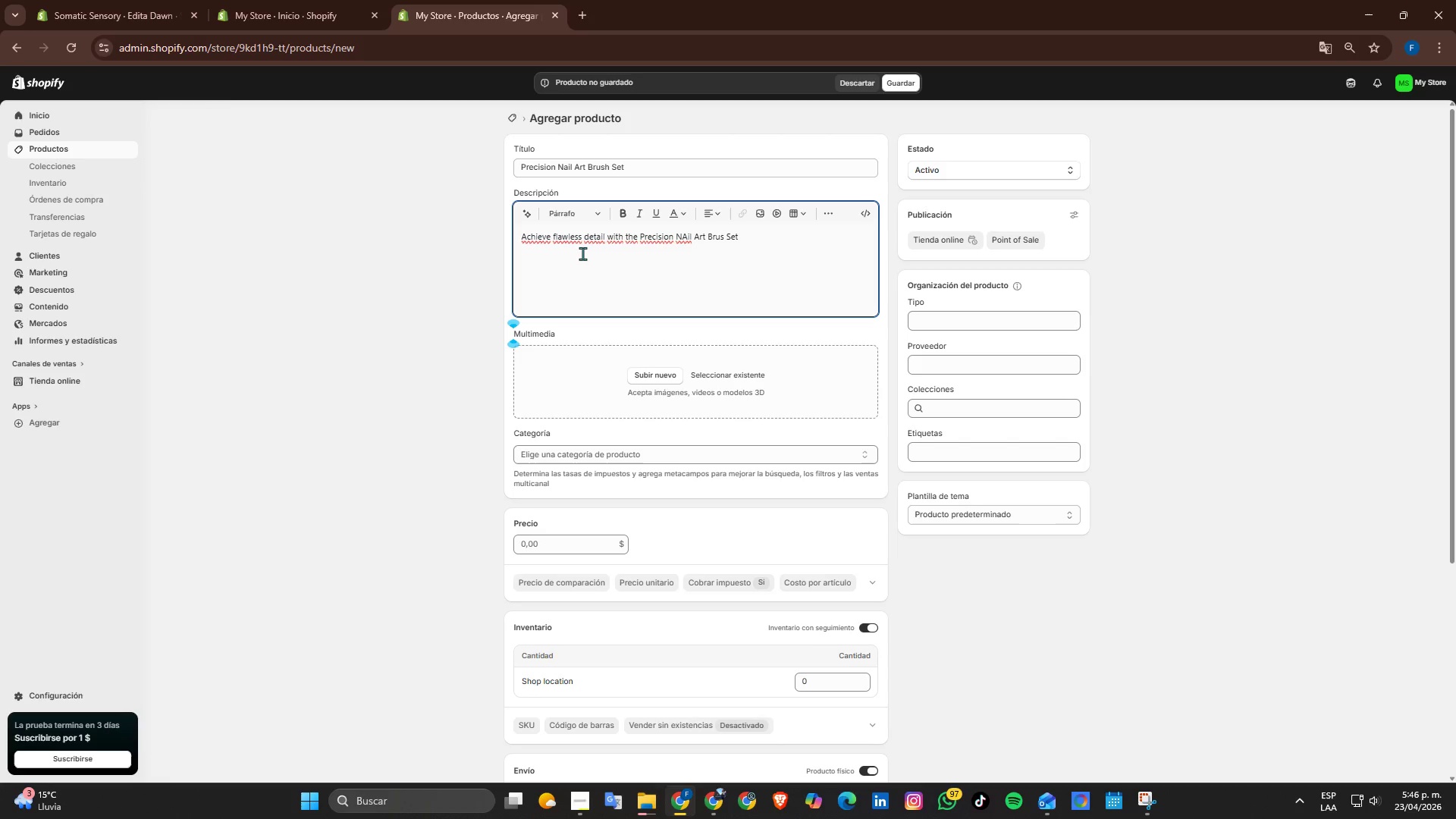 
key(ArrowDown)
 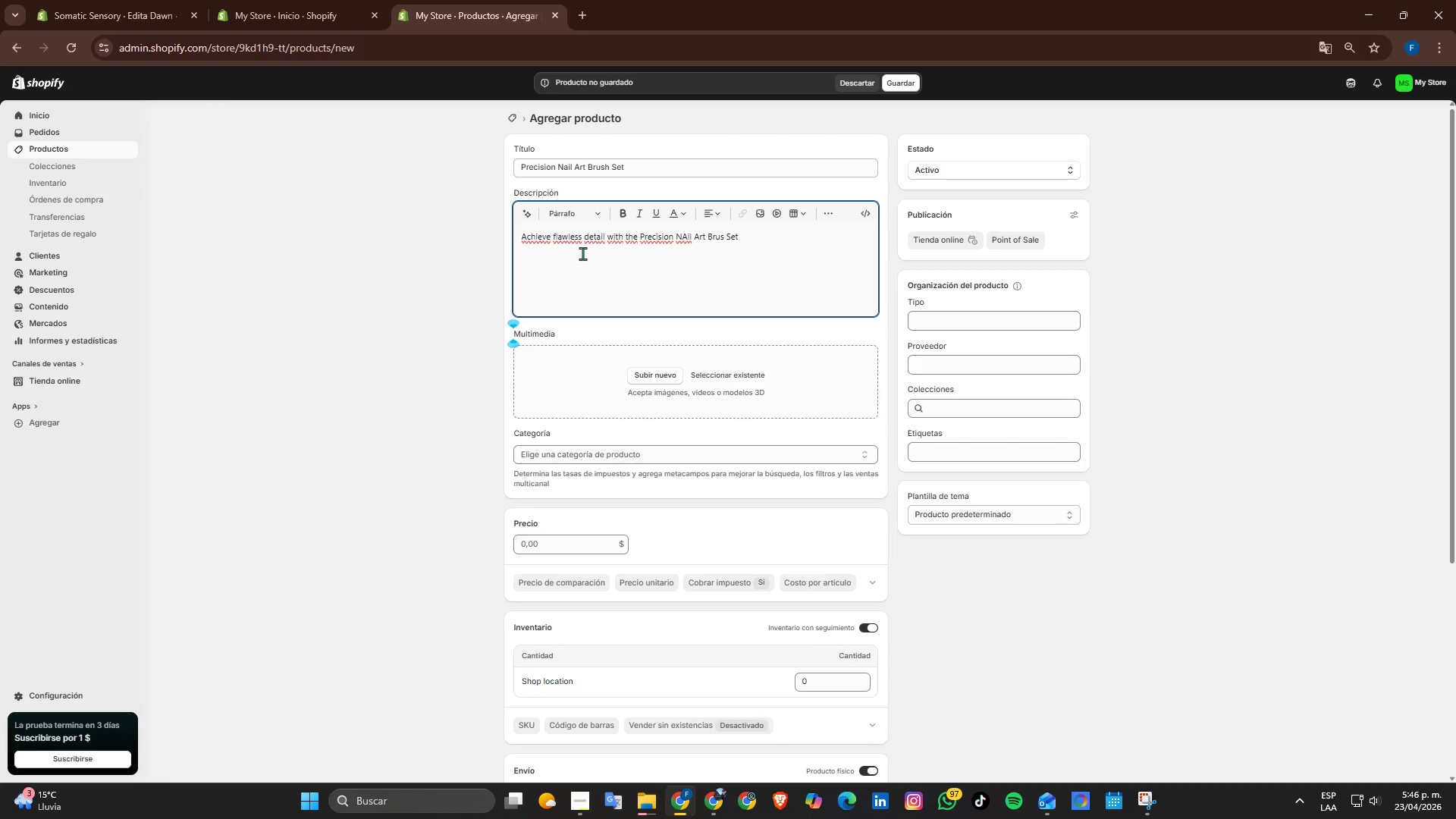 
key(ArrowDown)
 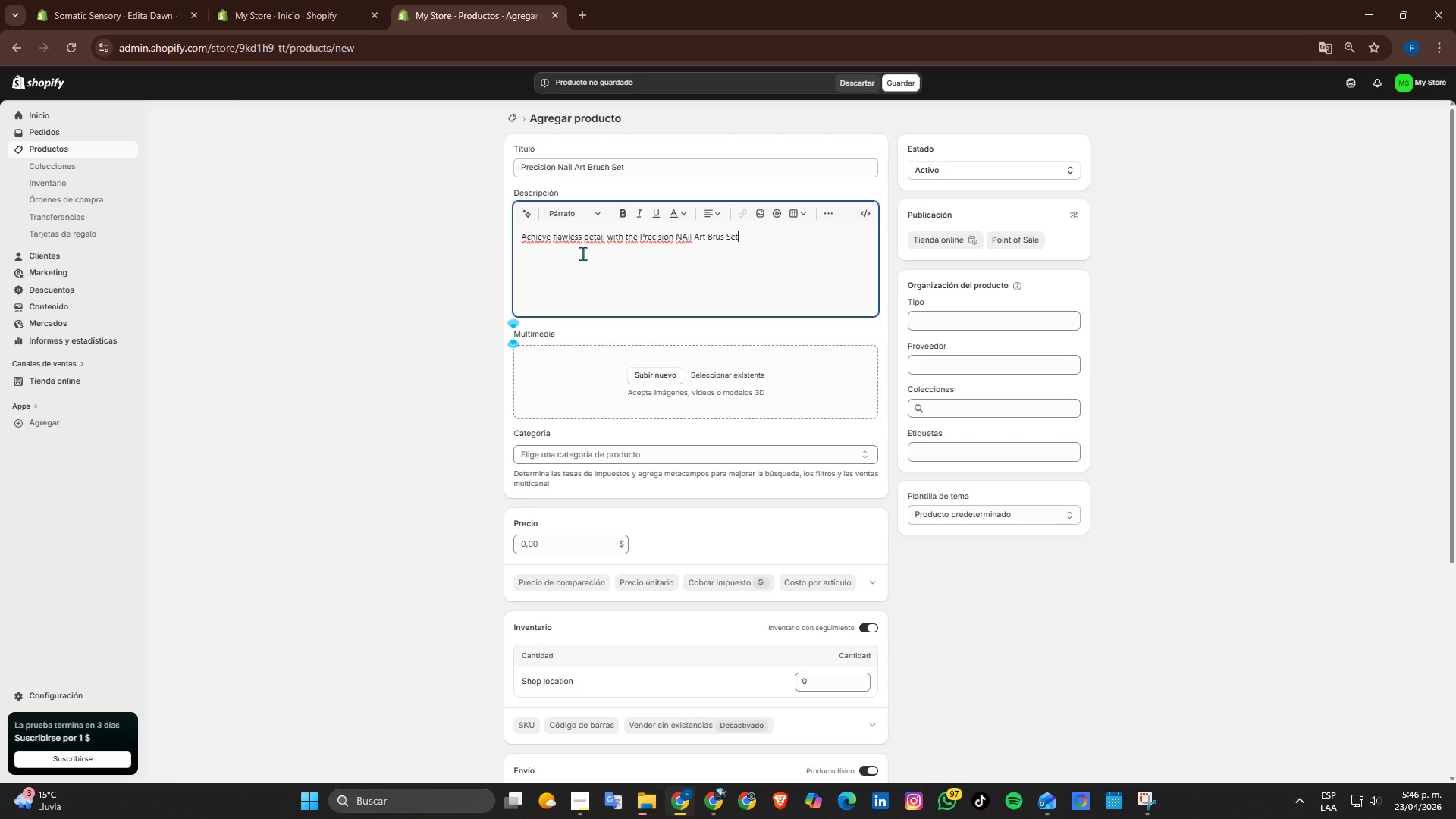 
key(ArrowDown)
 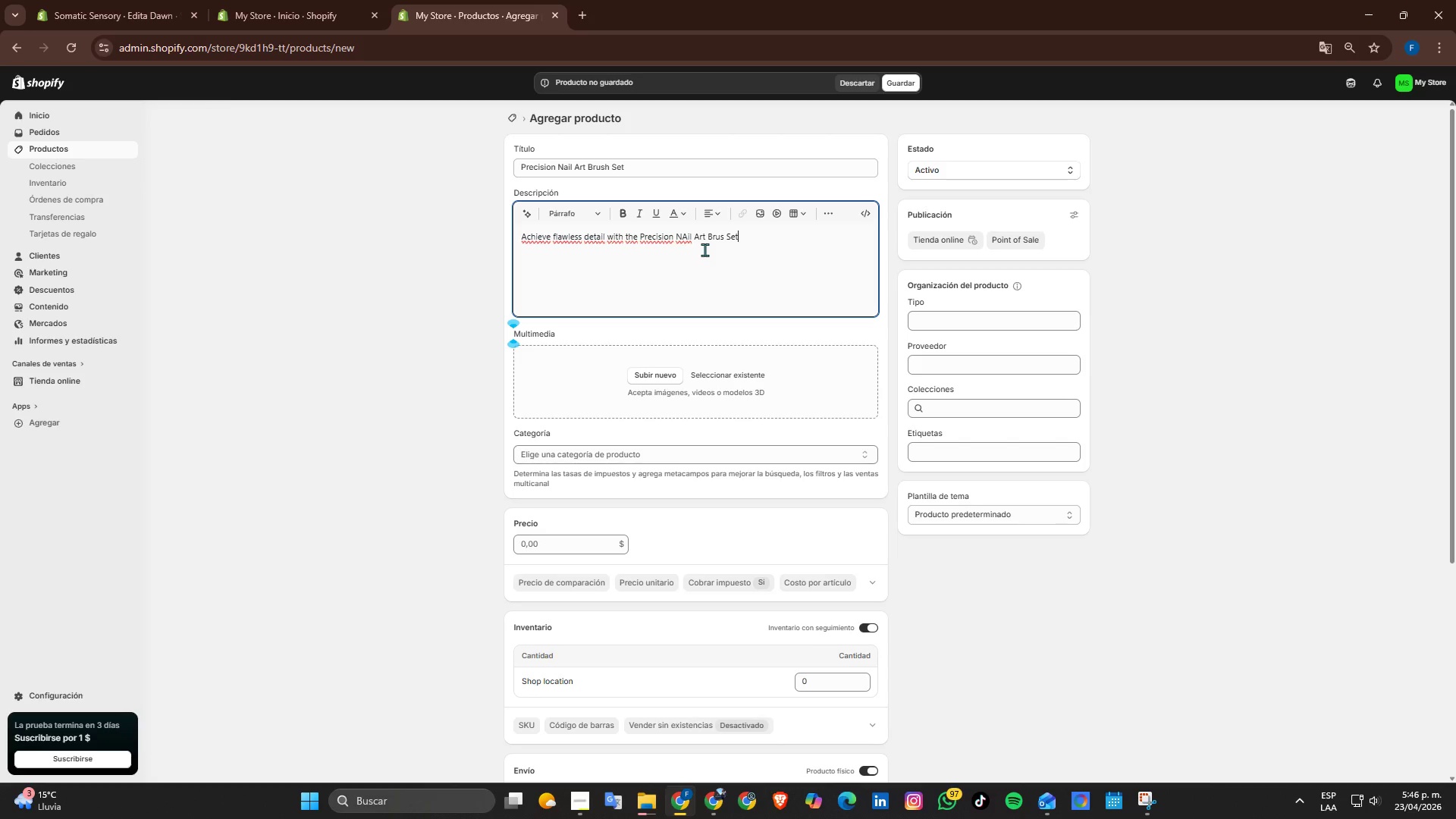 
left_click([691, 241])
 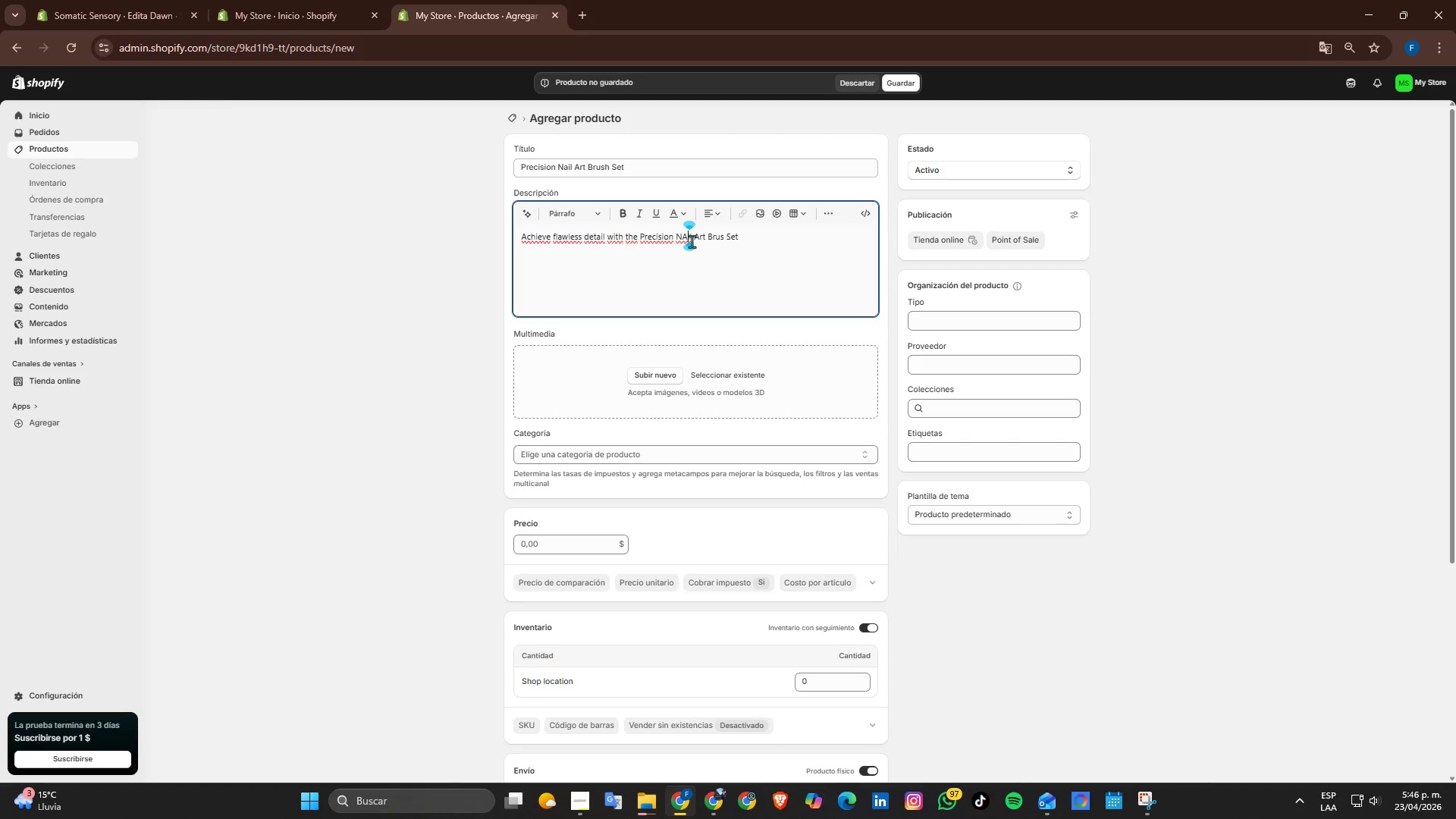 
key(ArrowLeft)
 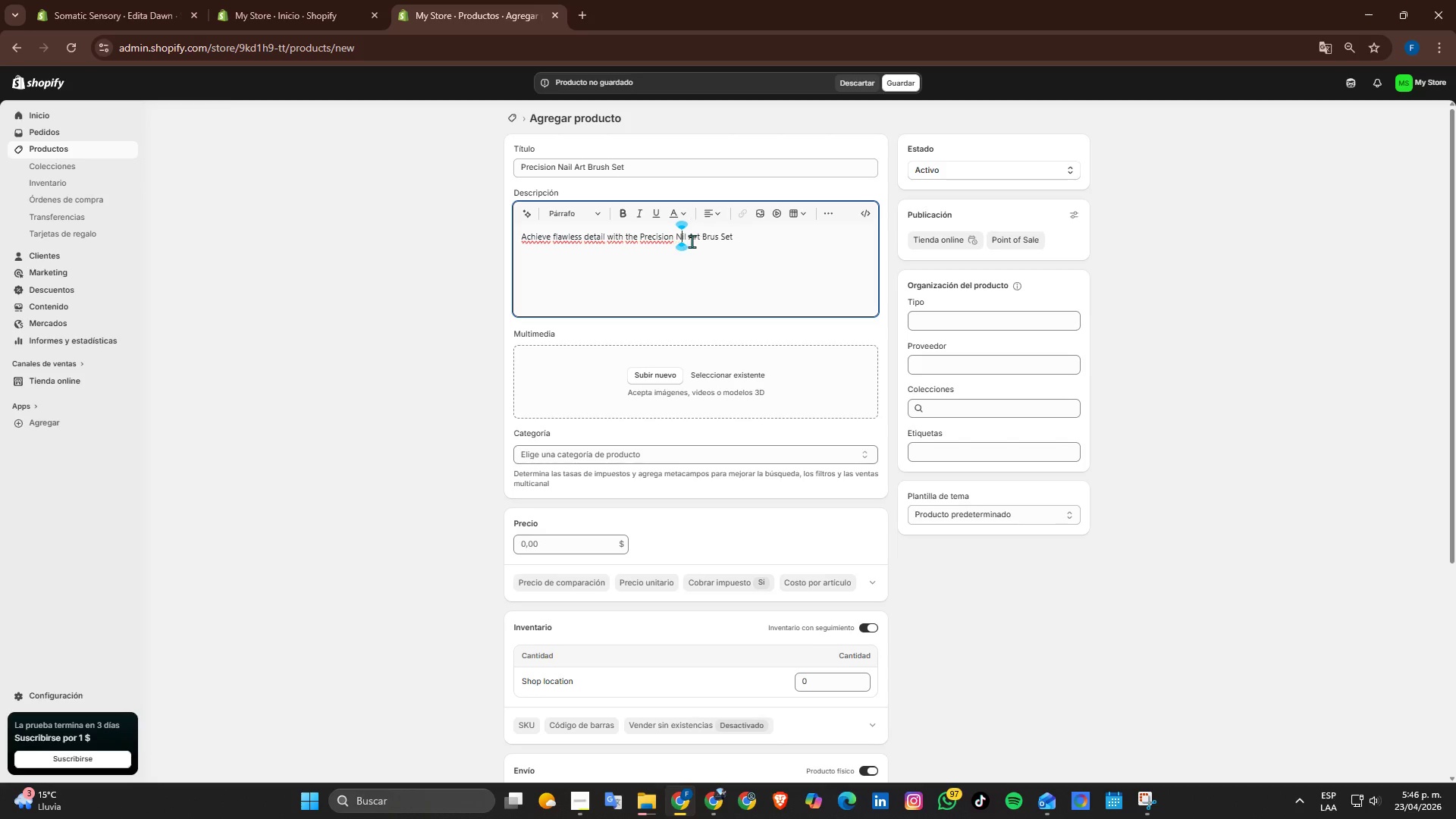 
key(Backspace)
 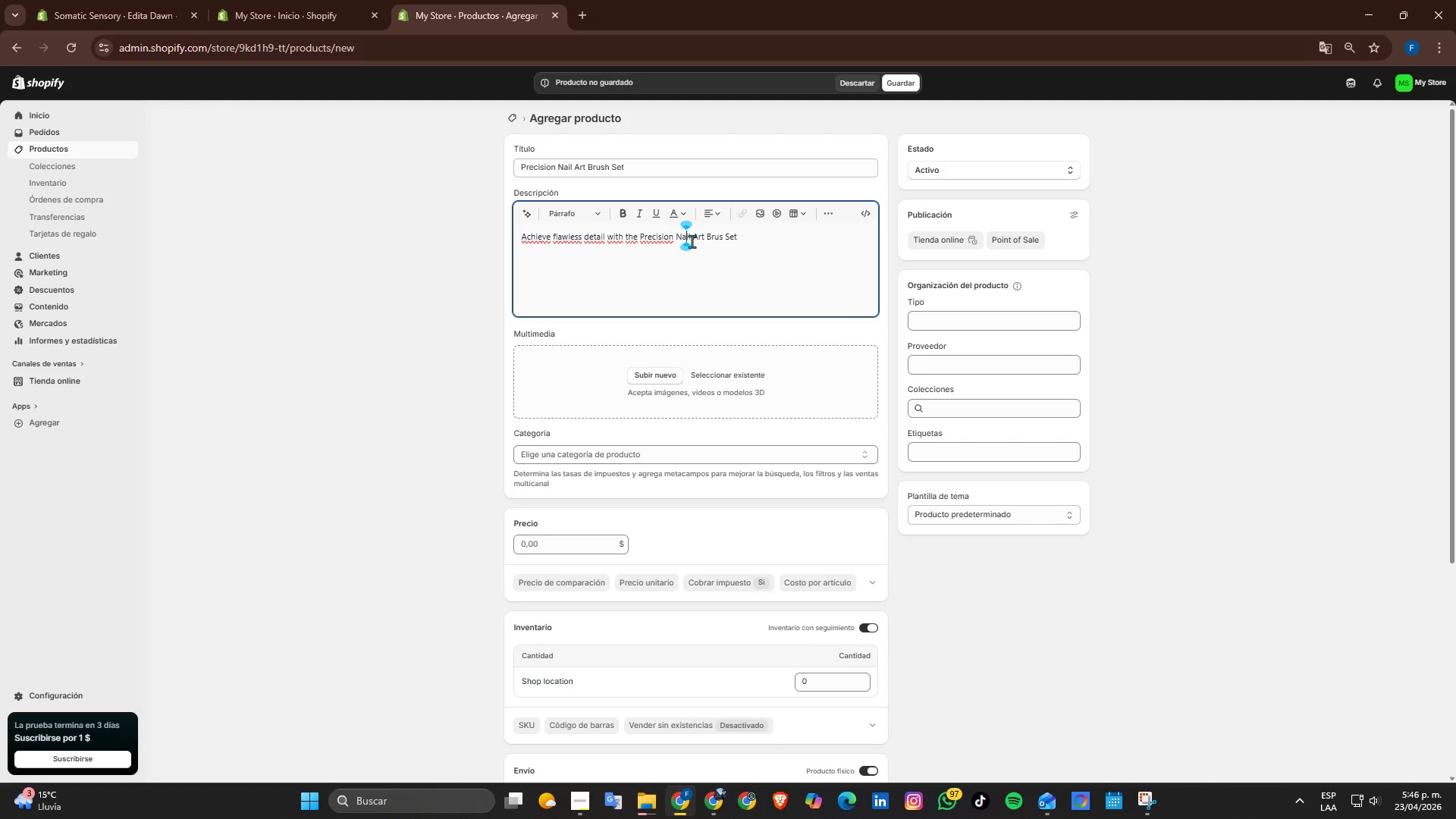 
key(A)
 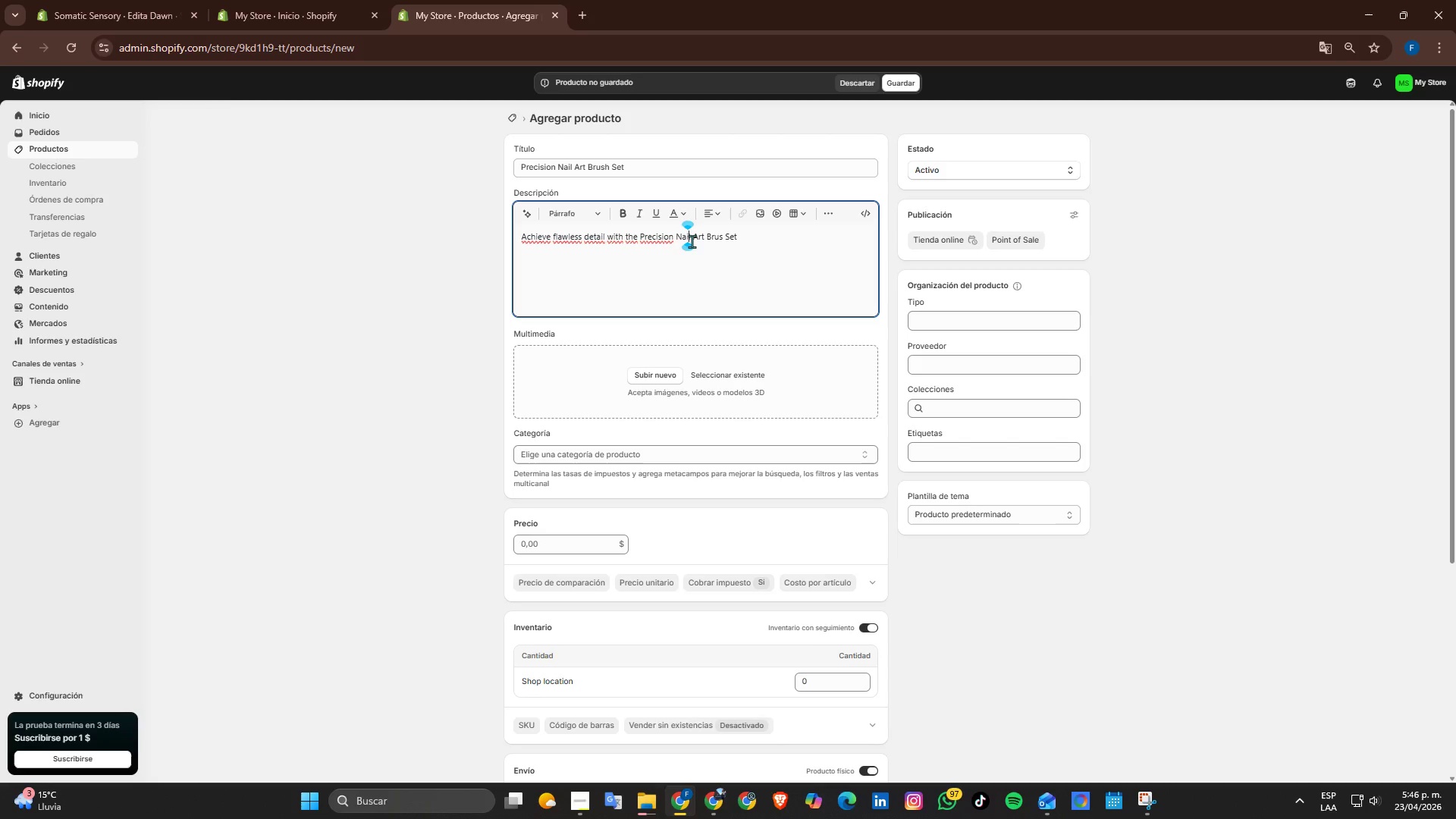 
hold_key(key=ArrowRight, duration=0.73)
 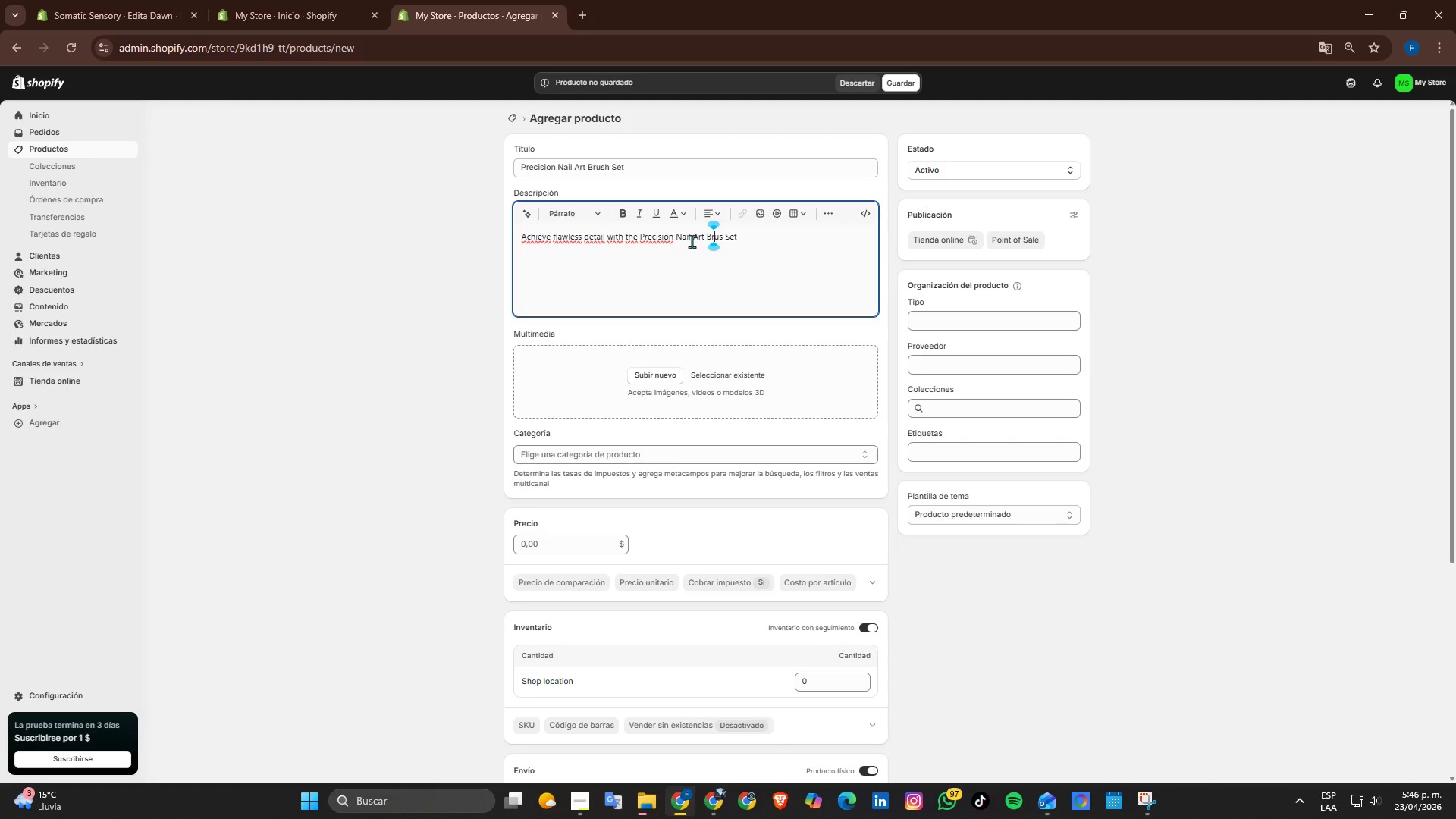 
key(ArrowRight)
 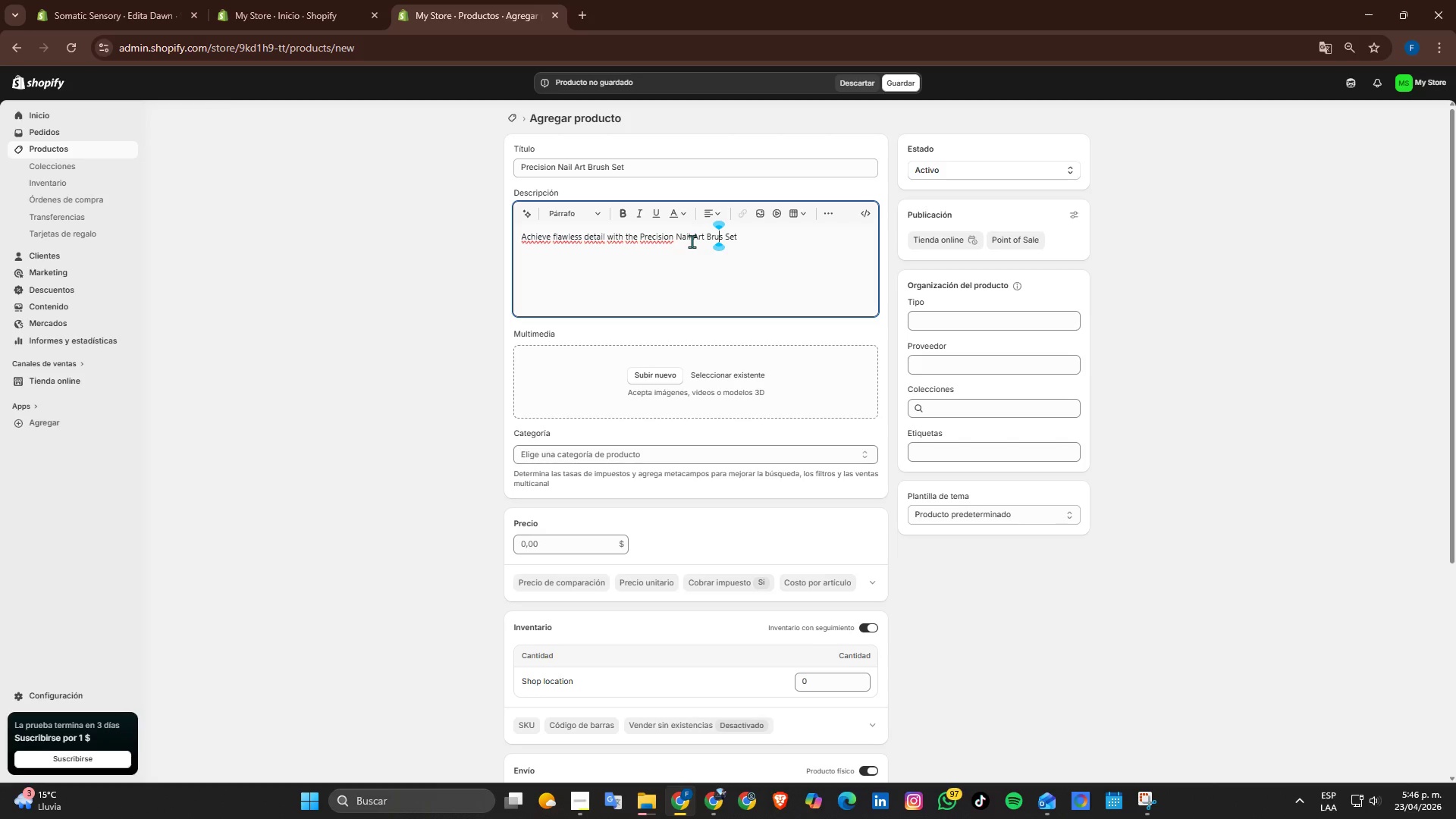 
key(ArrowRight)
 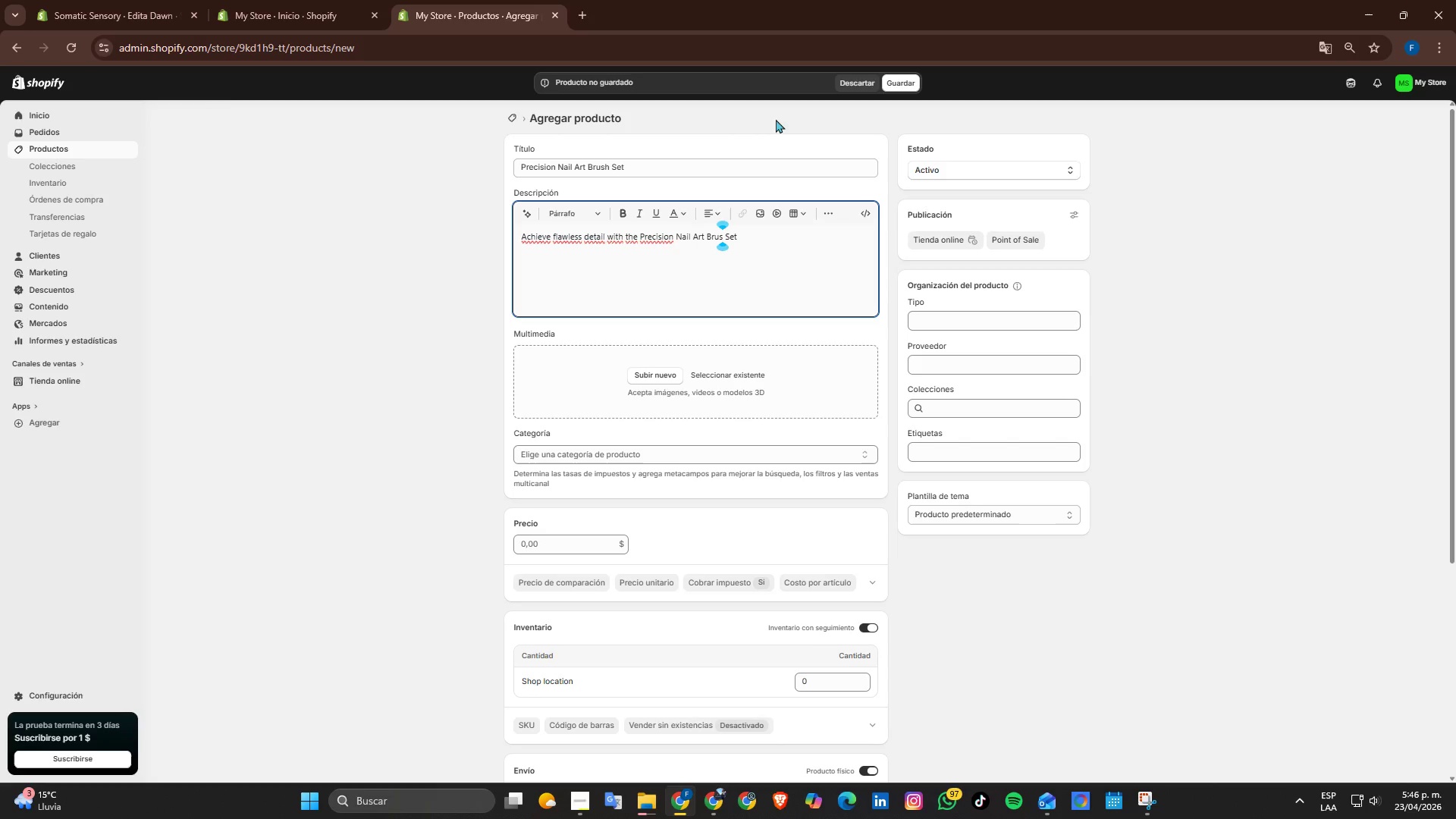 
key(H)
 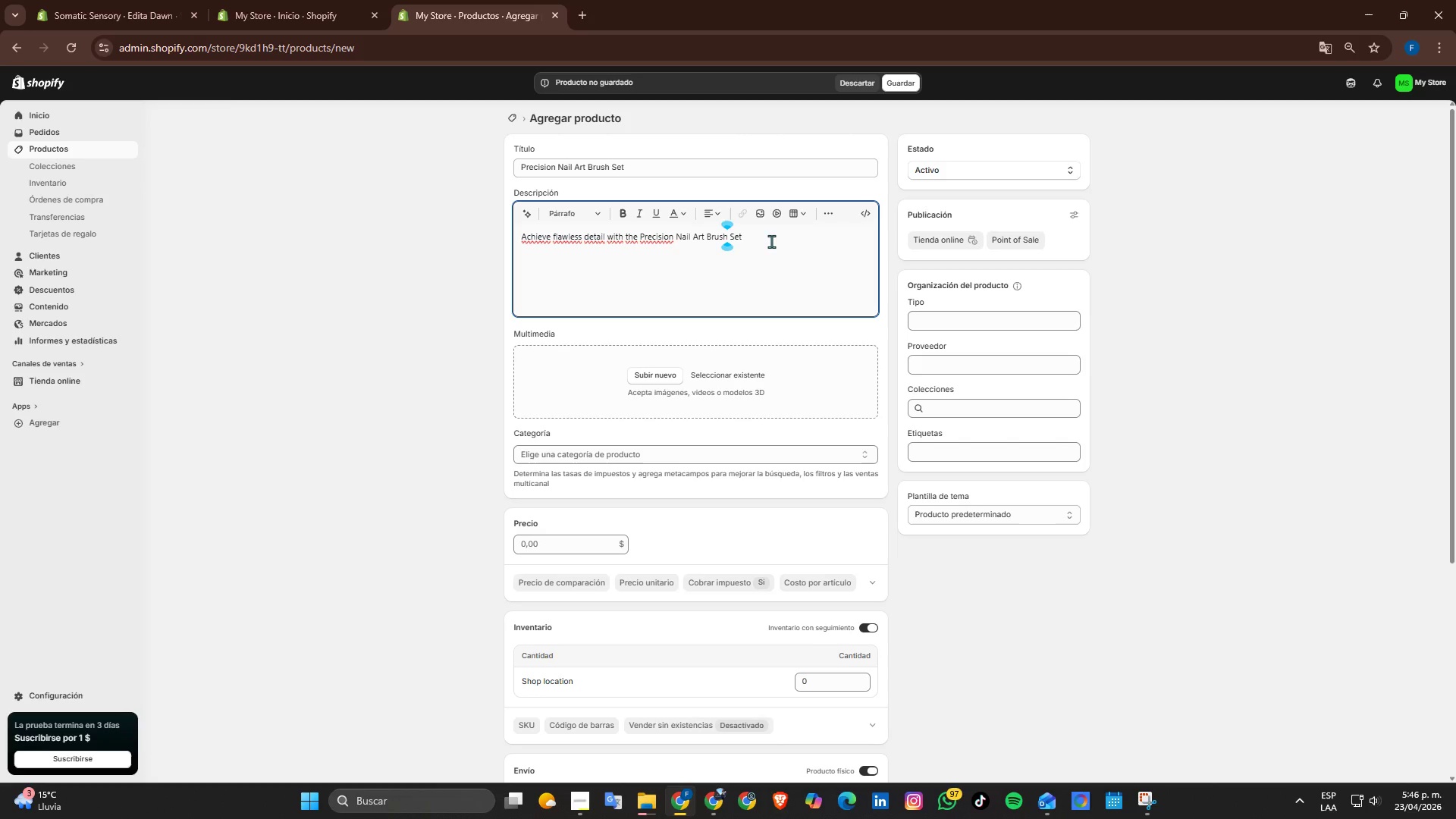 
left_click_drag(start_coordinate=[767, 237], to_coordinate=[635, 234])
 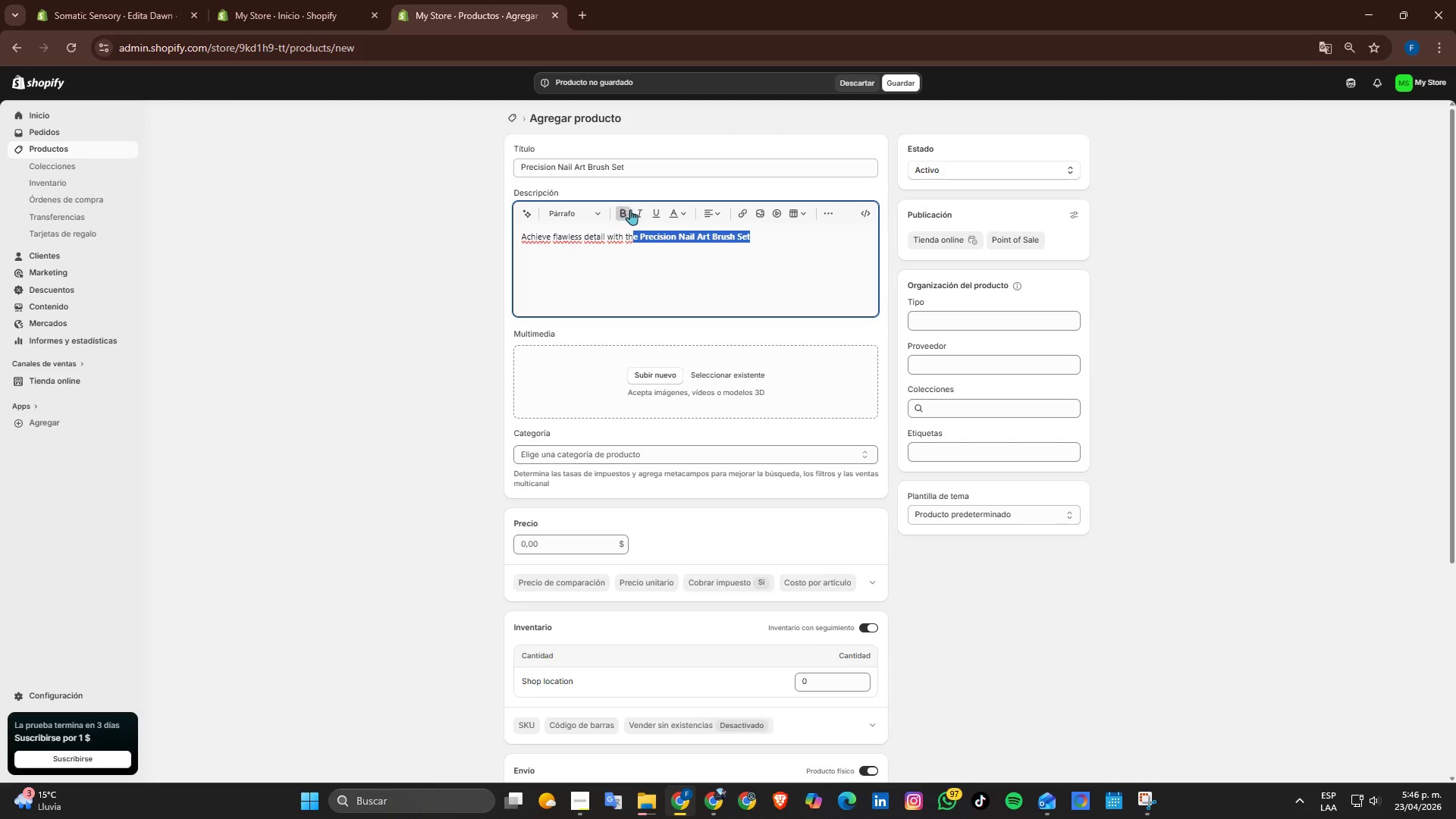 
left_click([637, 210])
 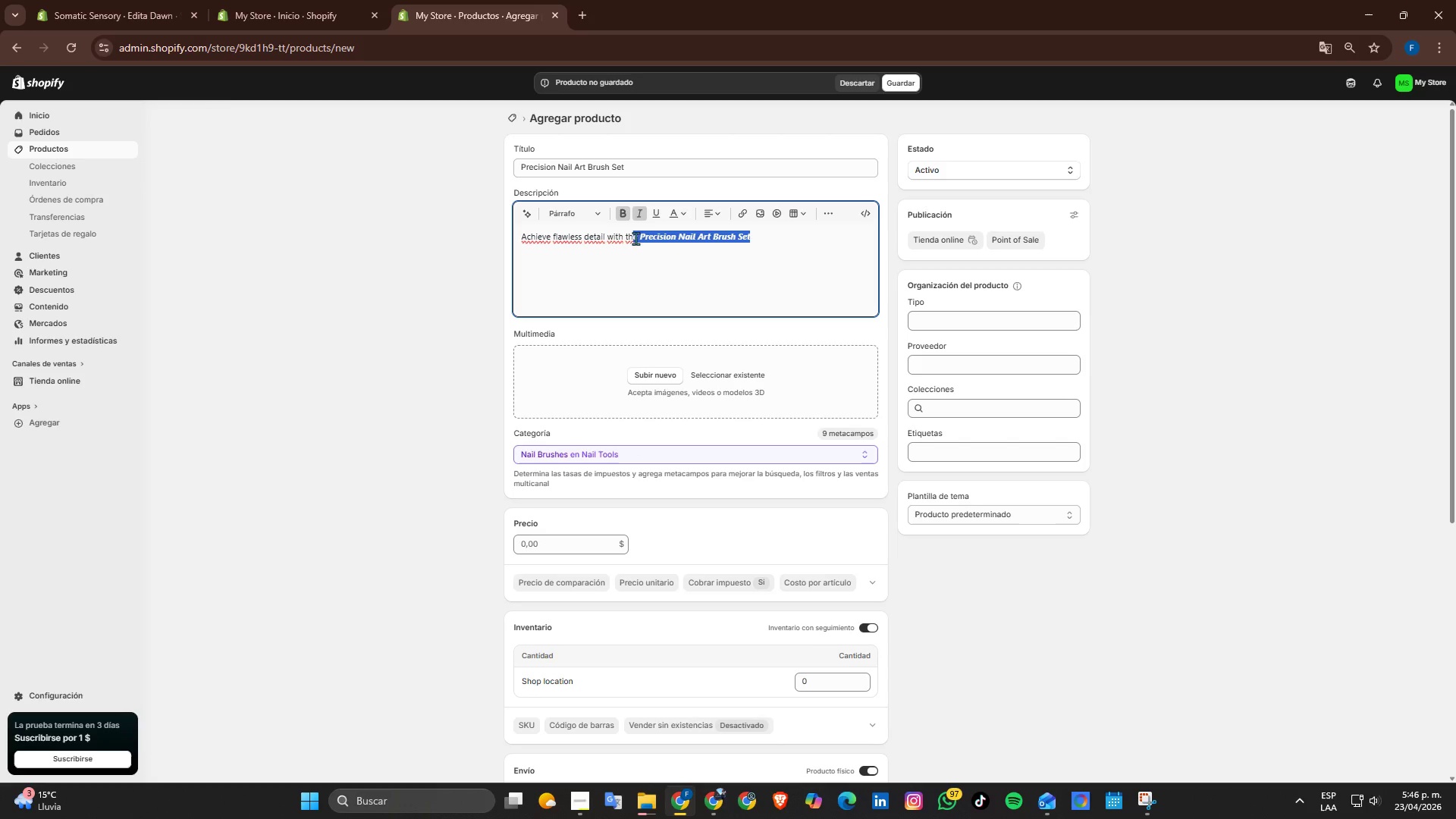 
left_click([650, 237])
 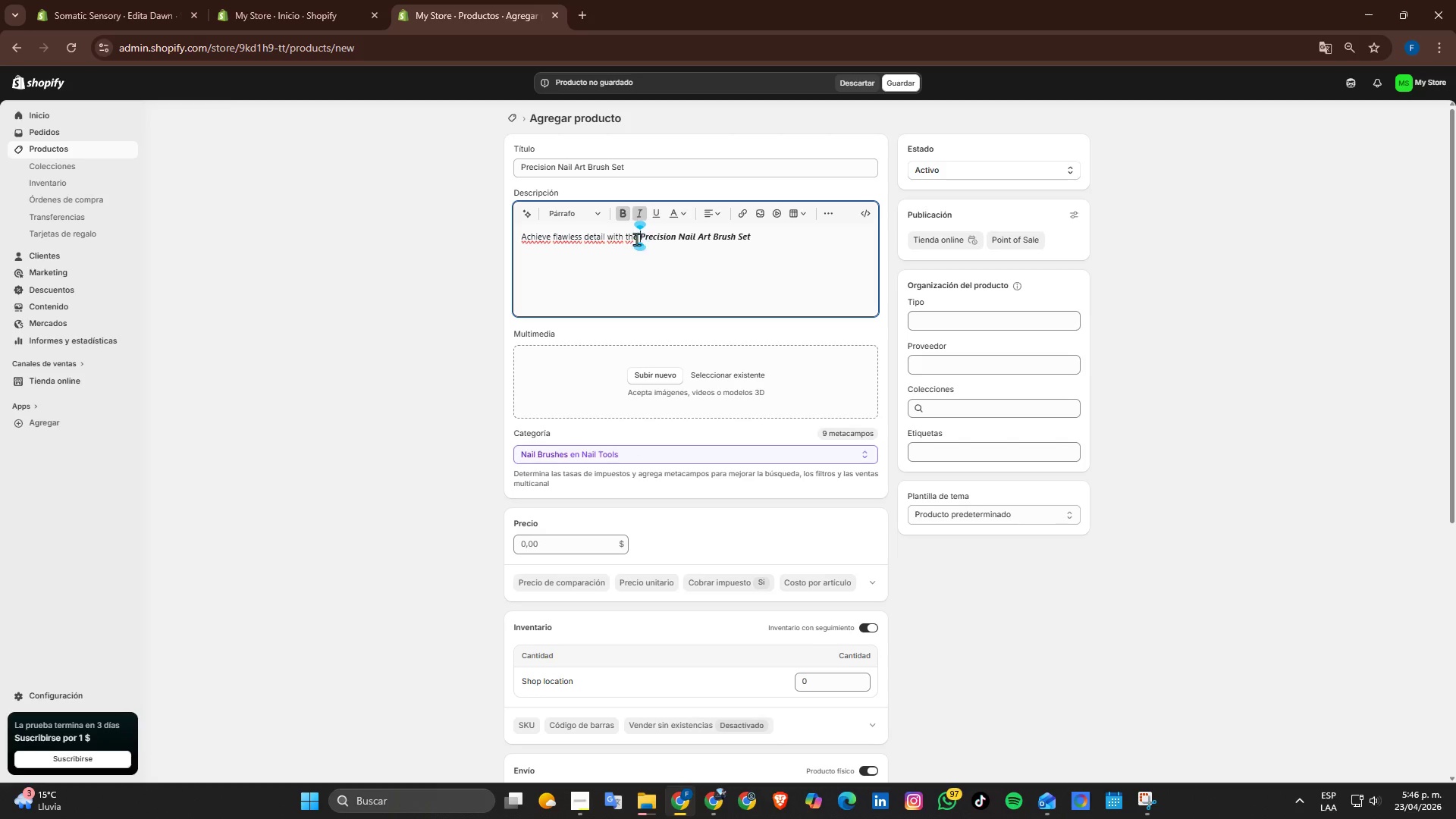 
left_click_drag(start_coordinate=[641, 238], to_coordinate=[631, 240])
 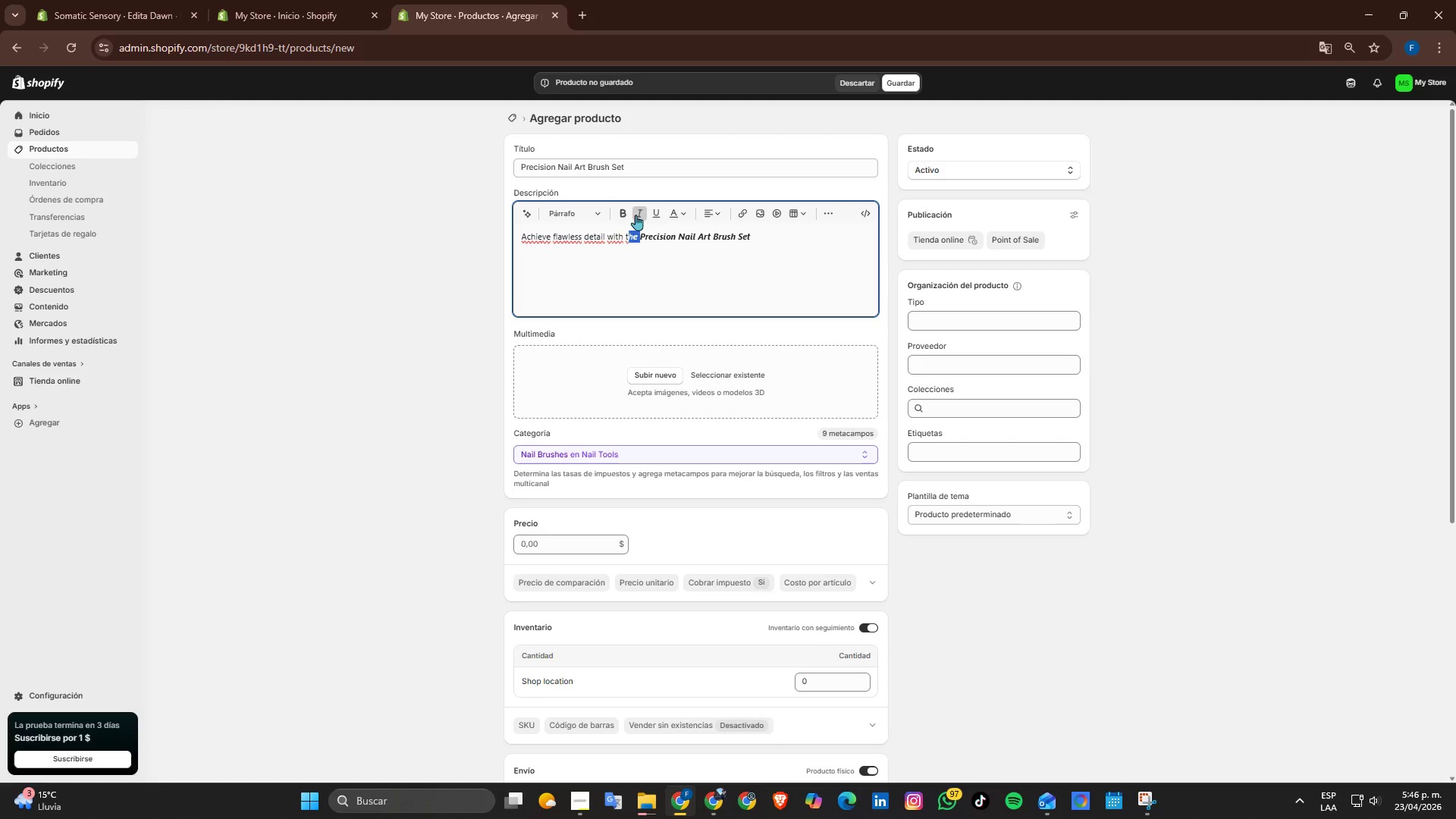 
double_click([620, 216])
 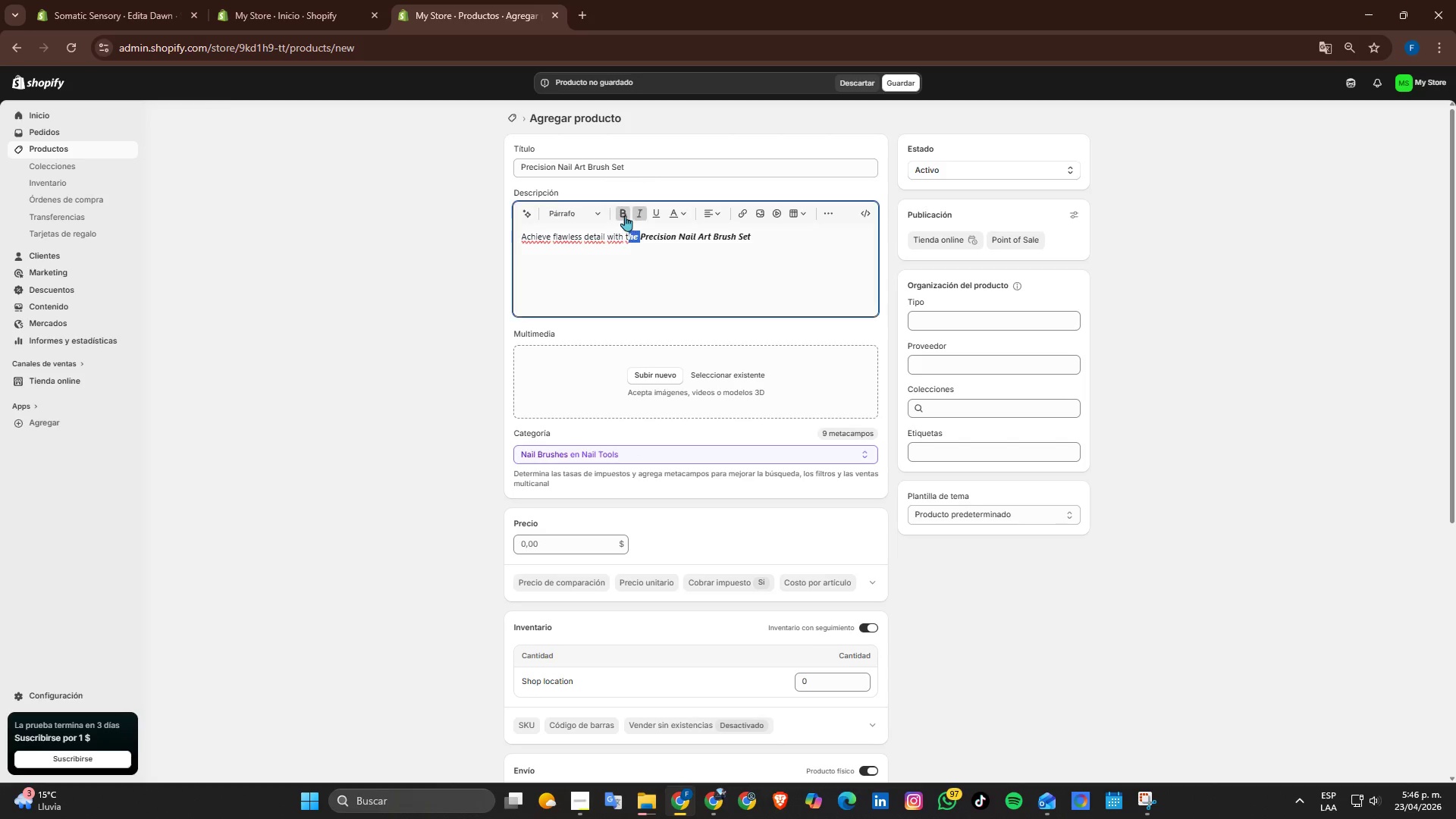 
triple_click([625, 215])
 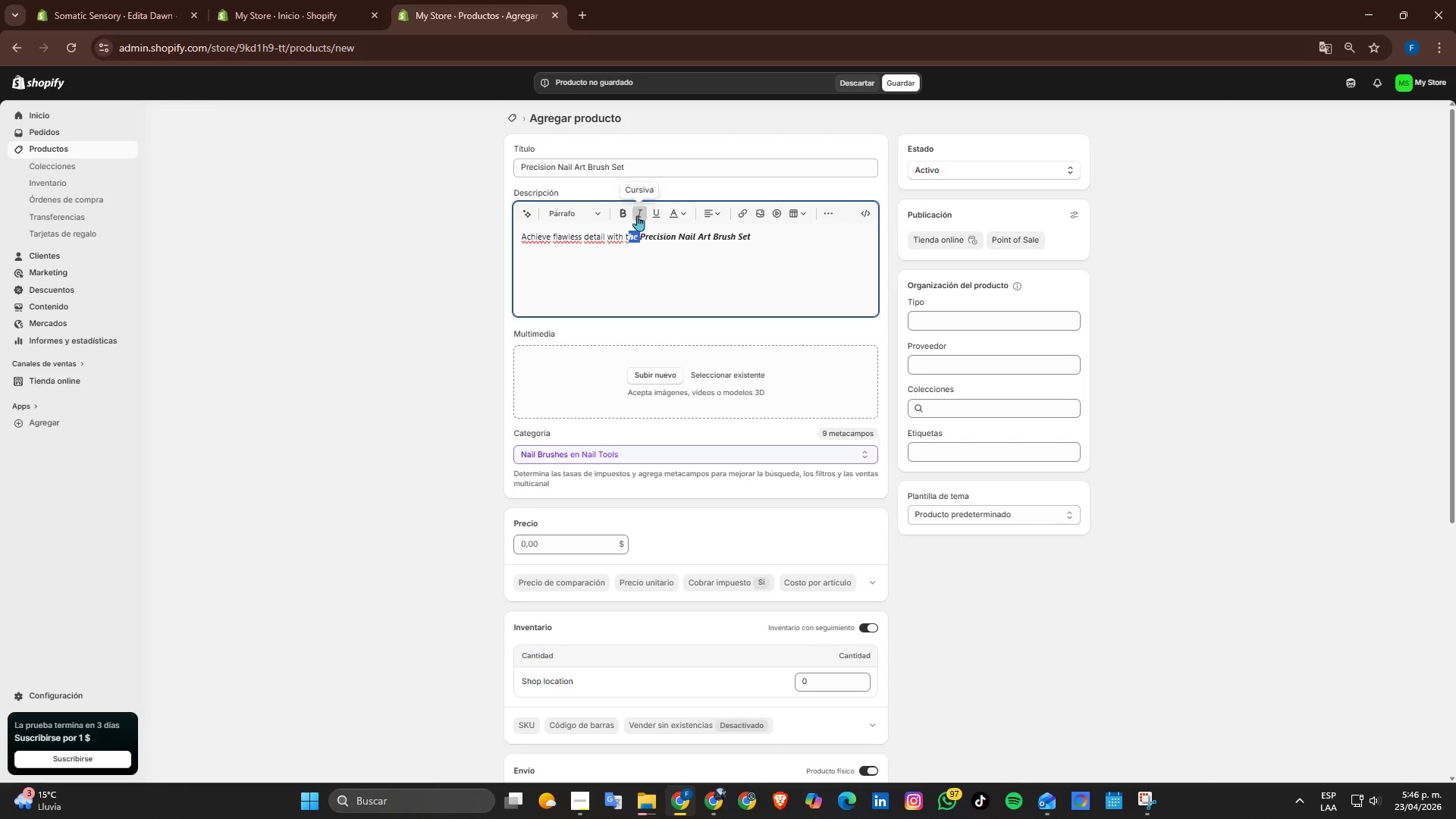 
triple_click([638, 215])
 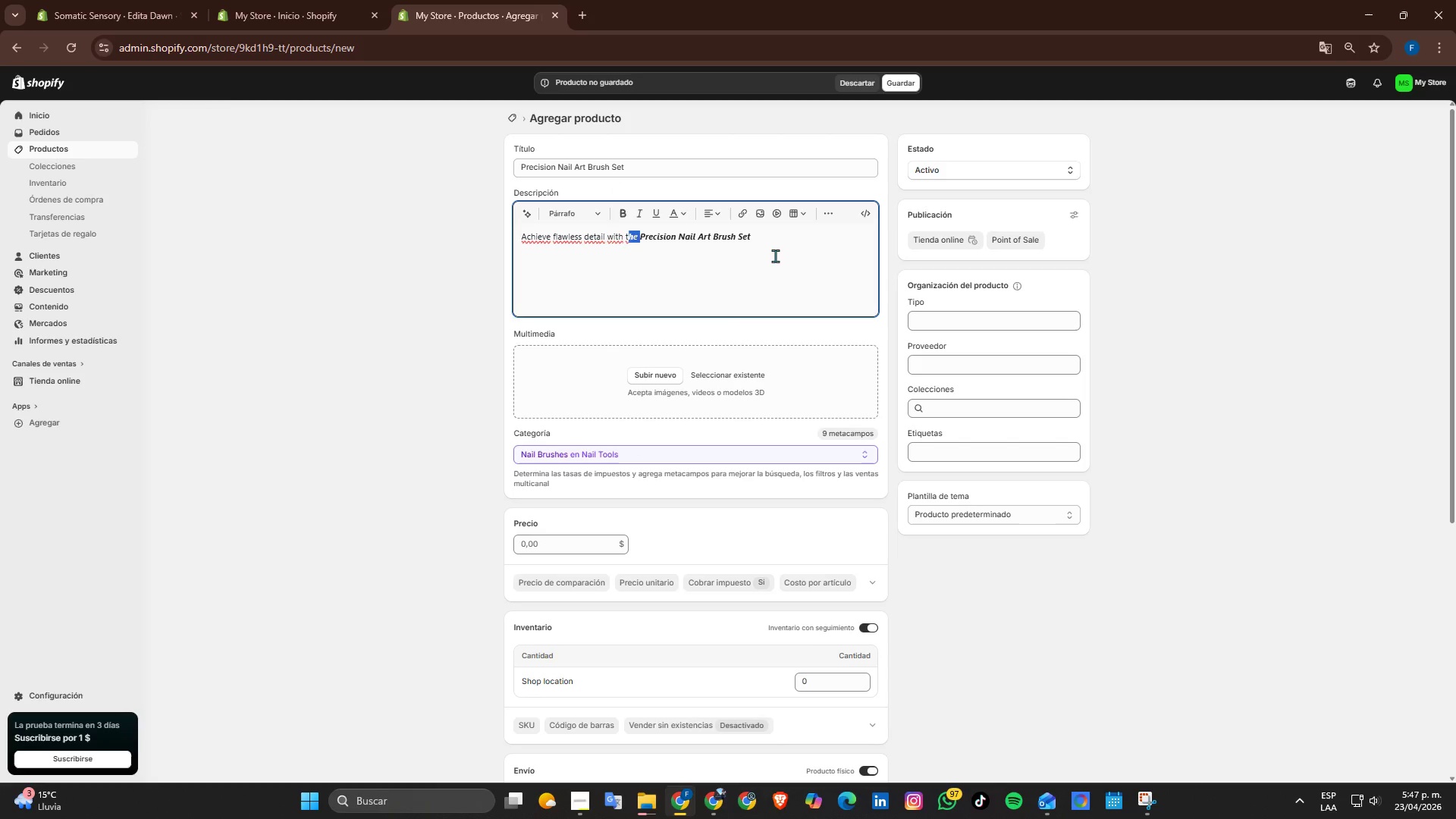 
triple_click([775, 256])
 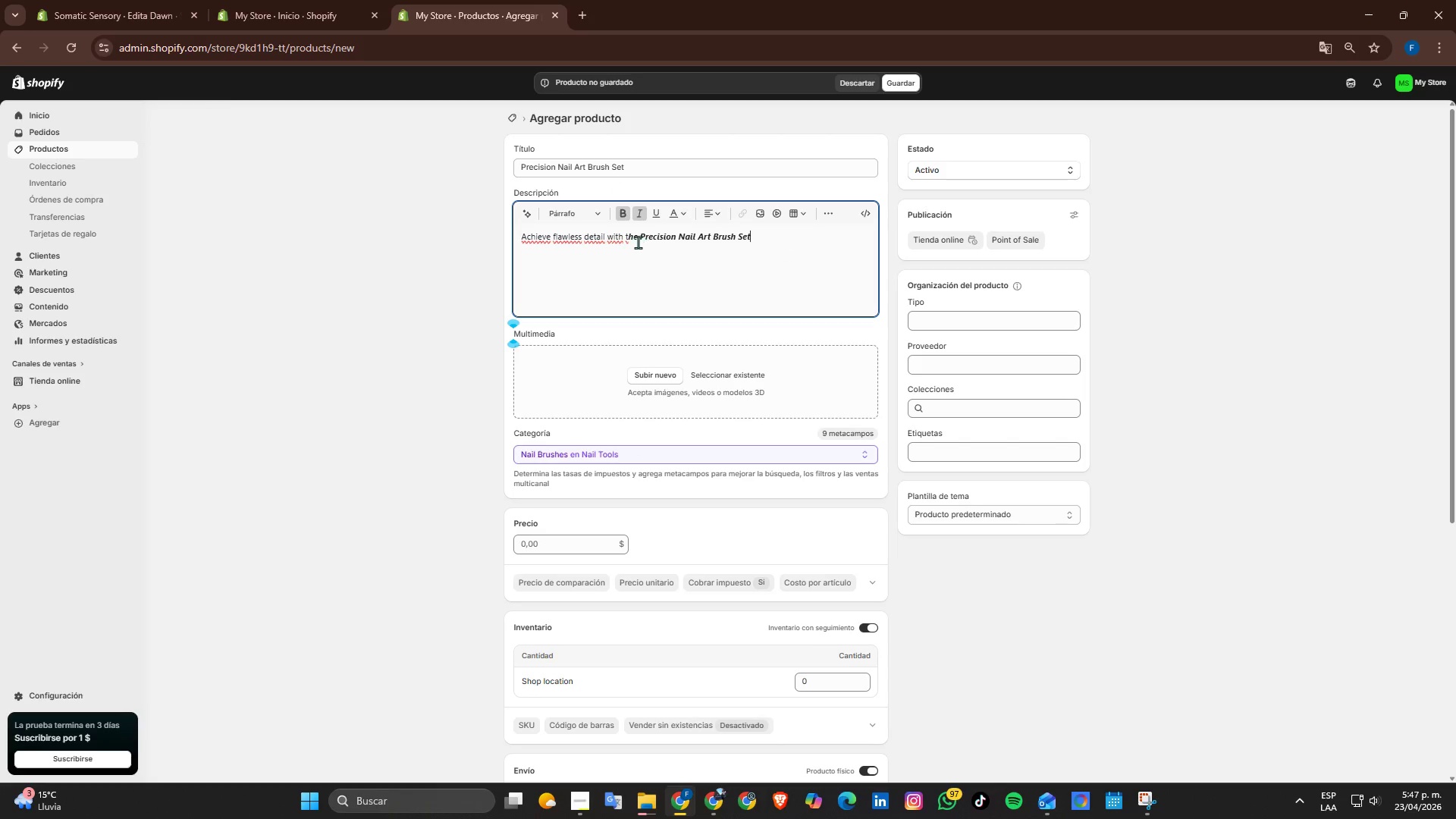 
left_click_drag(start_coordinate=[638, 242], to_coordinate=[629, 241])
 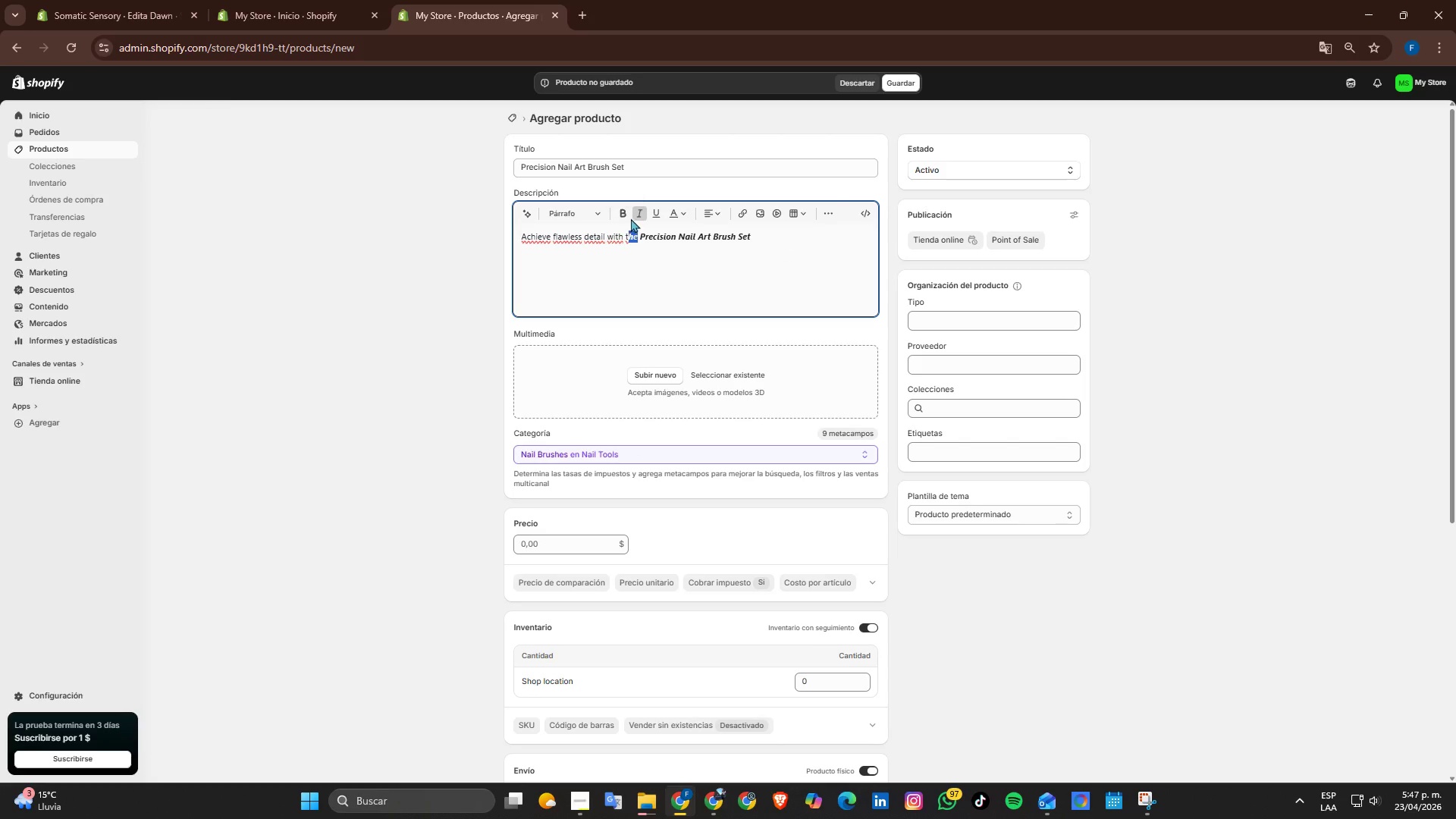 
left_click([631, 218])
 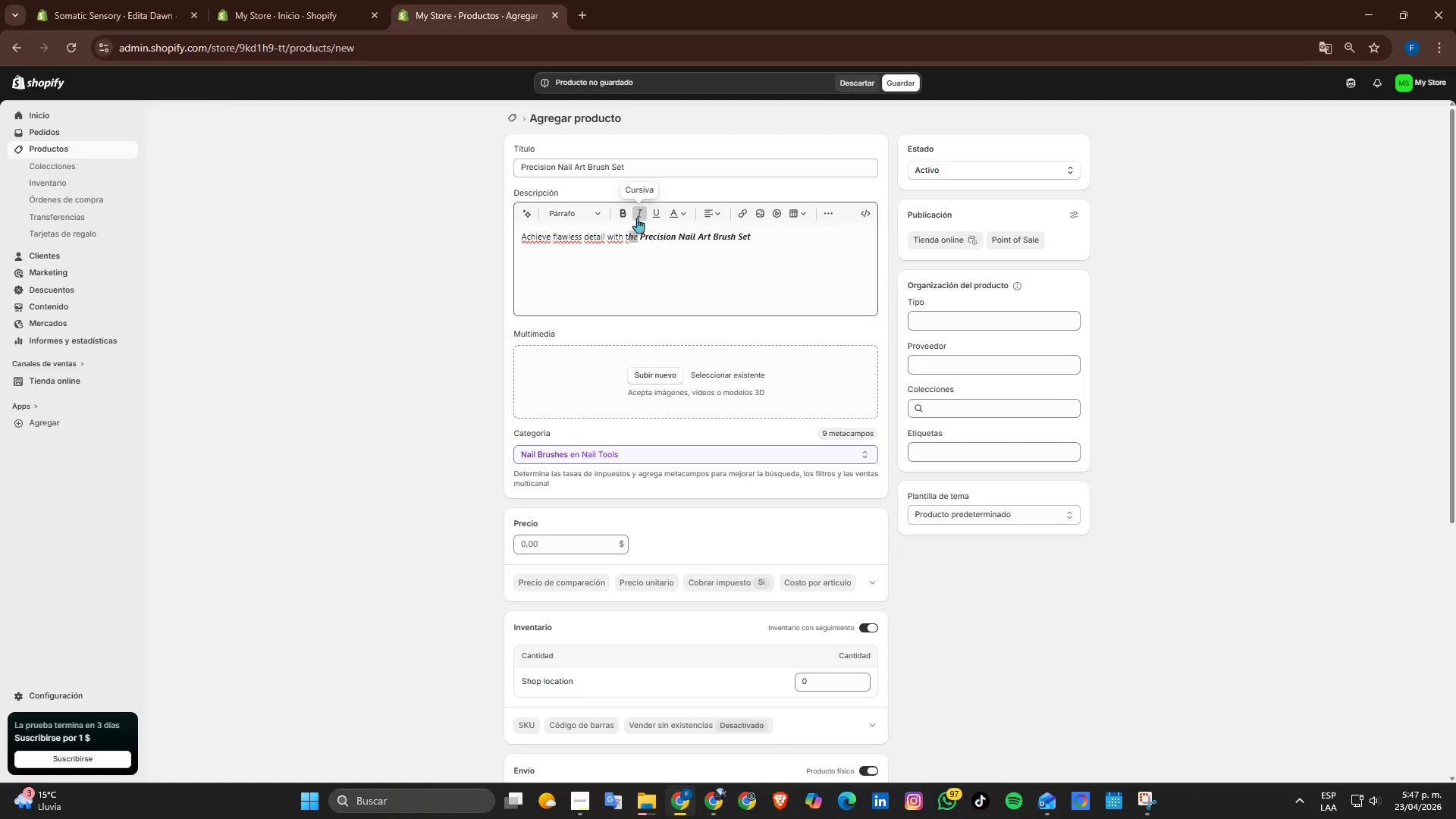 
left_click([637, 218])
 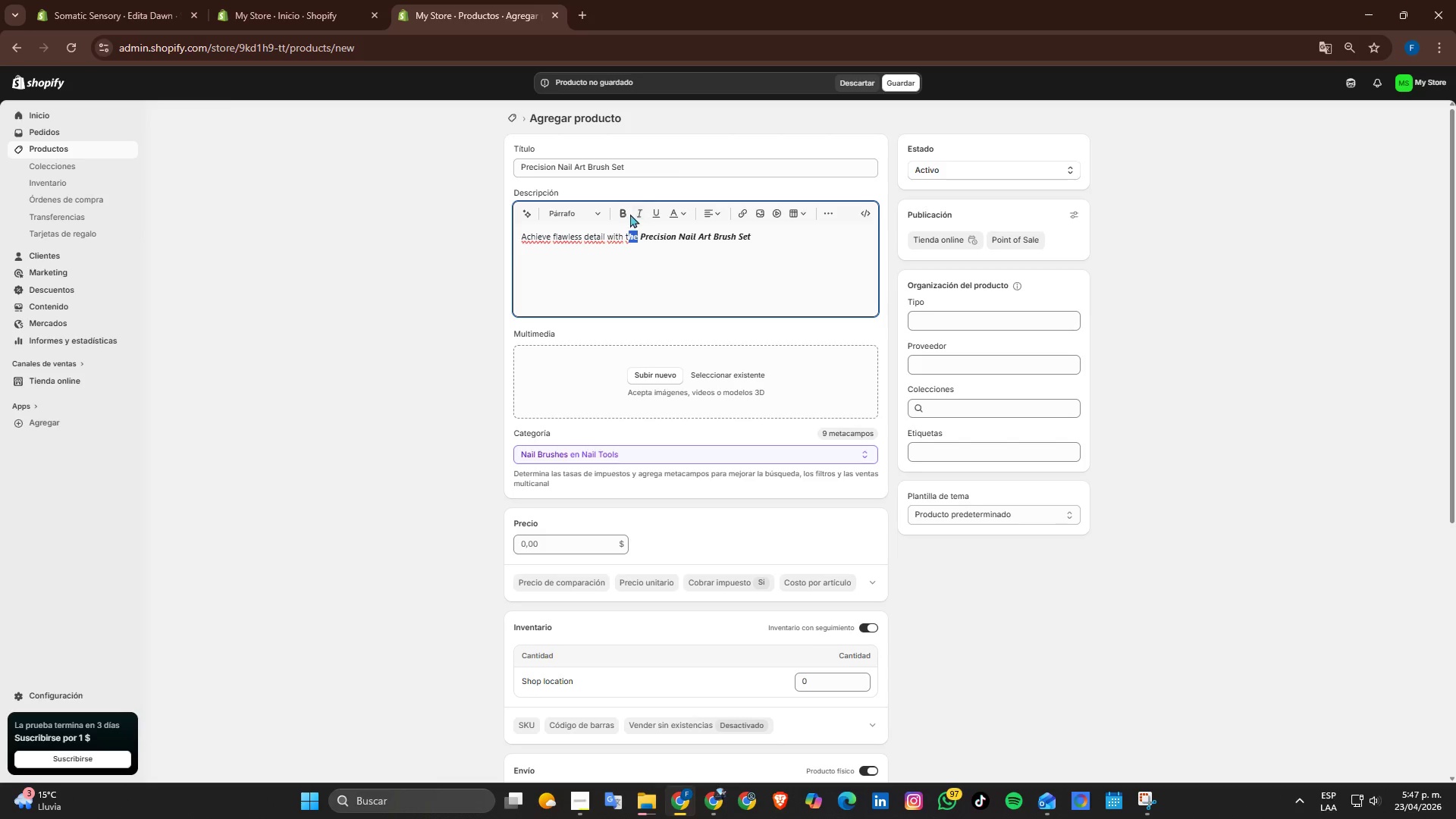 
left_click([628, 213])
 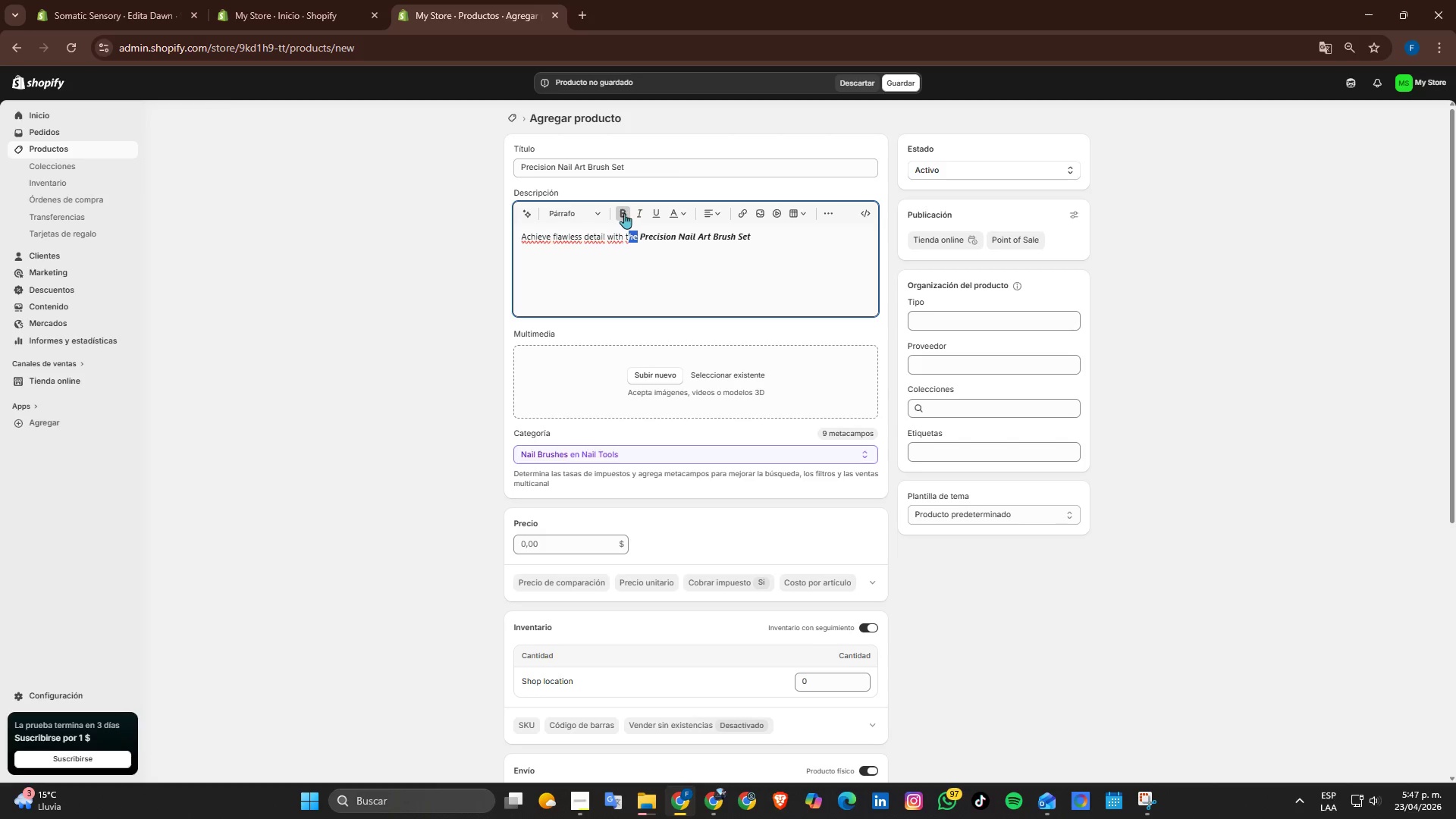 
left_click([624, 213])
 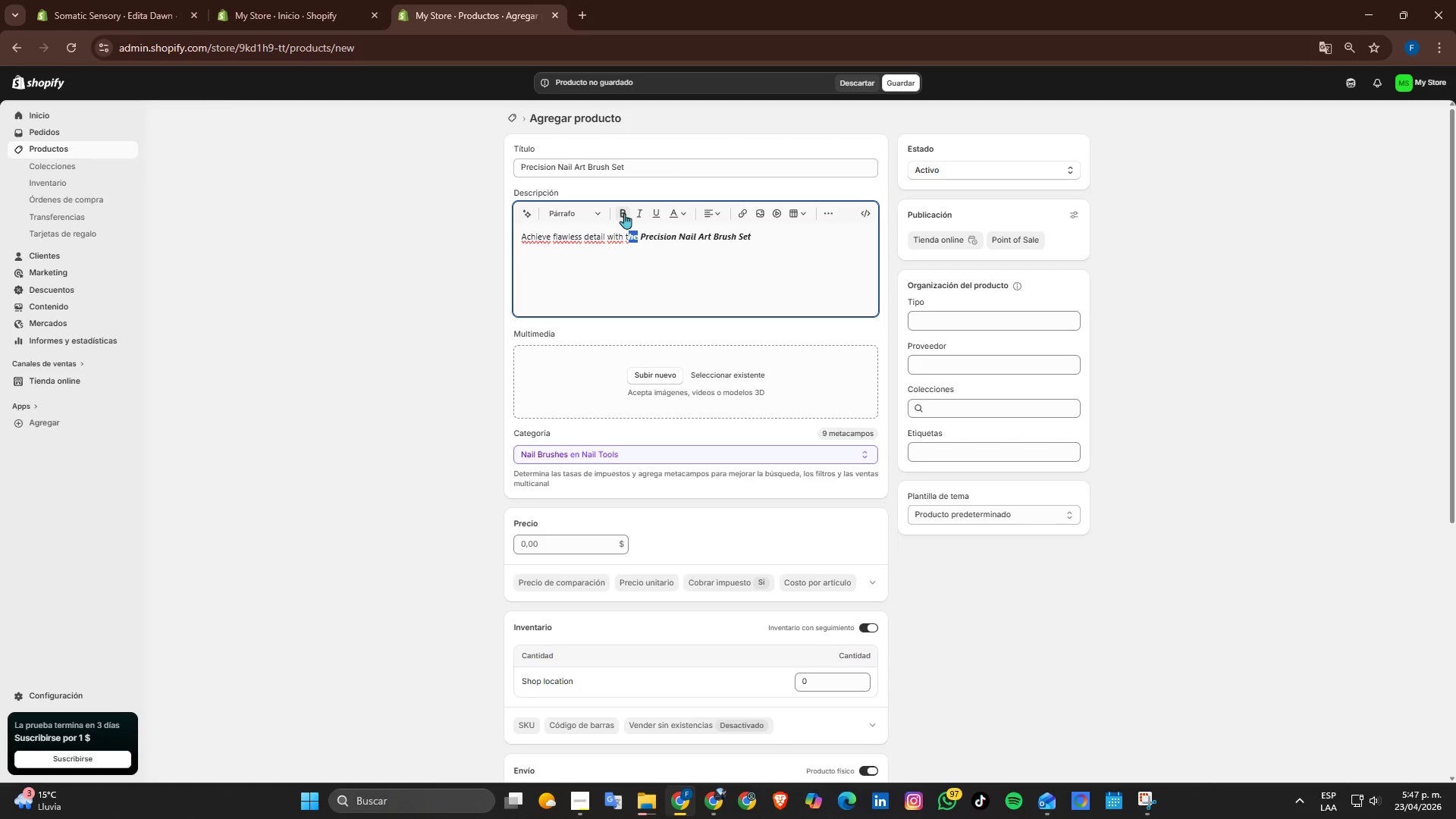 
left_click([624, 213])
 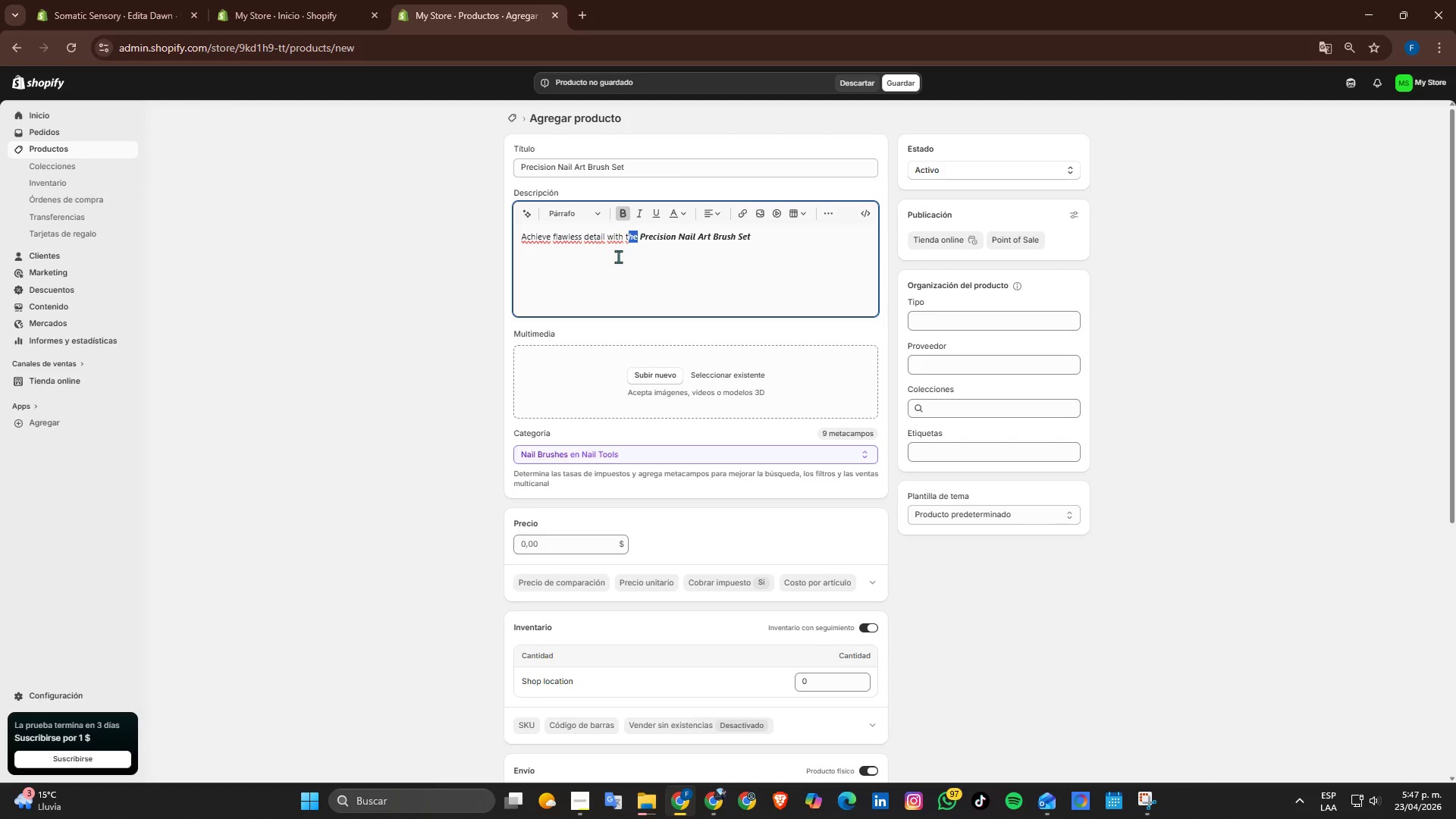 
left_click([618, 257])
 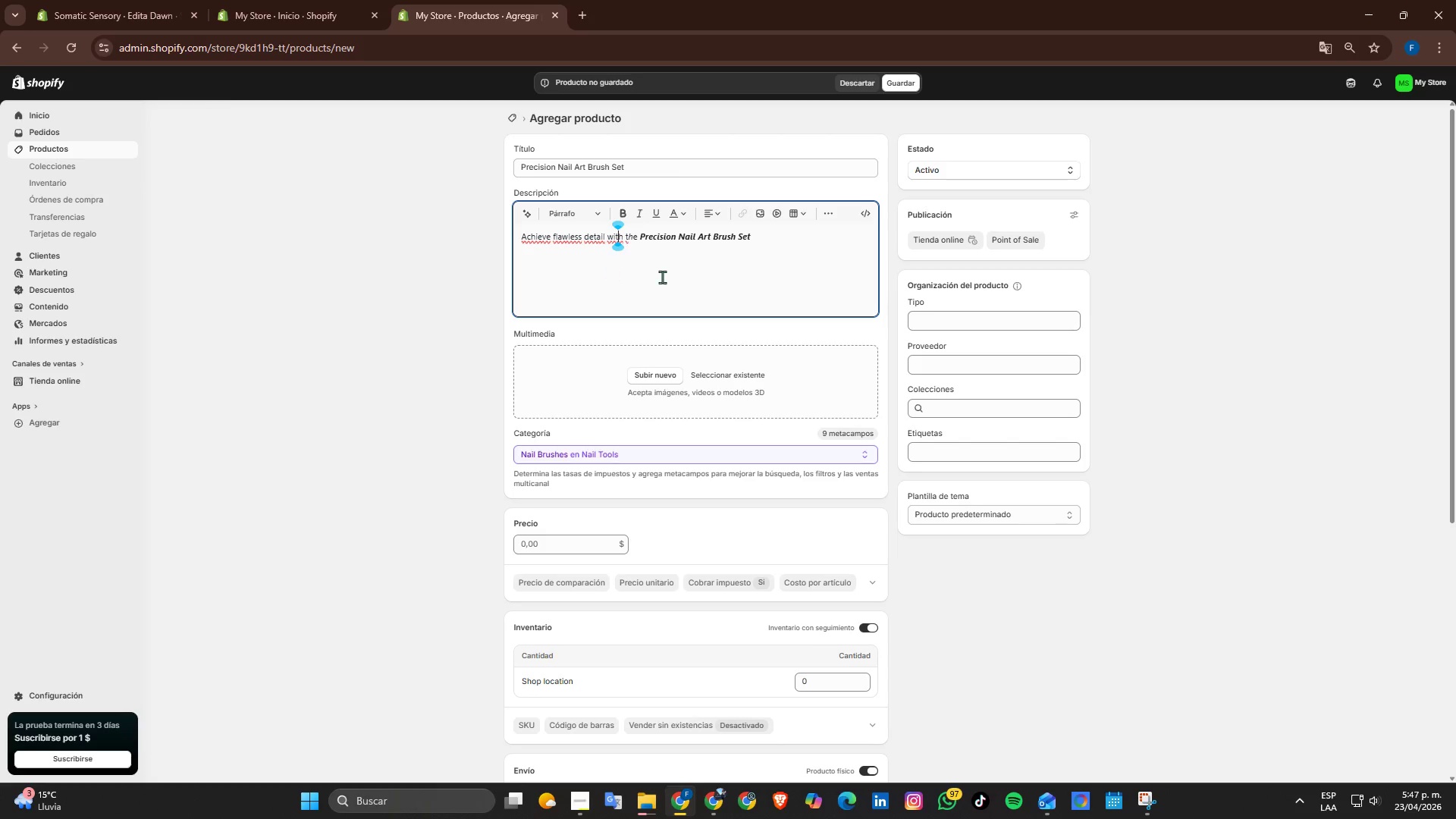 
left_click([784, 246])
 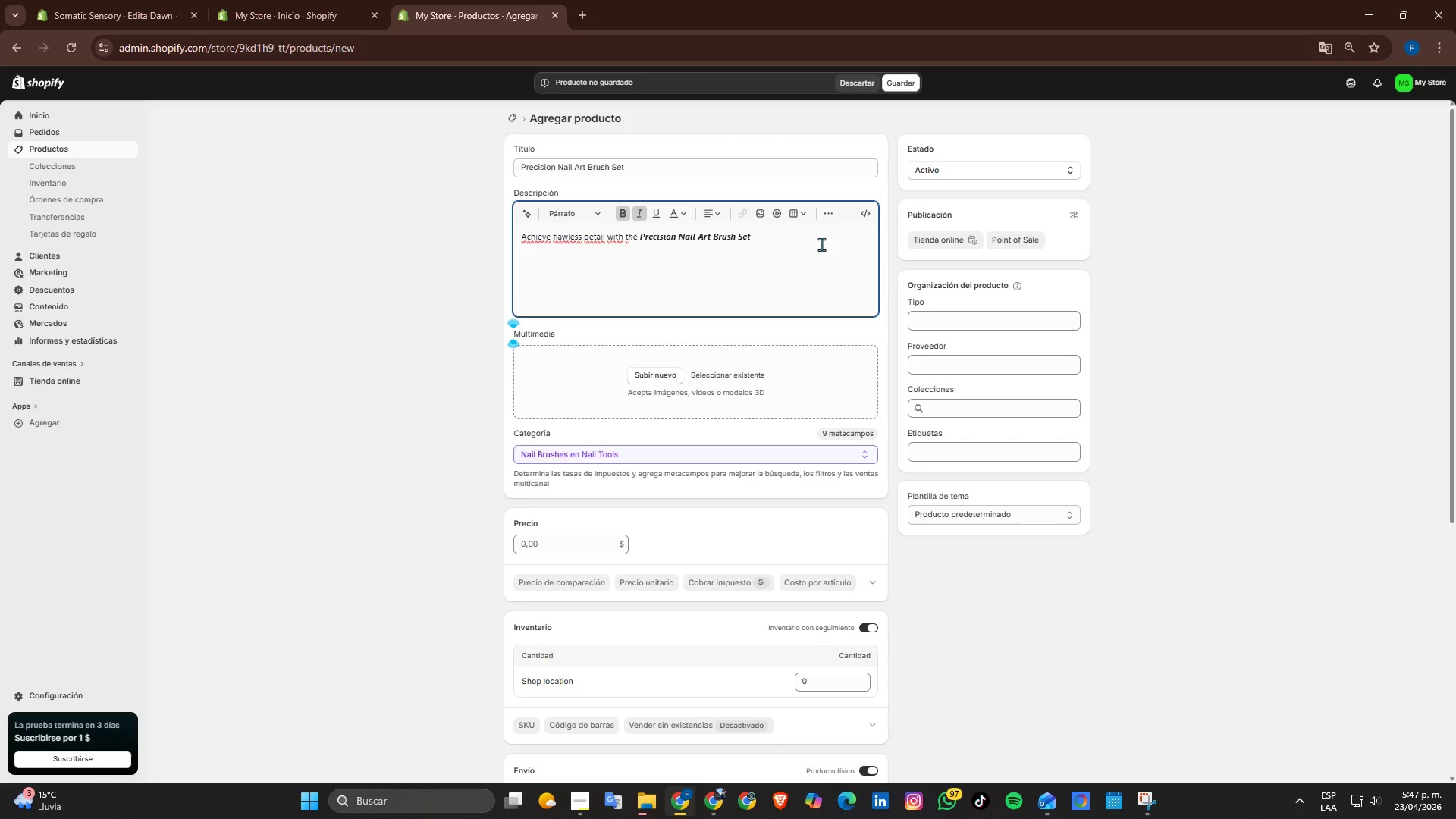 
type(, design)
key(Backspace)
key(Backspace)
key(Backspace)
key(Backspace)
key(Backspace)
key(Backspace)
 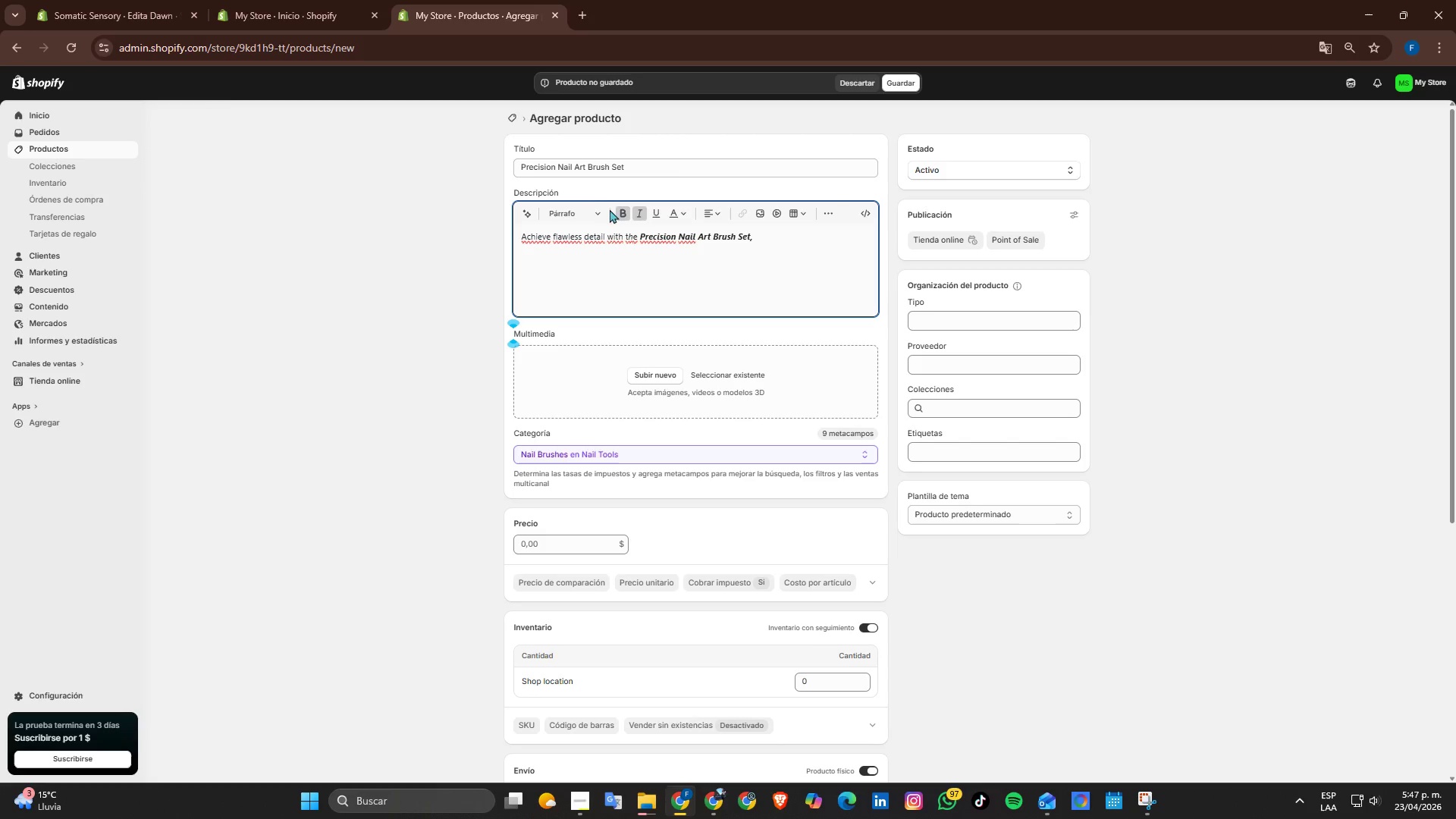 
left_click([623, 215])
 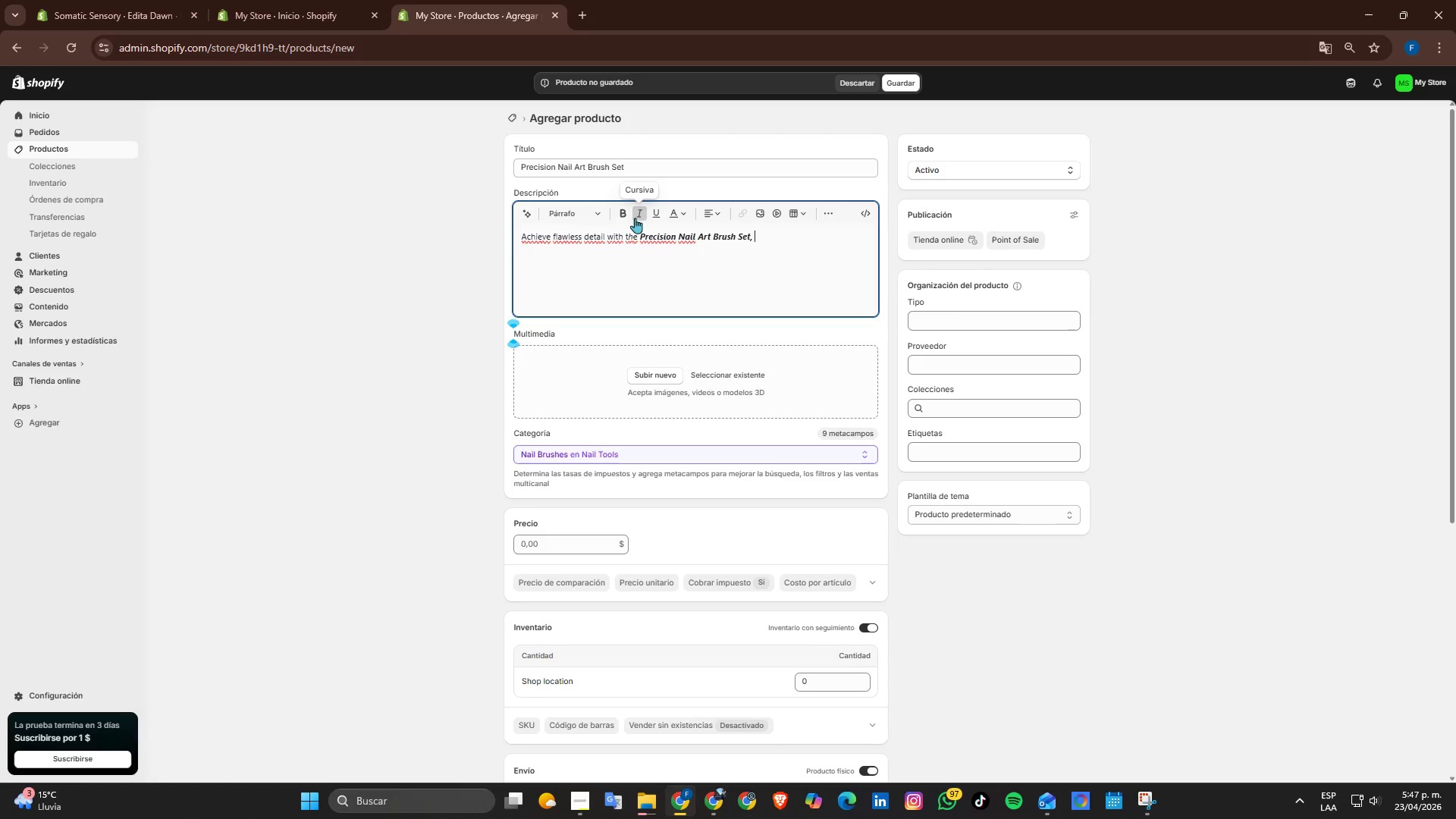 
left_click([635, 218])
 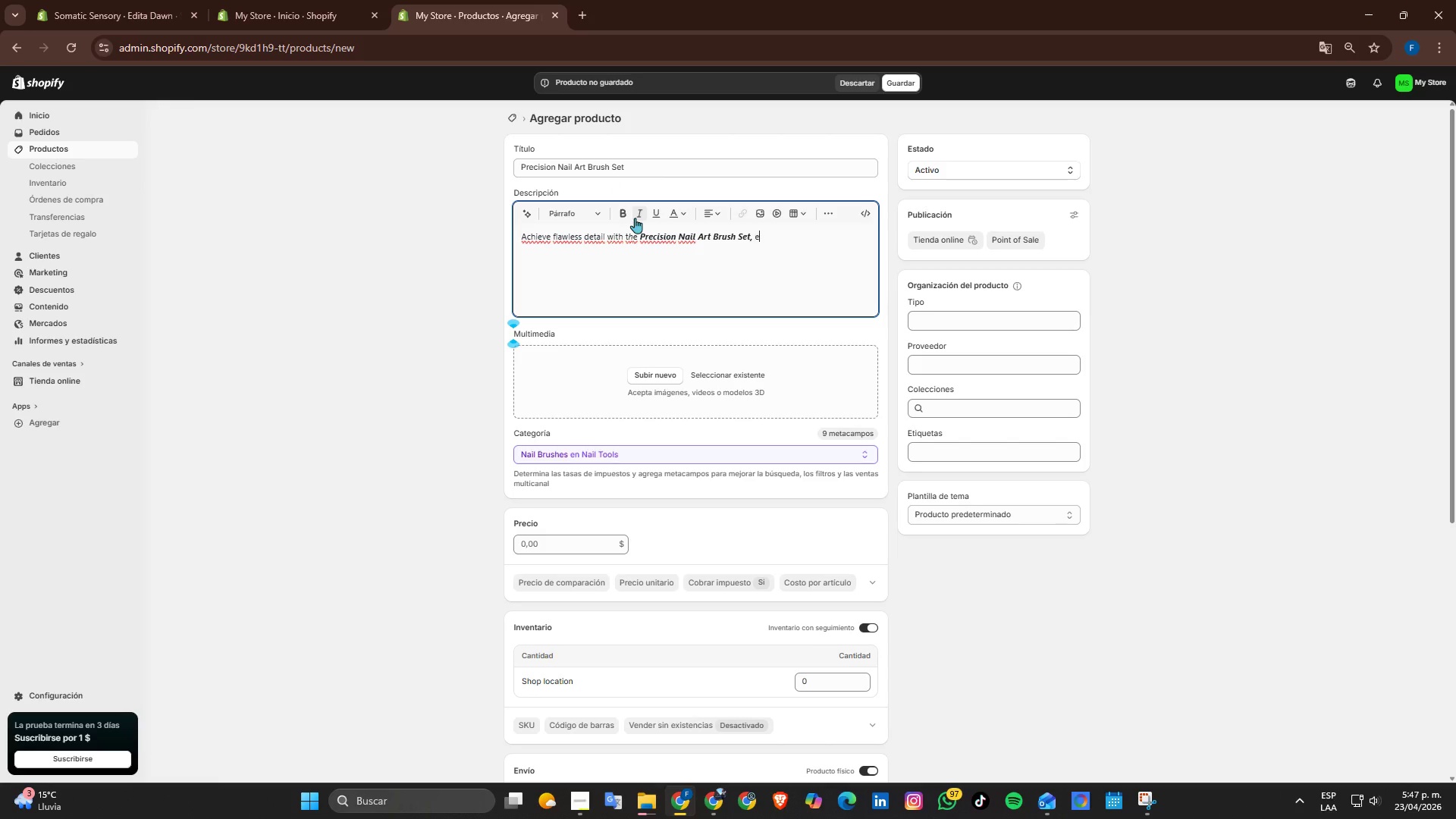 
type(e)
key(Backspace)
type(de)
key(Backspace)
key(Backspace)
 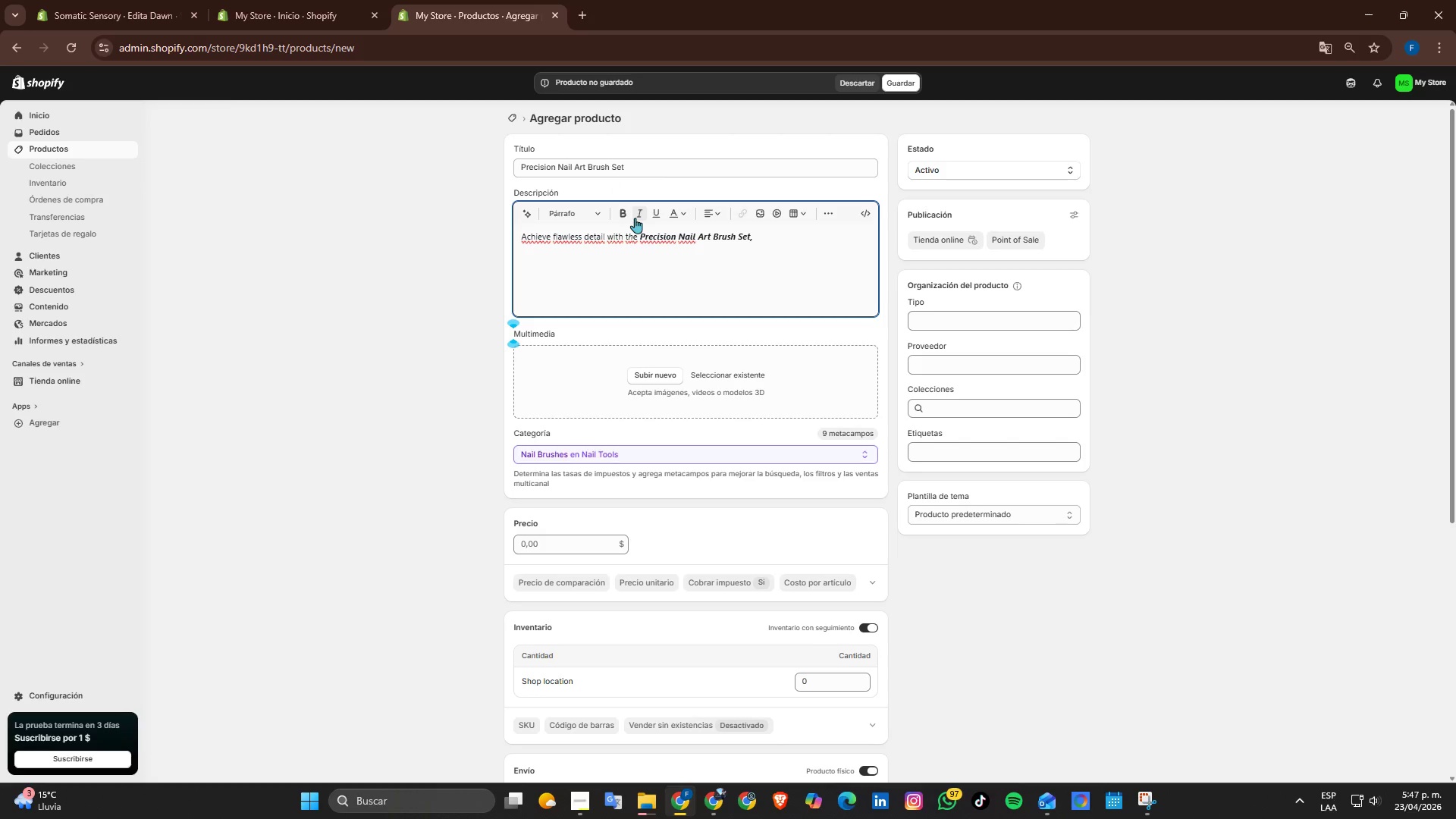 
left_click([635, 218])
 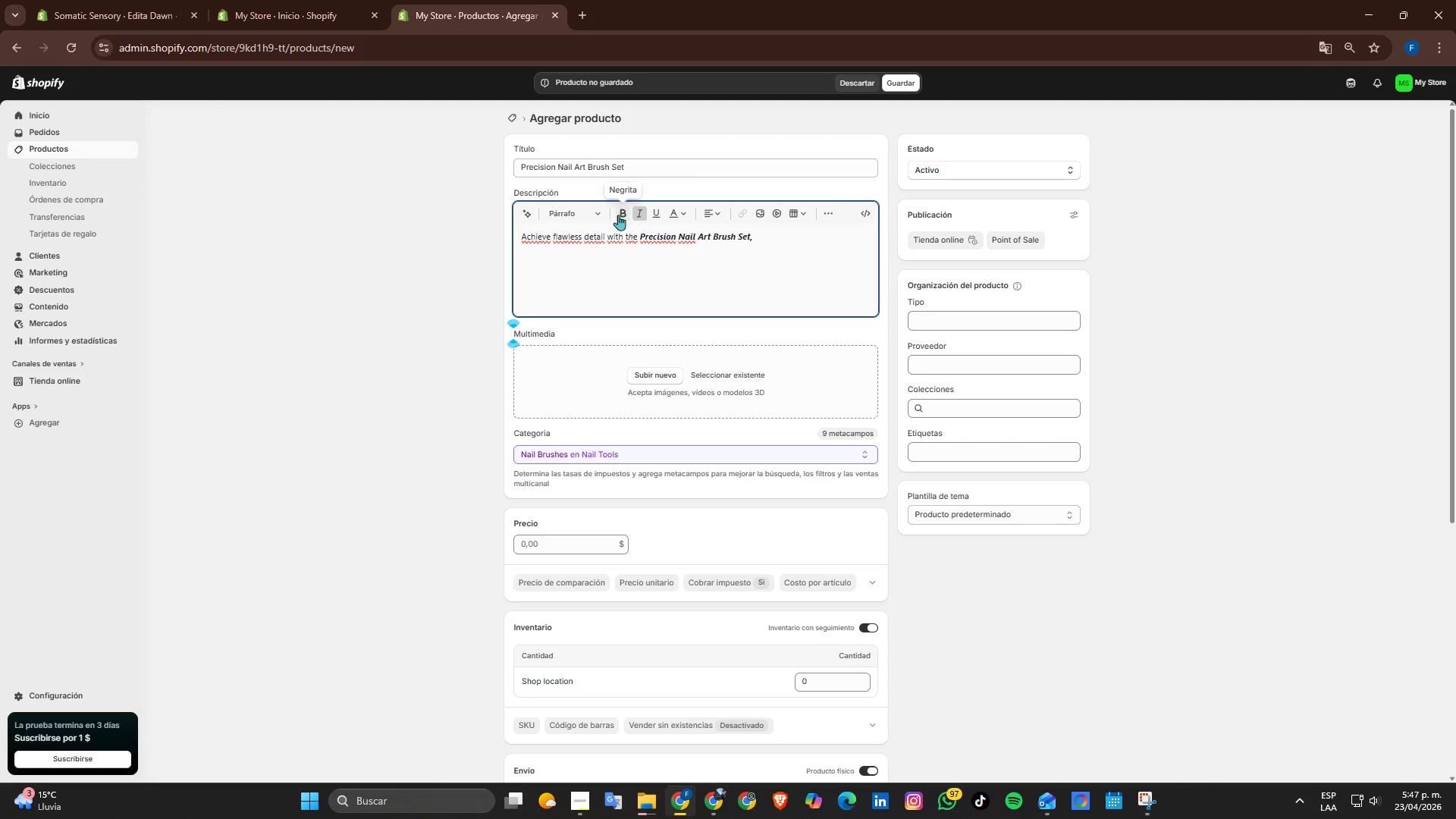 
left_click([615, 215])
 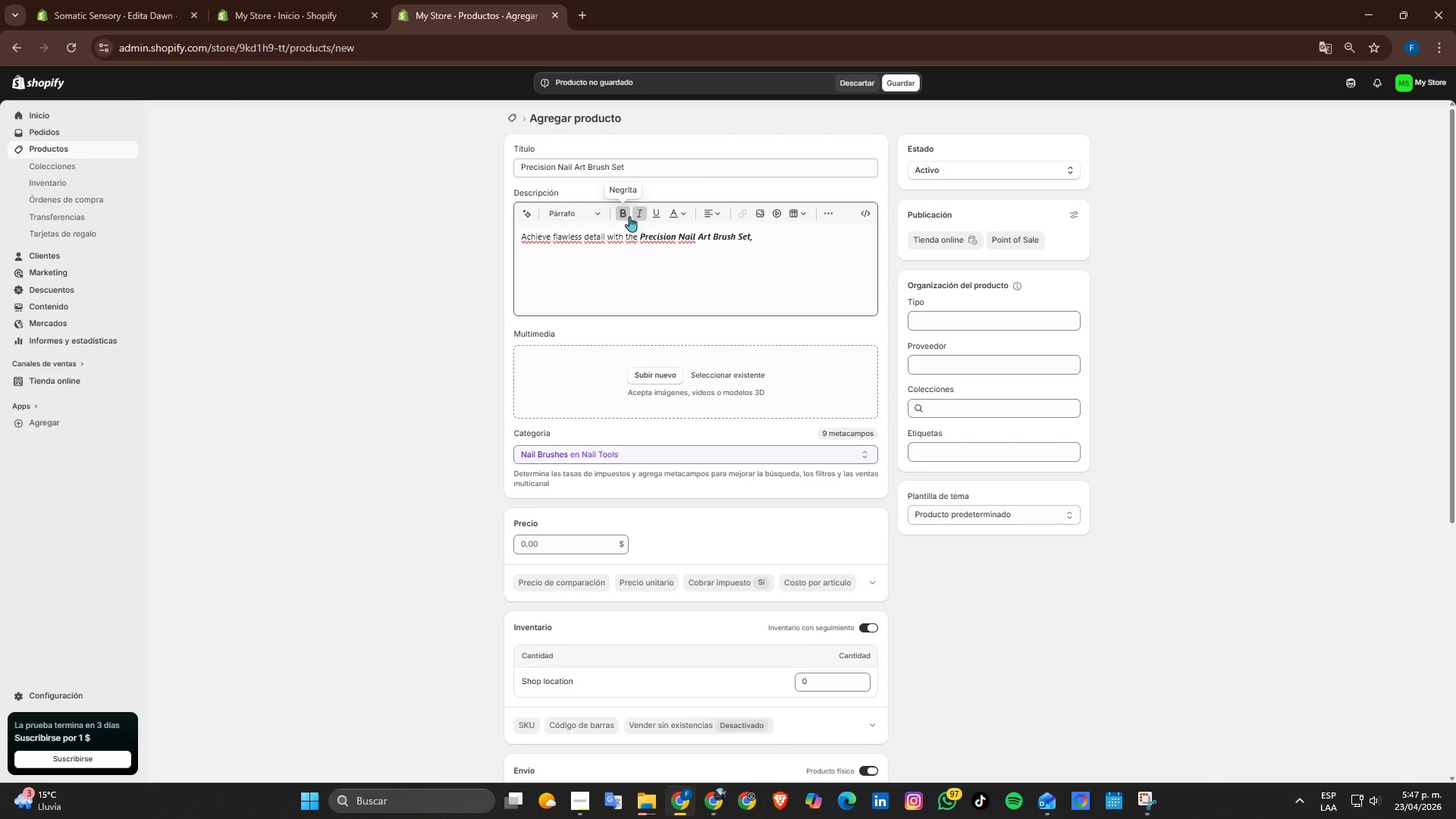 
left_click([635, 216])
 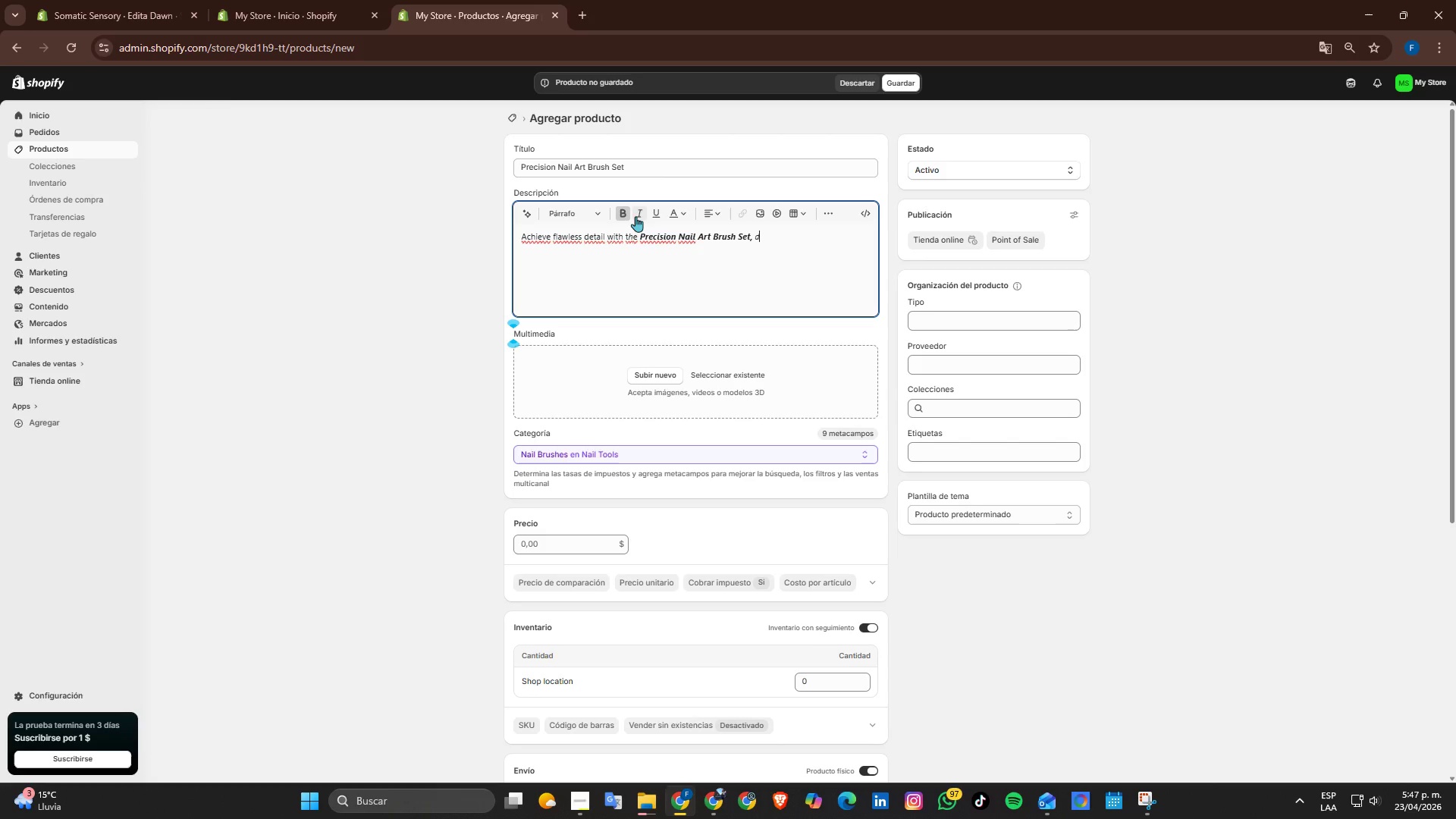 
type(designed)
 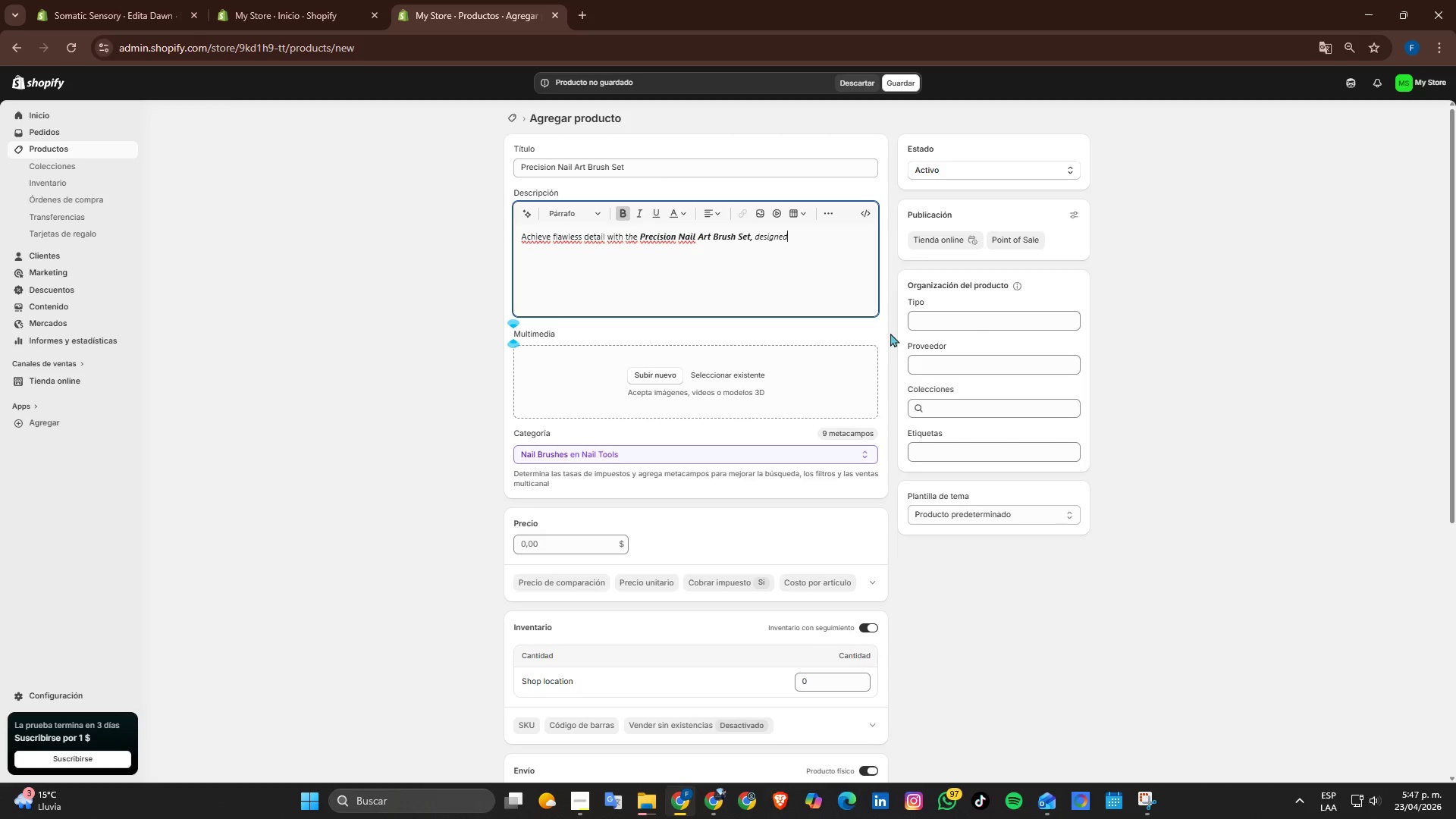 
type( f)
key(Backspace)
key(Backspace)
type(f)
key(Backspace)
type( for nail technicians who require accuracc)
key(Backspace)
type(y and control in ever stroke.  This proessional )
key(Backspace)
type(-grade set includs multiple brush types to support fine lines, intricate patterns, and ada)
key(Backspace)
type(vand)
key(Backspace)
type(ced nail art techniques.-)
key(Backspace)
key(Backspace)
type(.)
 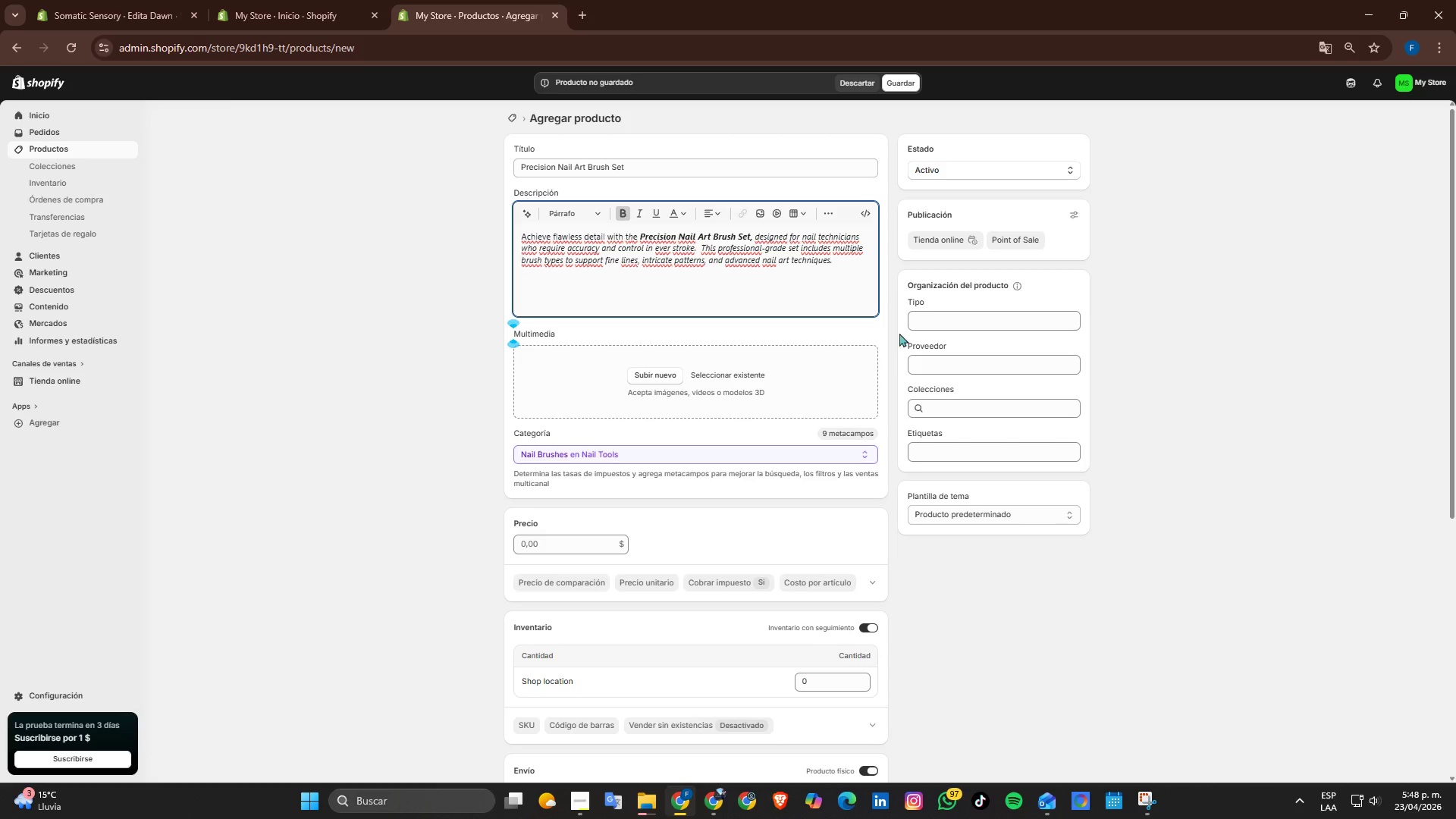 
left_click_drag(start_coordinate=[858, 280], to_coordinate=[758, 240])
 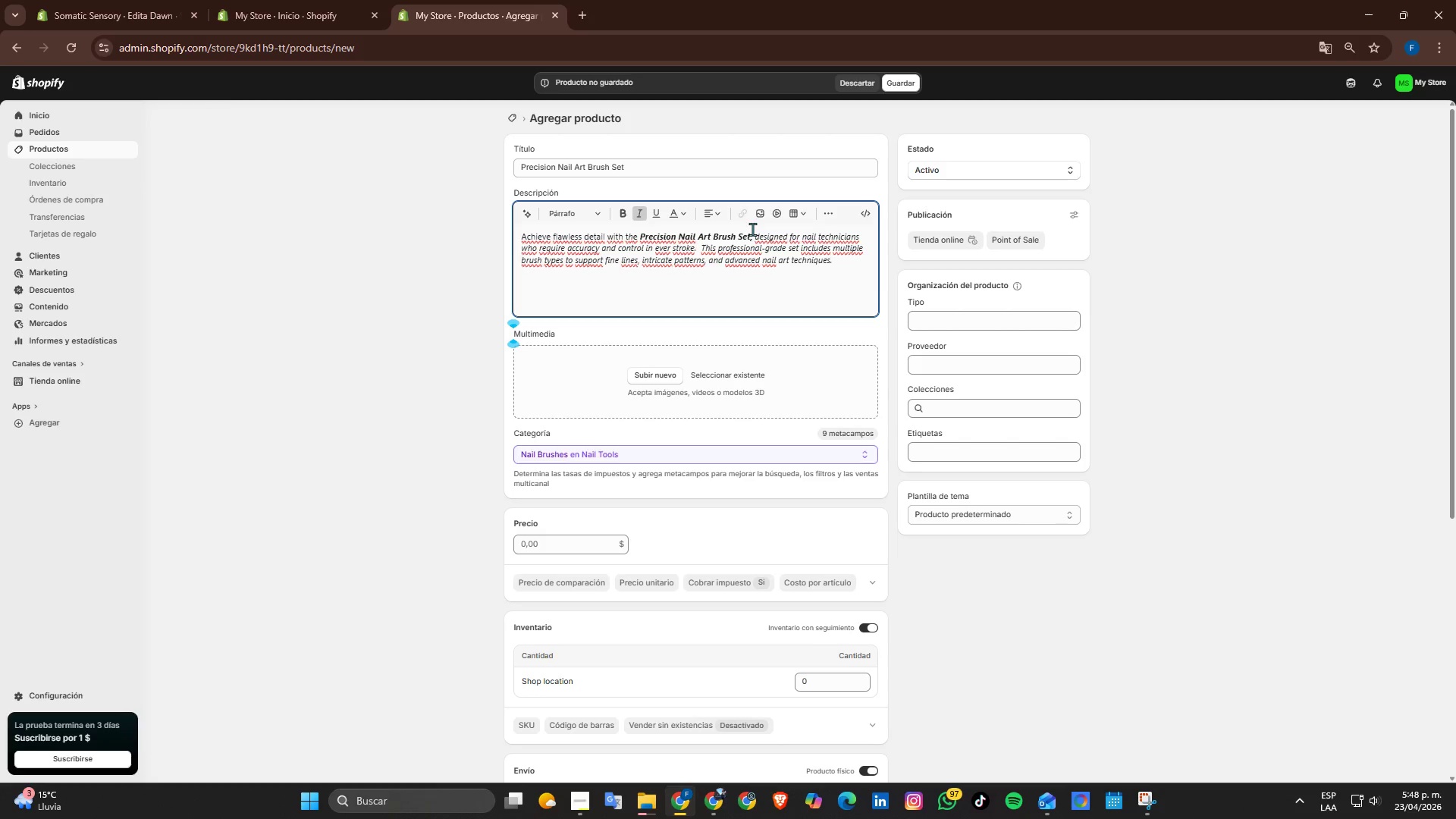 
left_click_drag(start_coordinate=[752, 229], to_coordinate=[834, 263])
 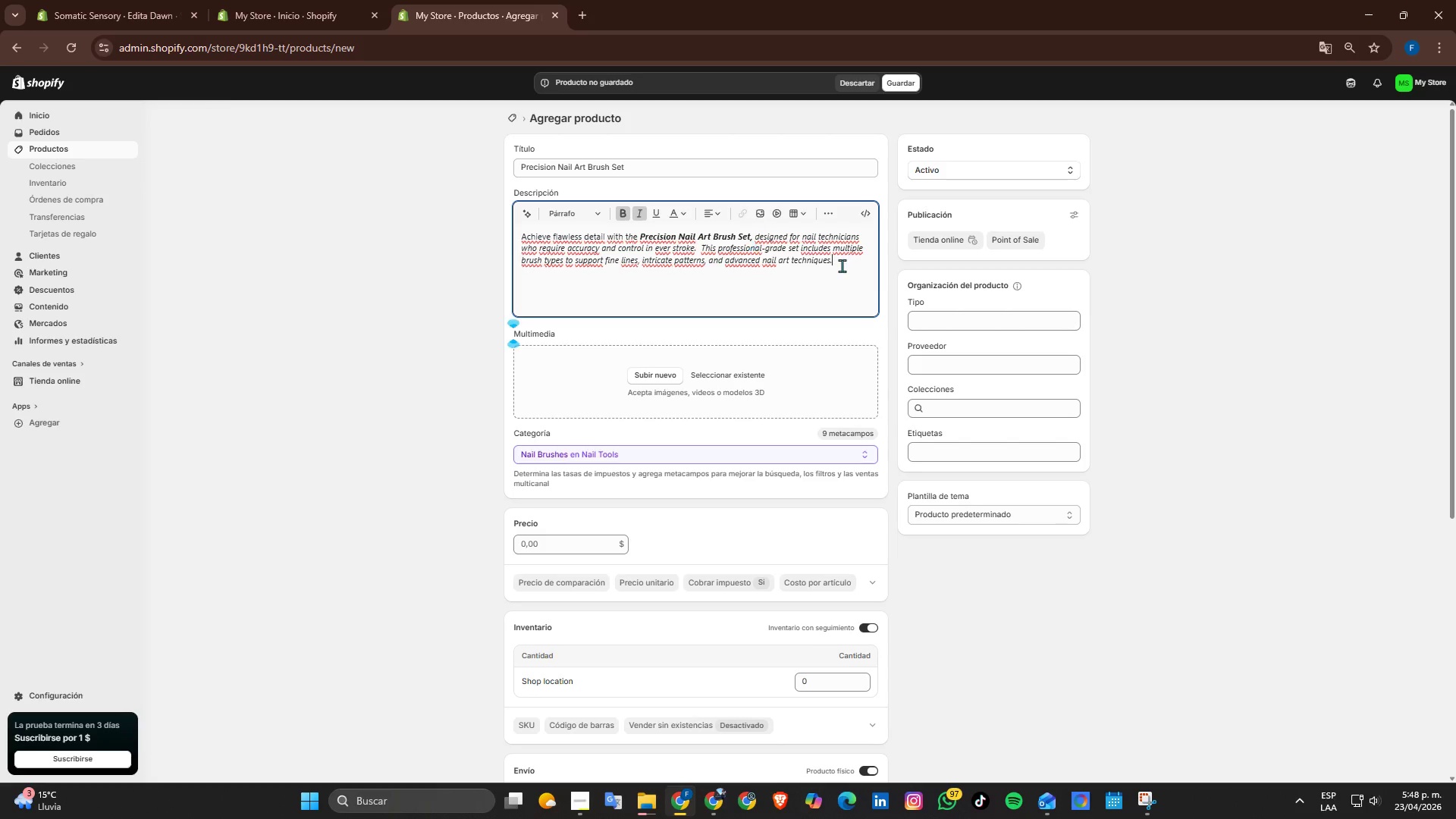 
left_click_drag(start_coordinate=[842, 265], to_coordinate=[754, 238])
 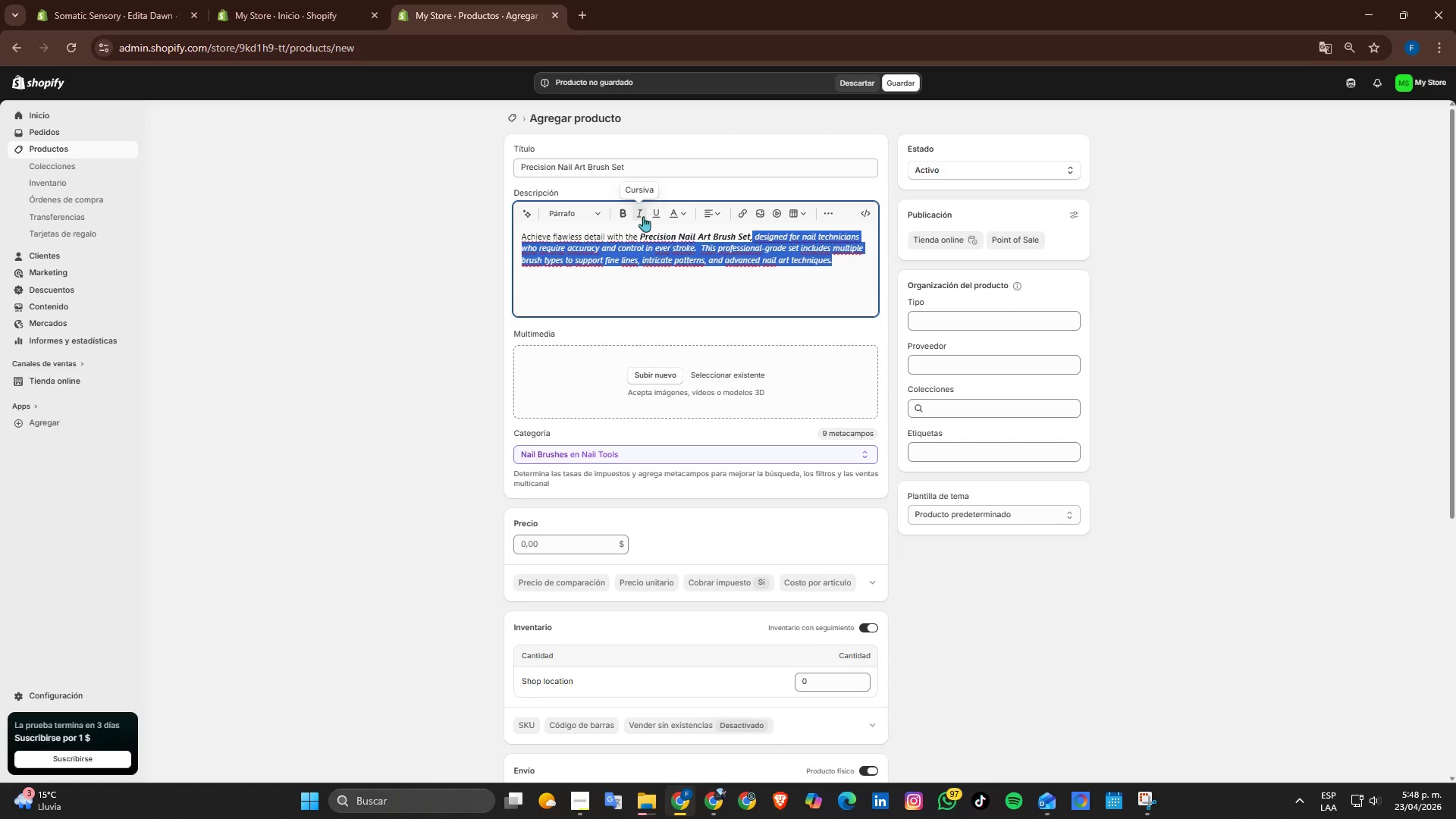 
left_click([643, 216])
 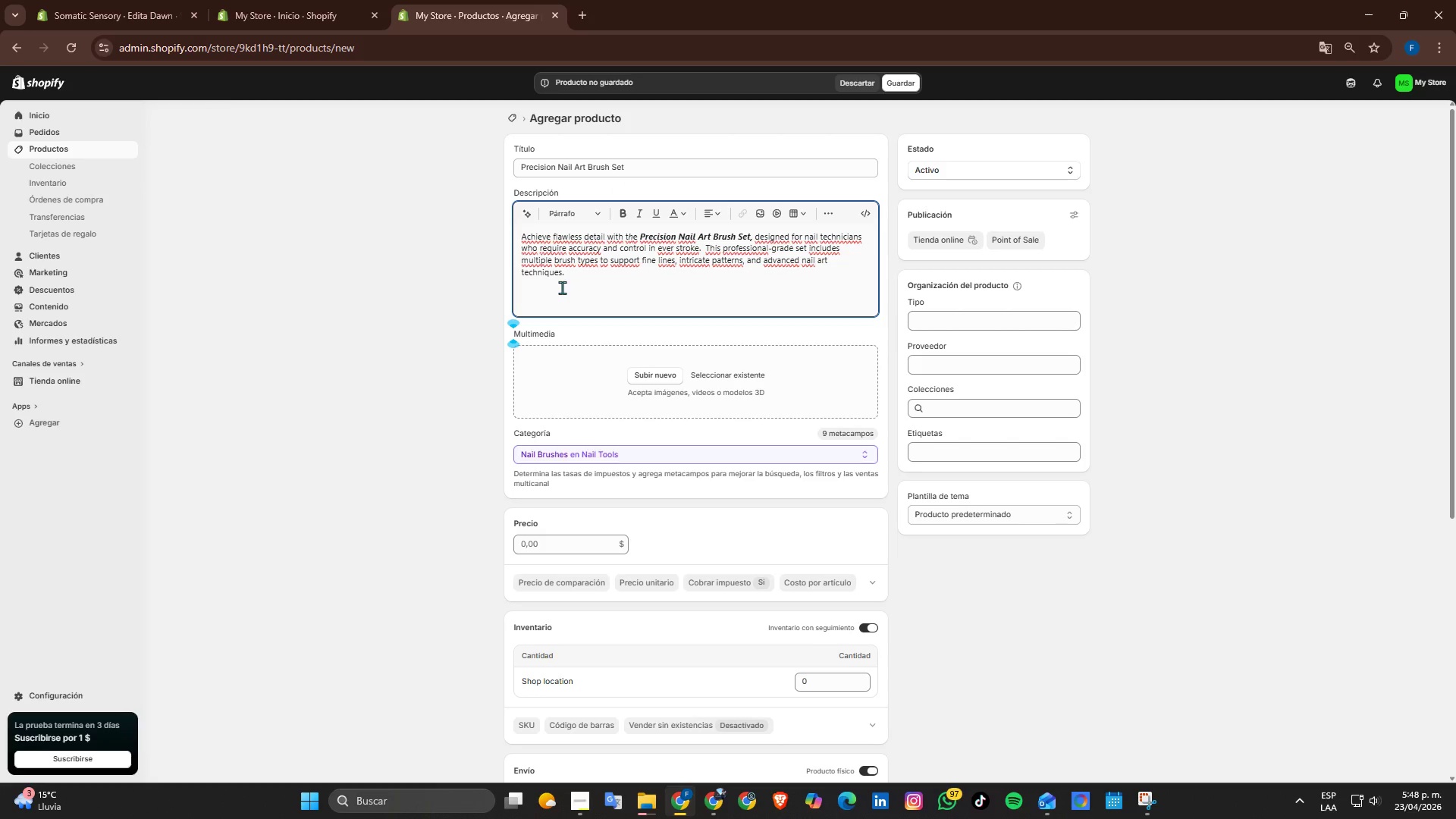 
left_click([564, 251])
 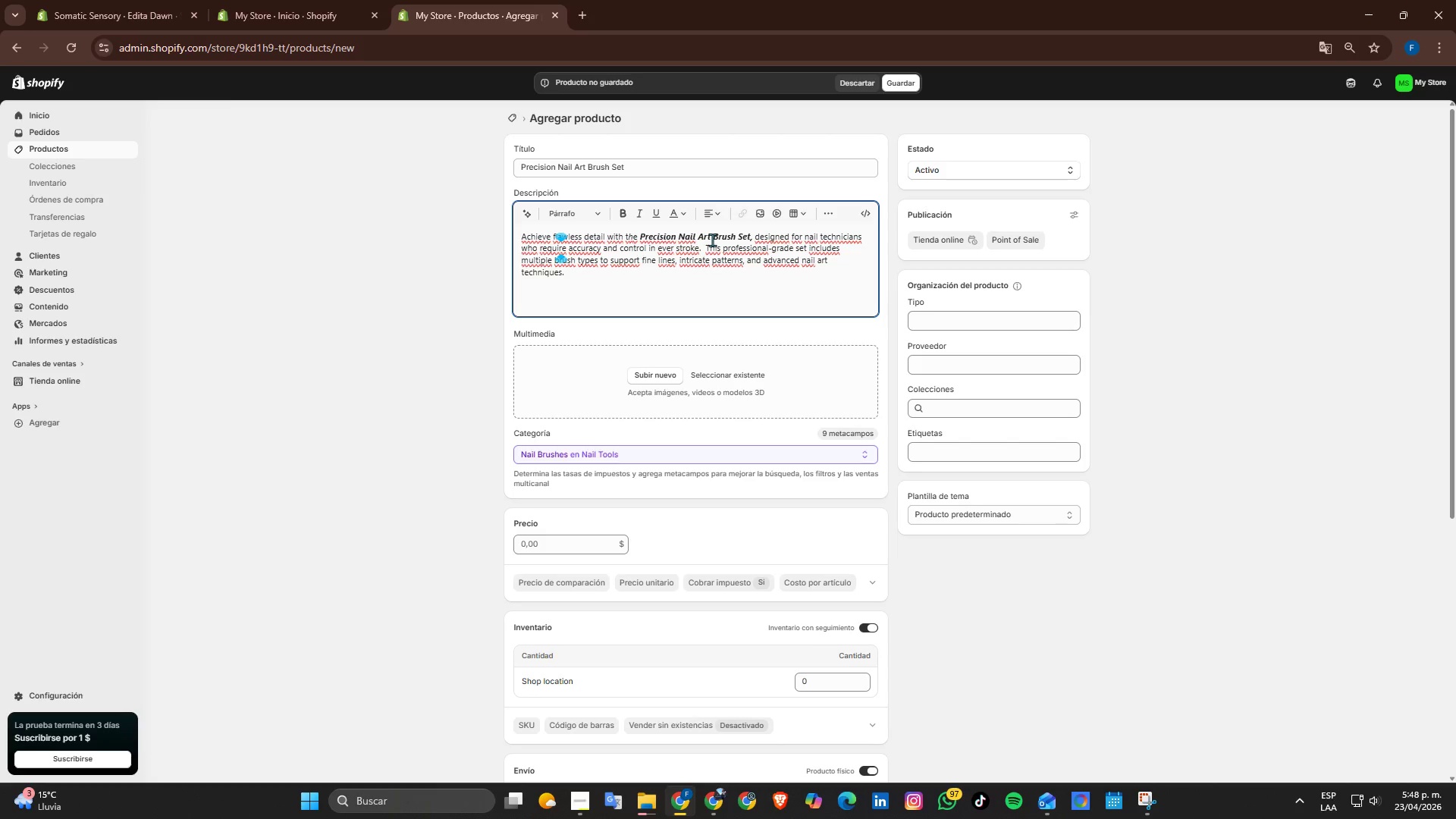 
key(ArrowRight)
 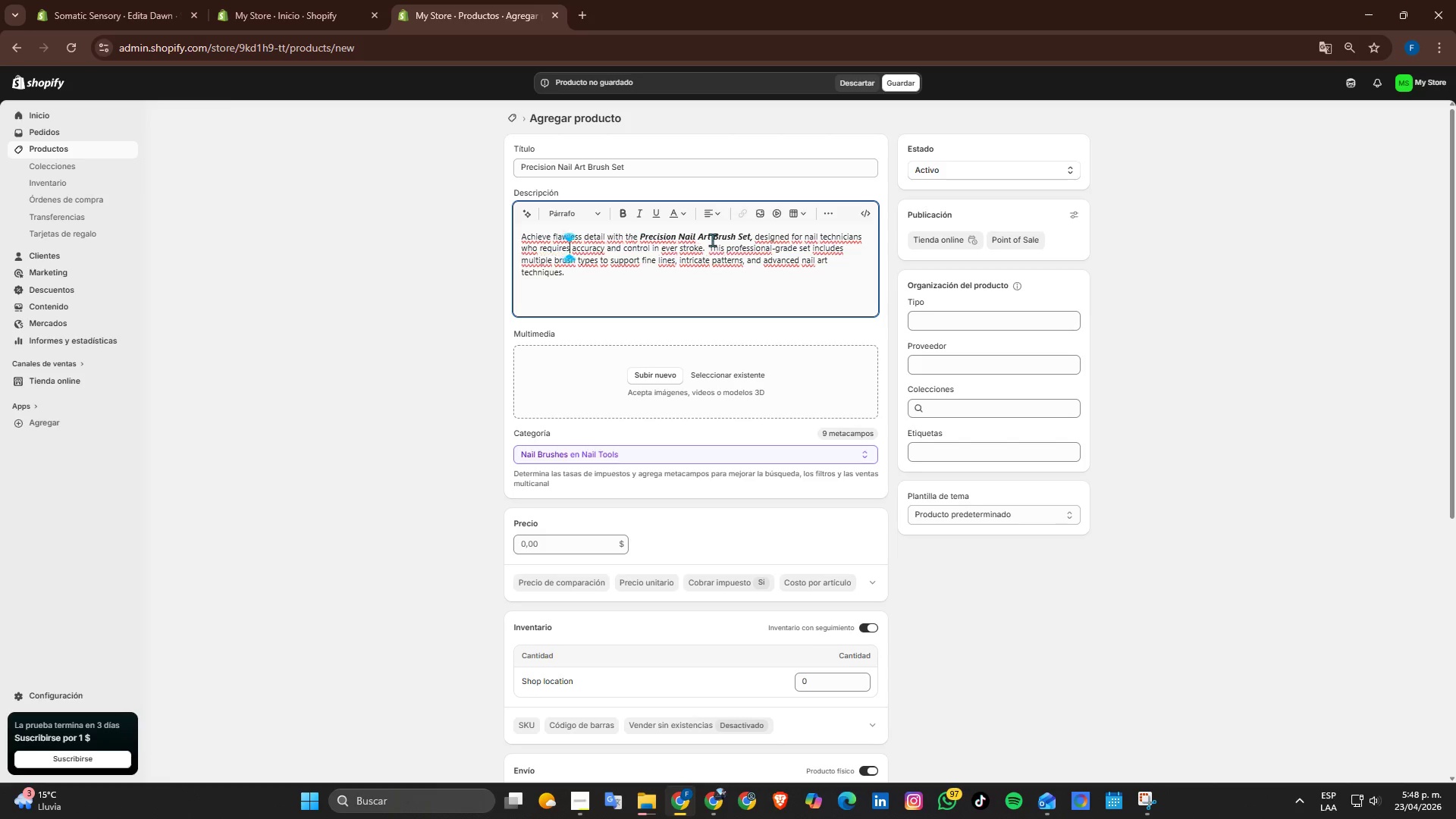 
key(S)
 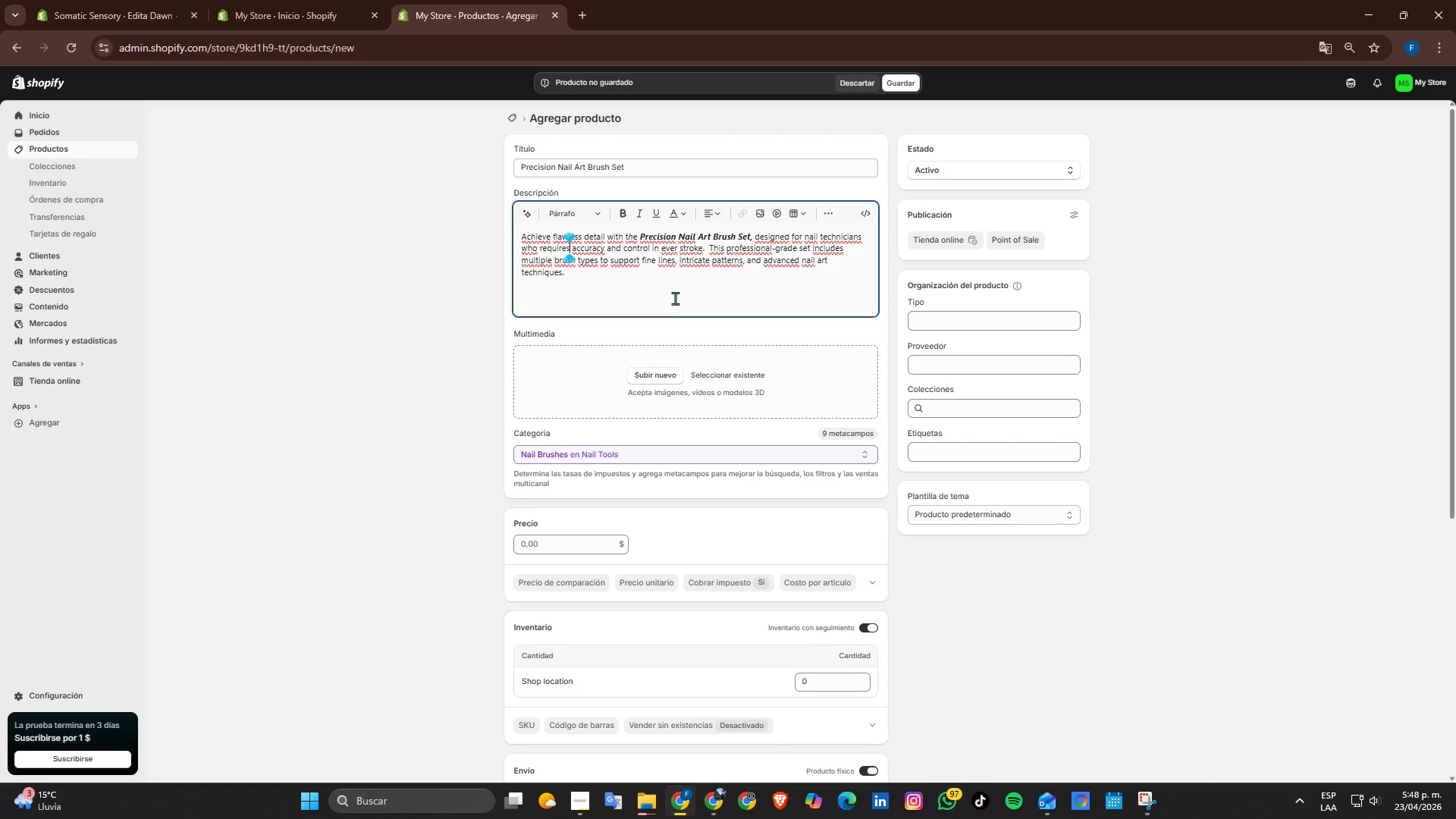 
key(Backspace)
 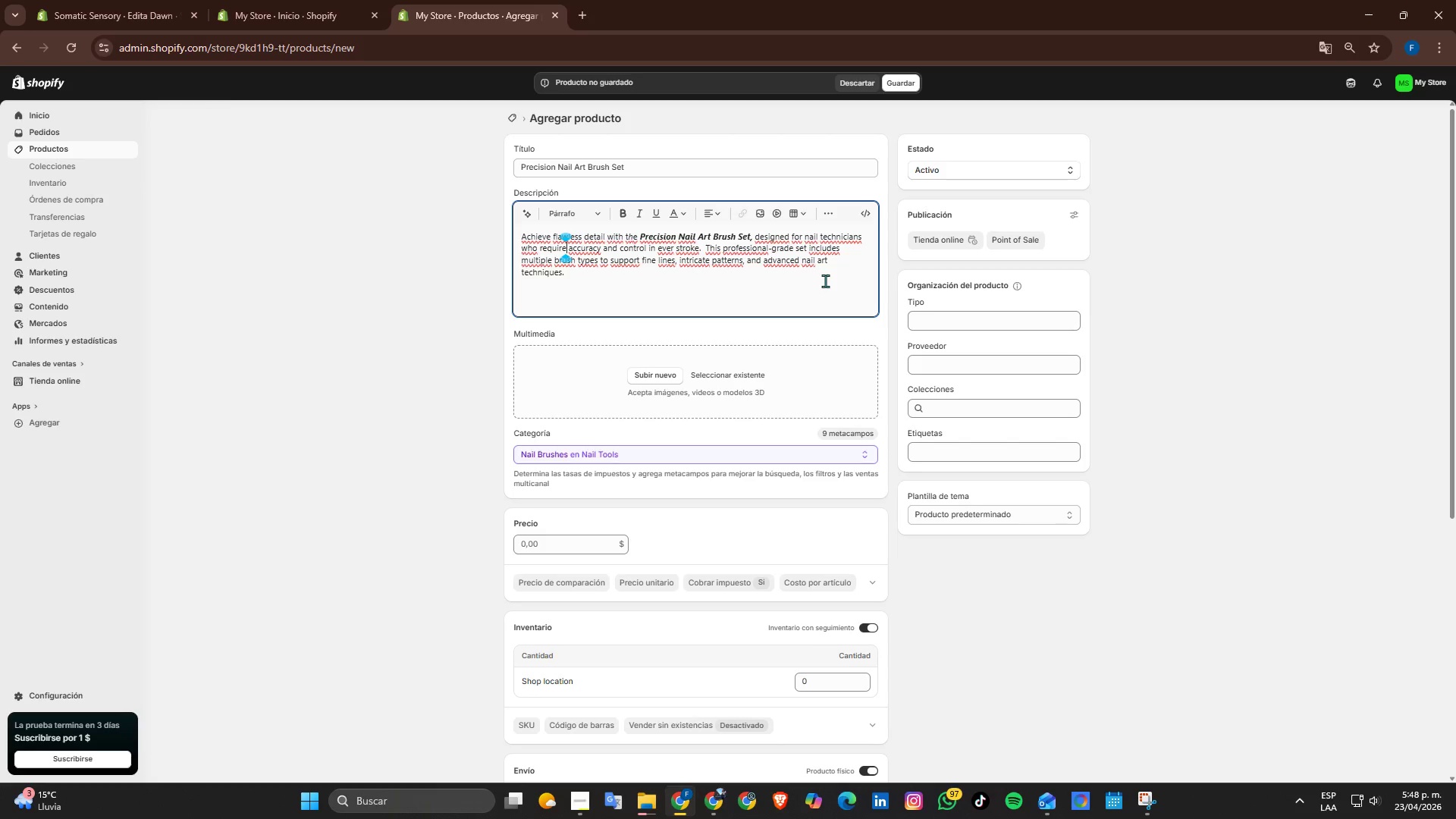 
wait(13.97)
 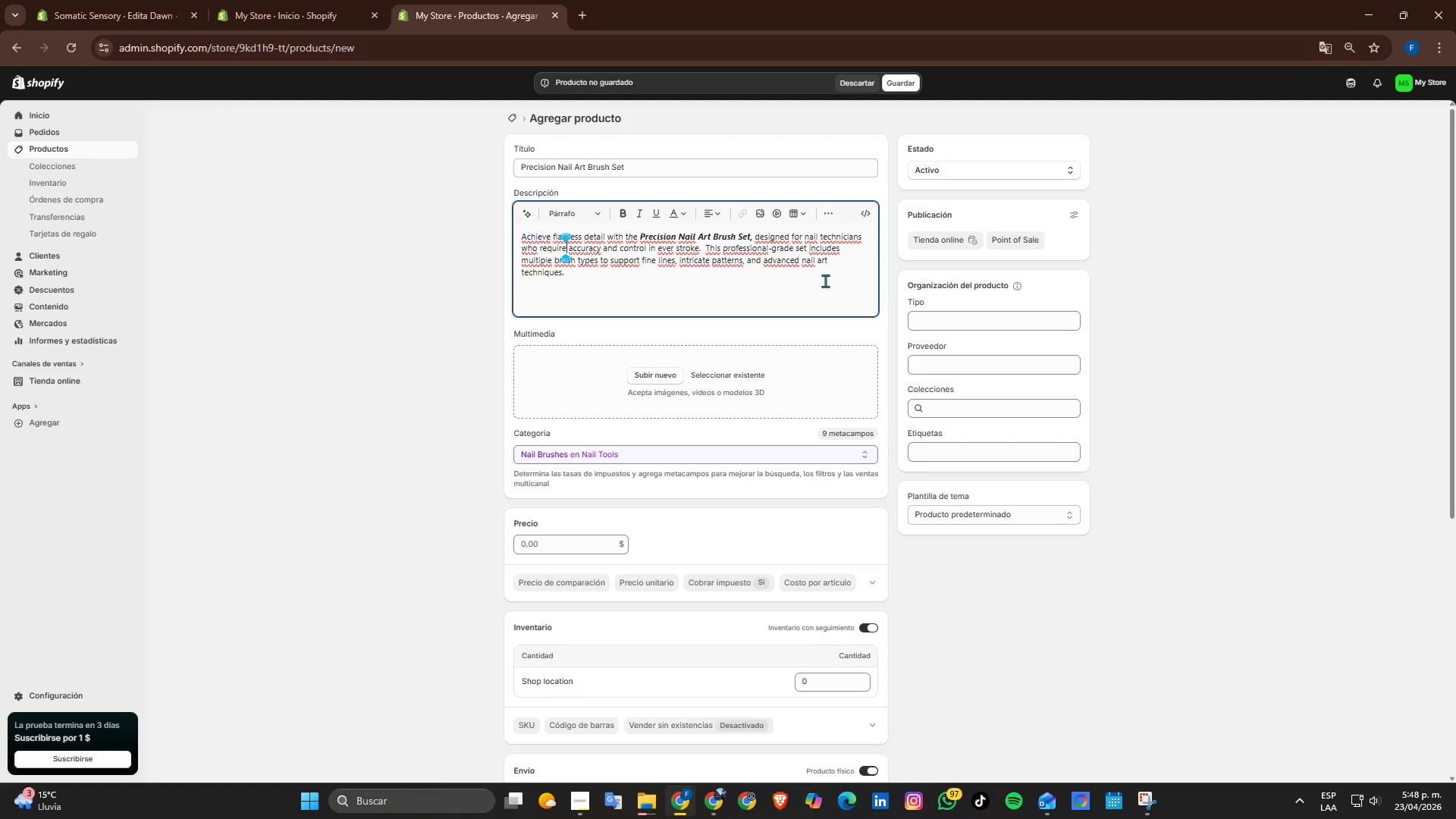 
left_click([770, 295])
 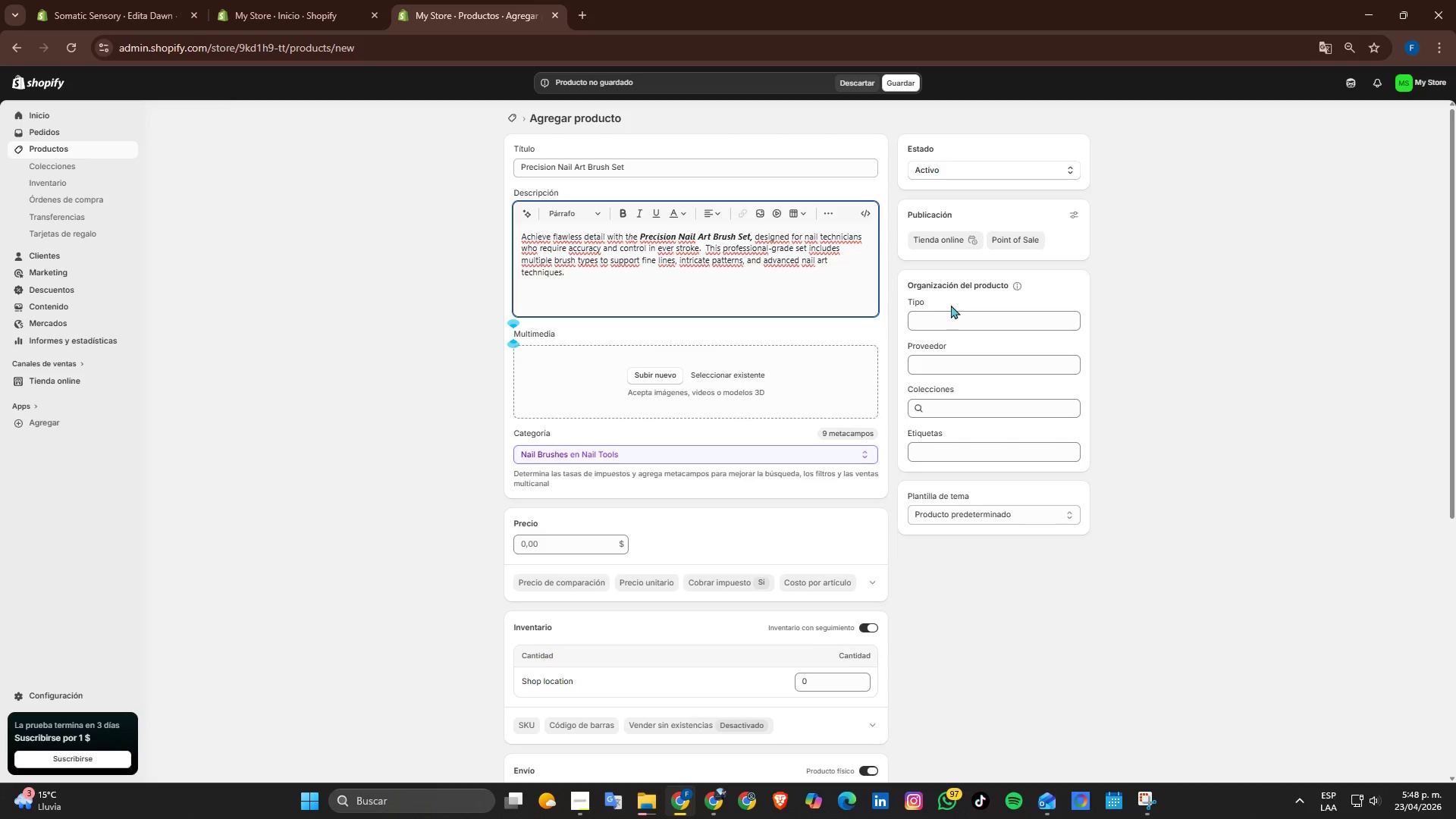 
key(Enter)
 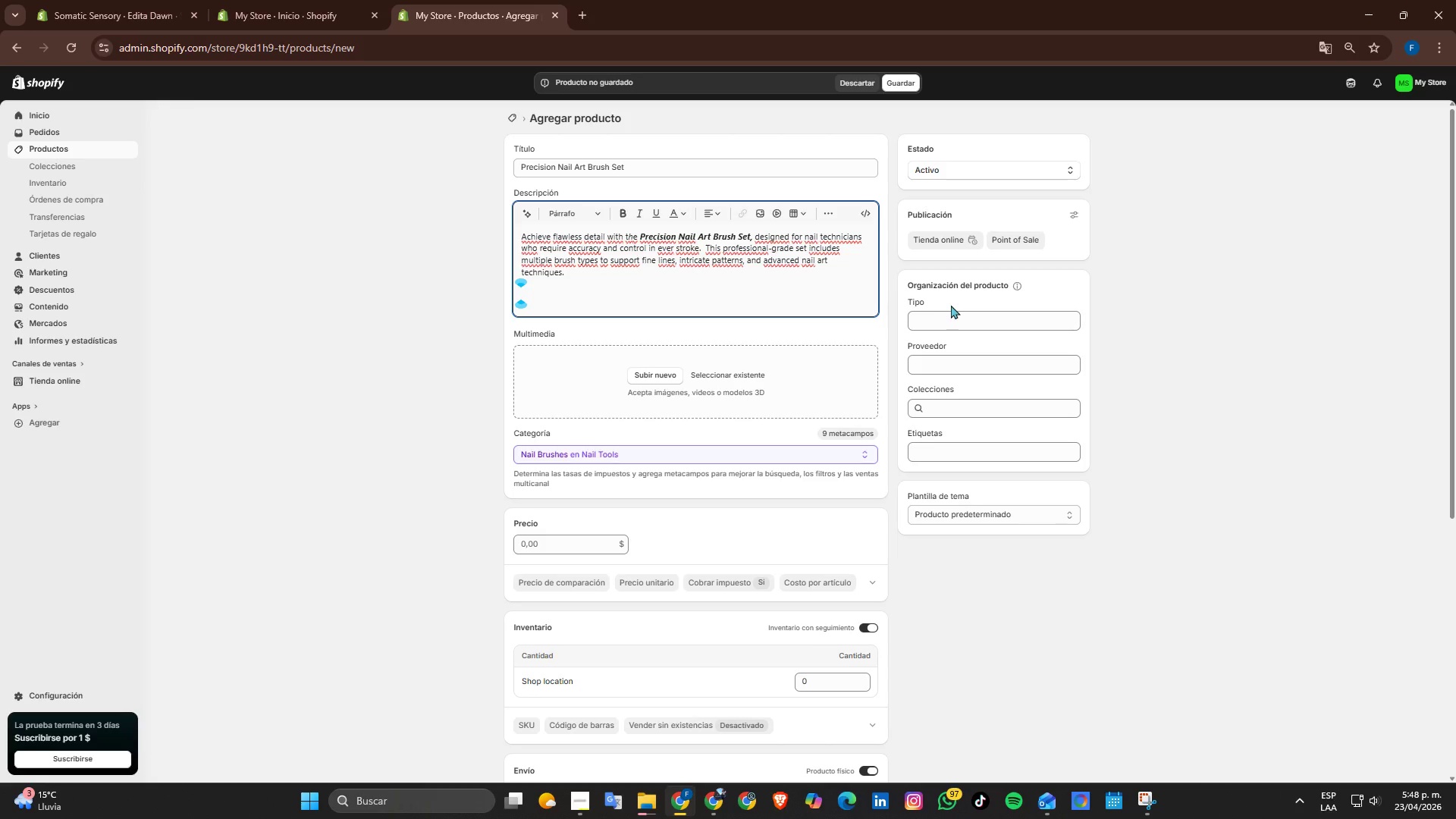 
type(Each brush is cre)
key(Backspace)
type(afted with high-quality bristles that maintain shape and flexibility, allowing foor)
key(Backspace)
key(Backspace)
type(r smot)
key(Backspace)
type(oth aplicac)
key(Backspace)
type(ttion)
 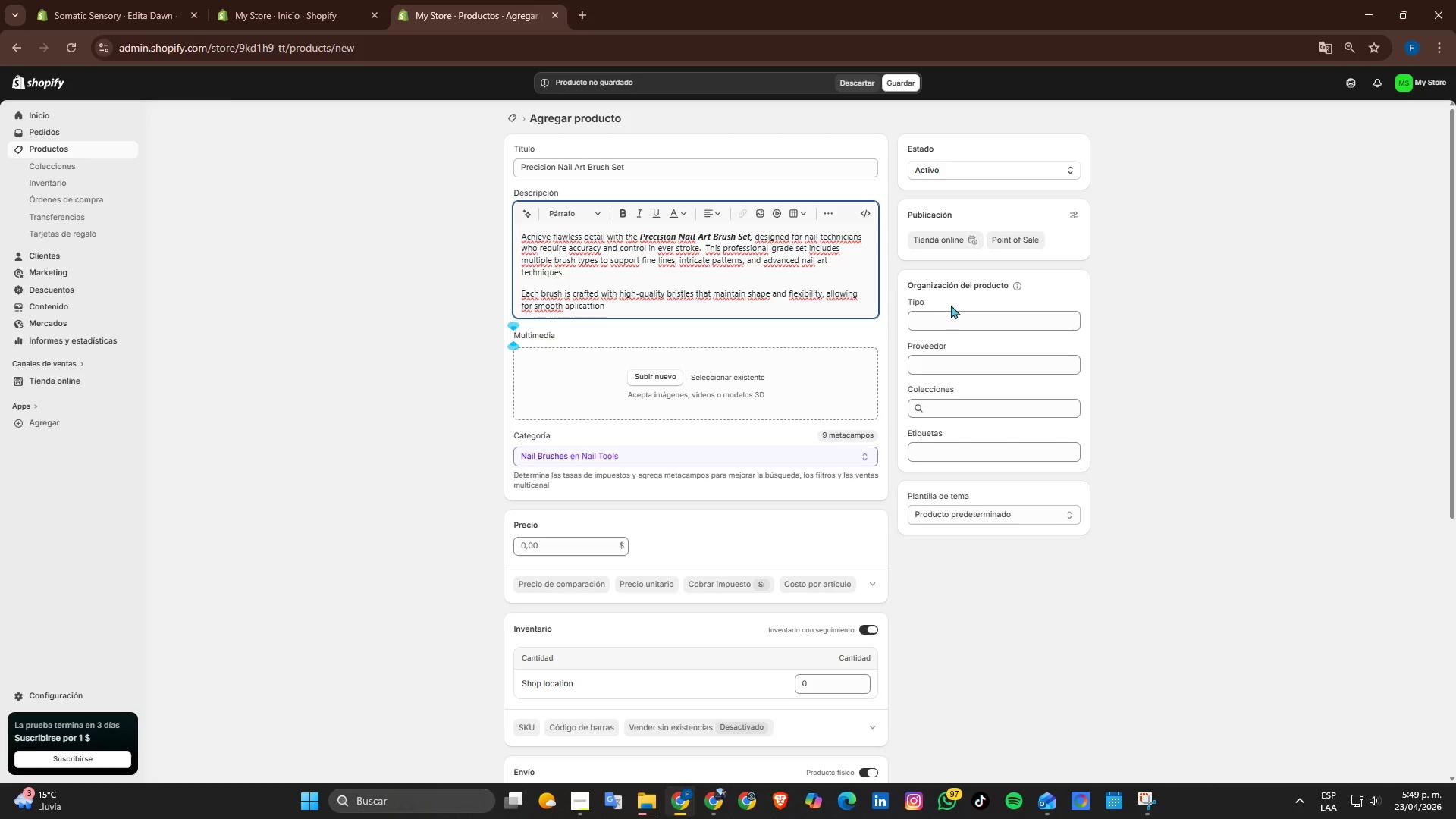 
key(Backspace)
key(Backspace)
key(Backspace)
key(Backspace)
type(ion)
 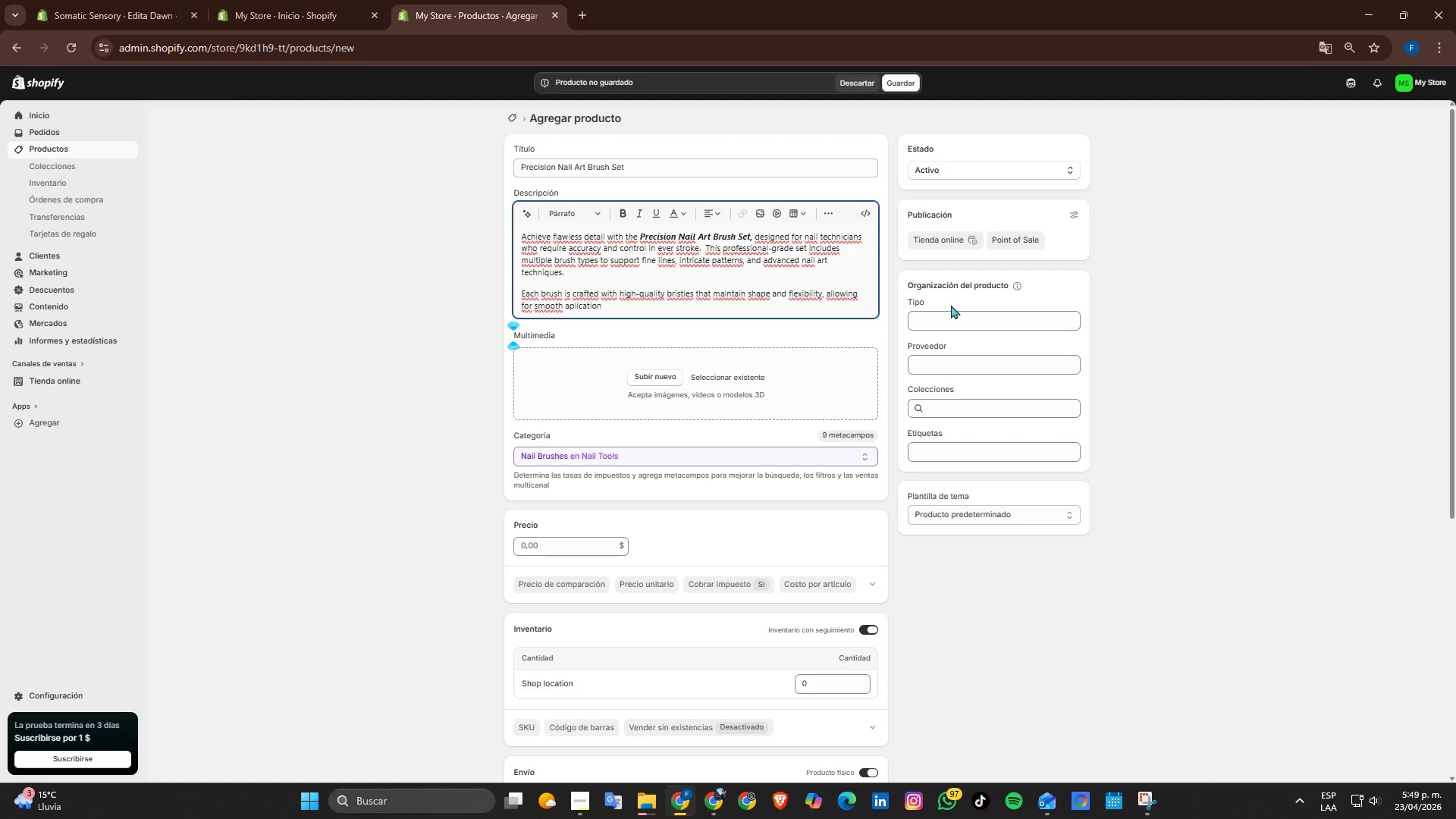 
key(ArrowLeft)
 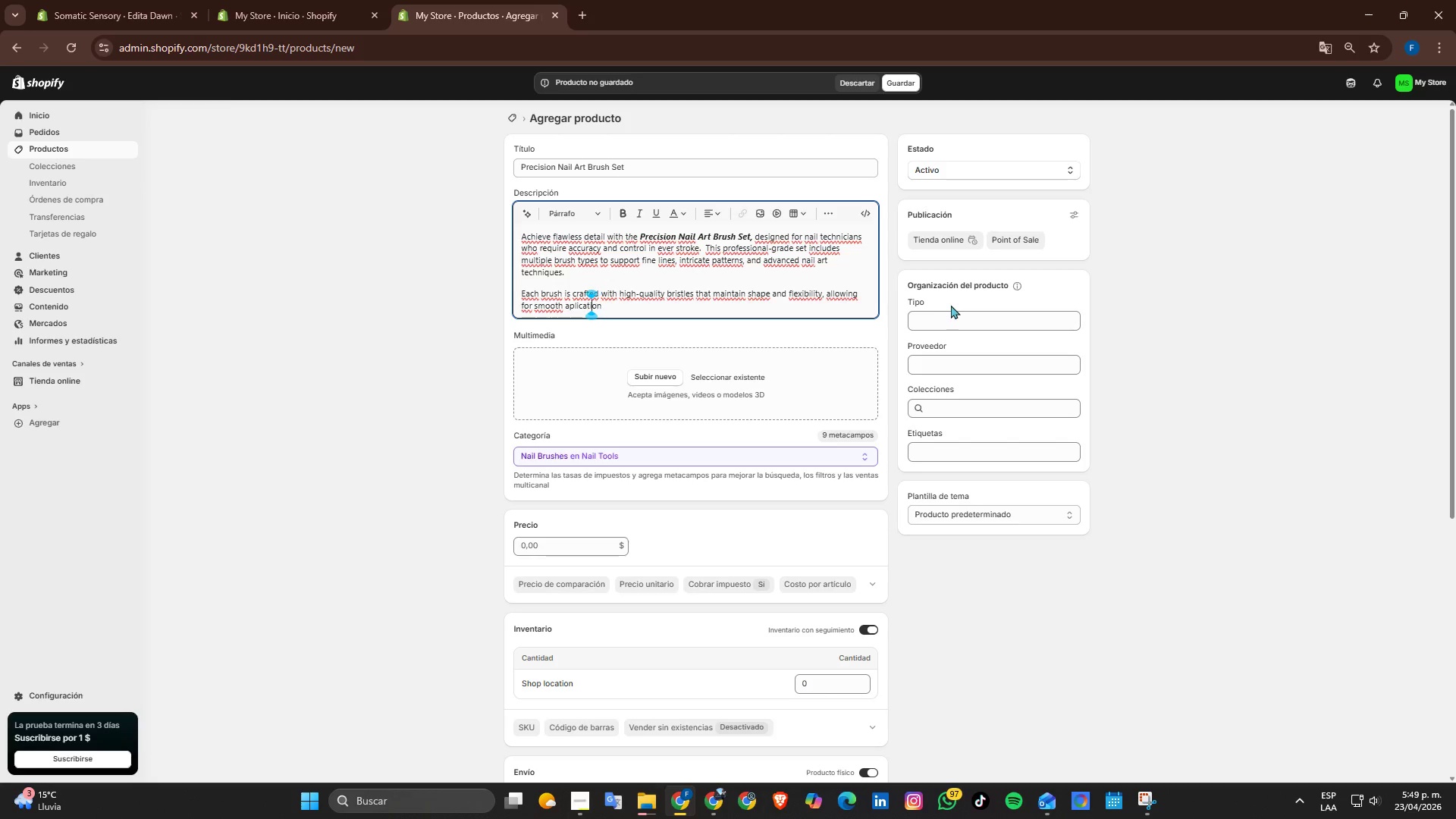 
key(ArrowLeft)
 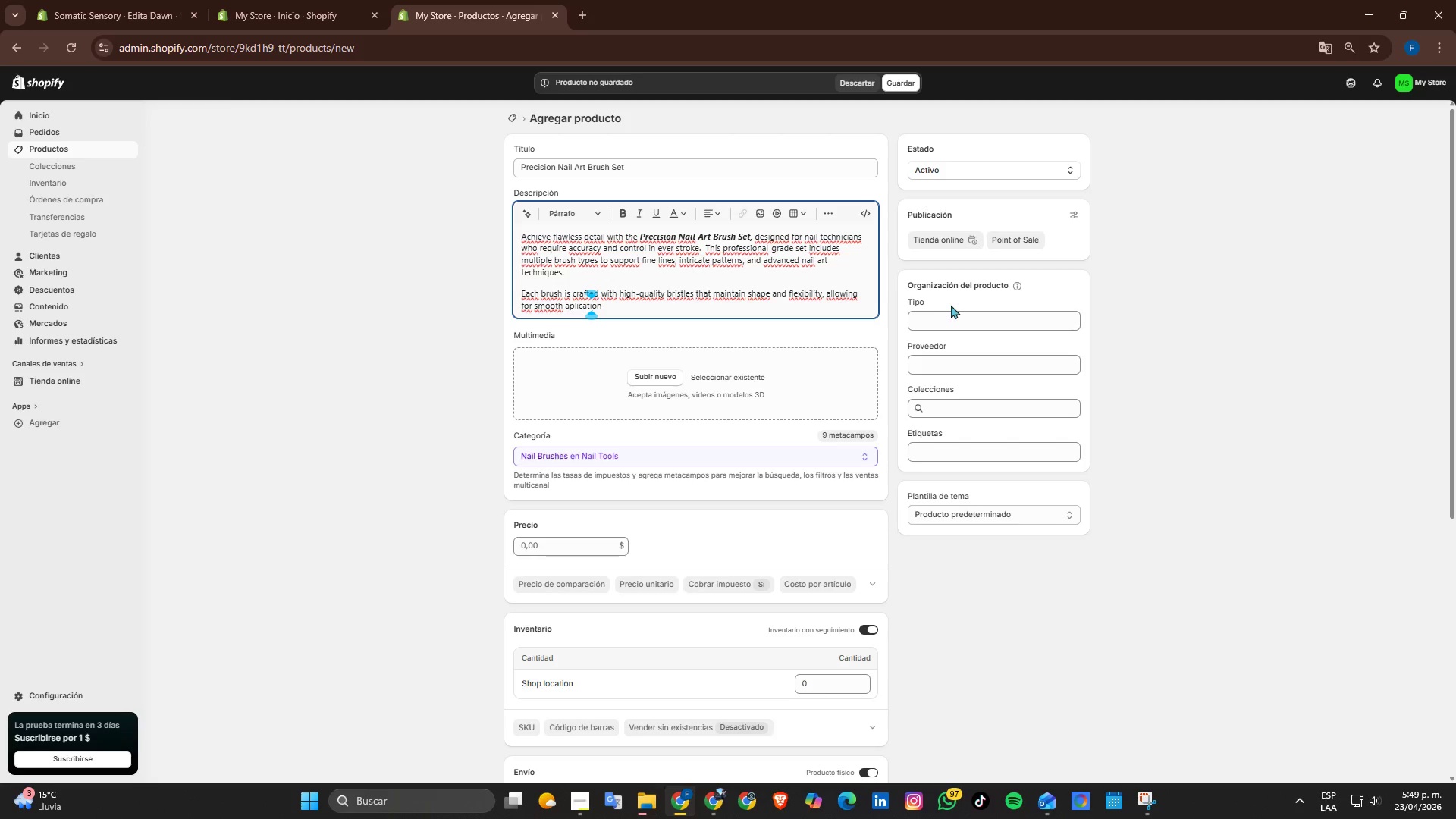 
key(ArrowLeft)
 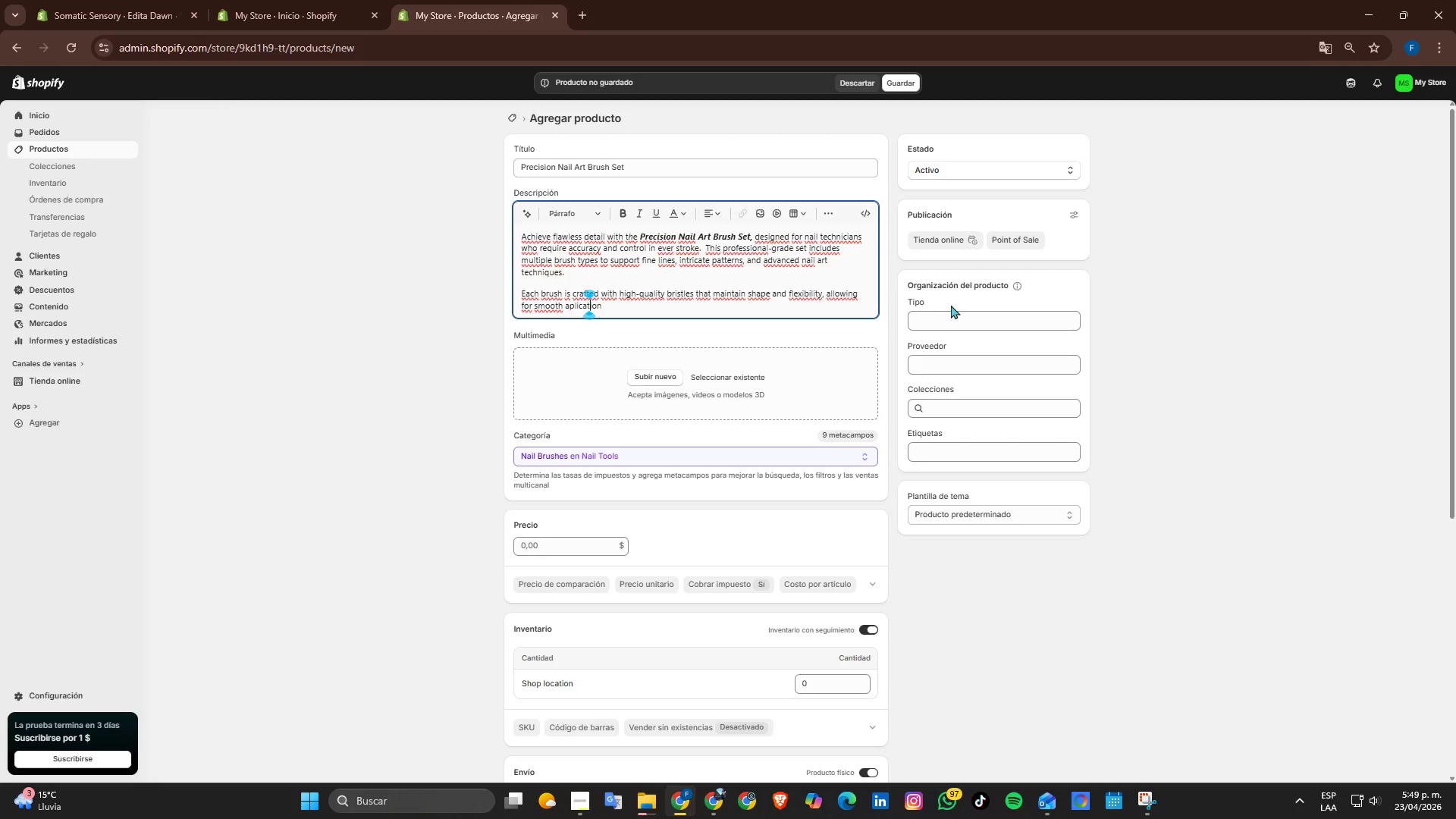 
key(ArrowLeft)
 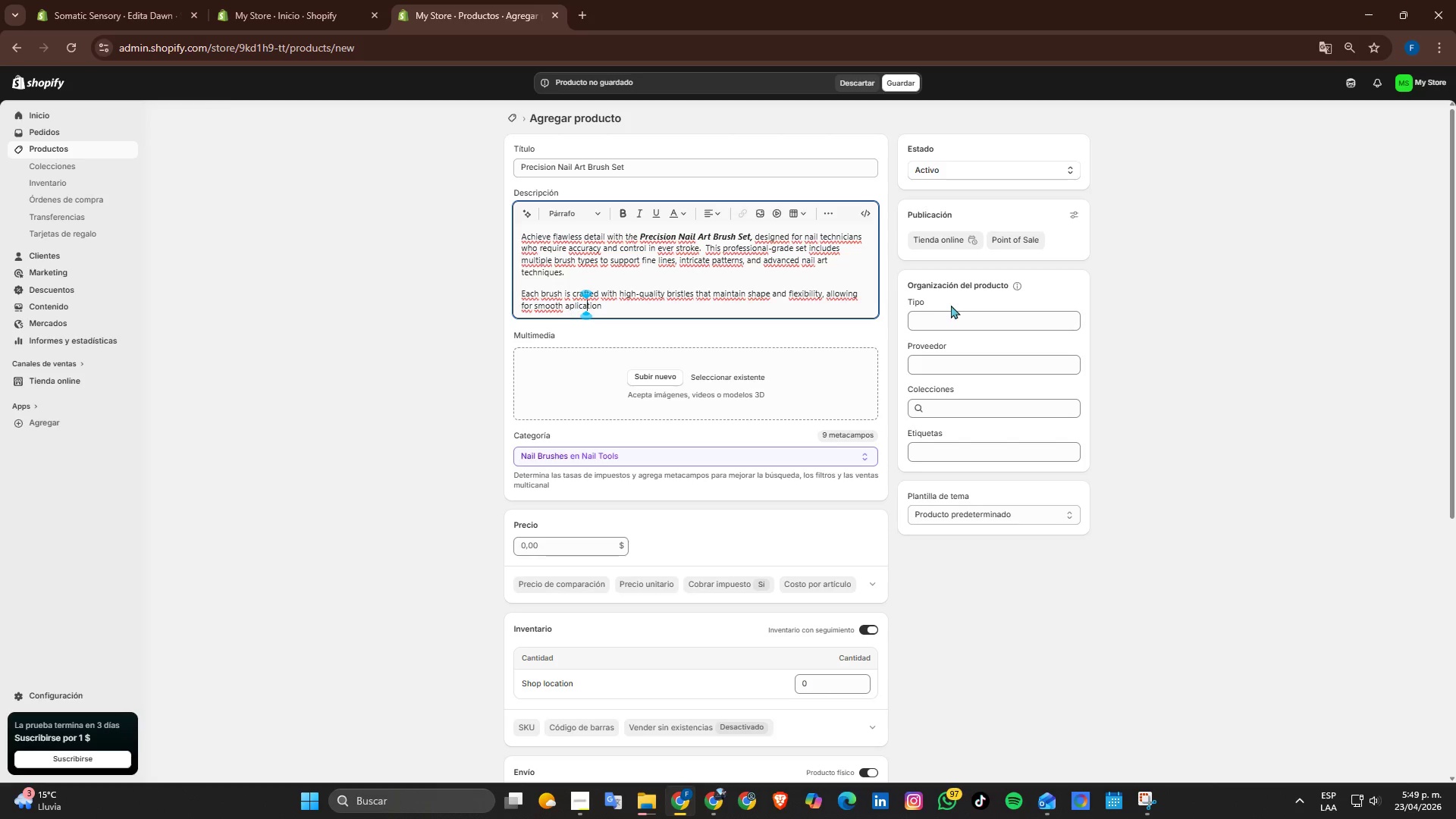 
key(ArrowLeft)
 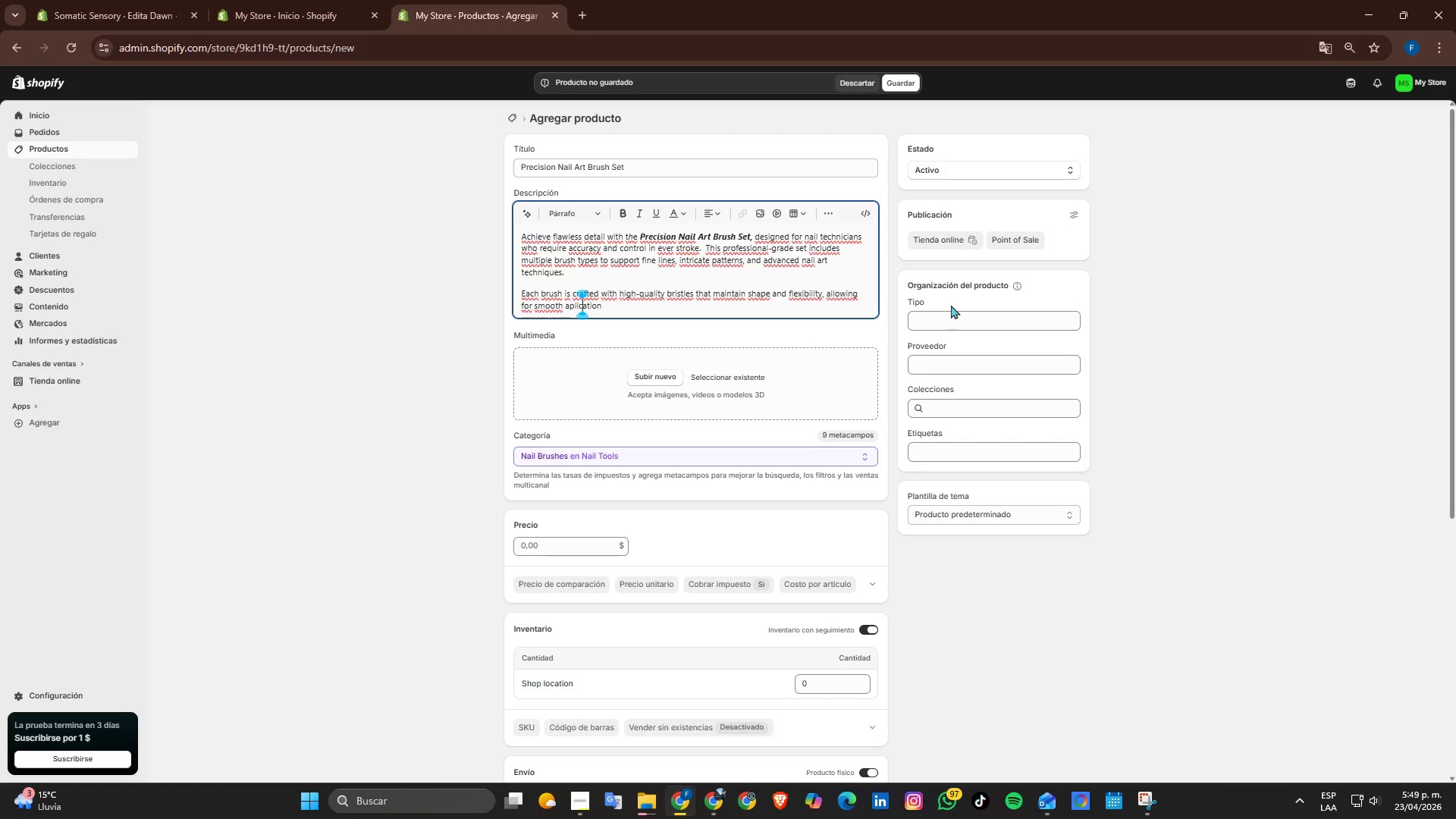 
key(ArrowLeft)
 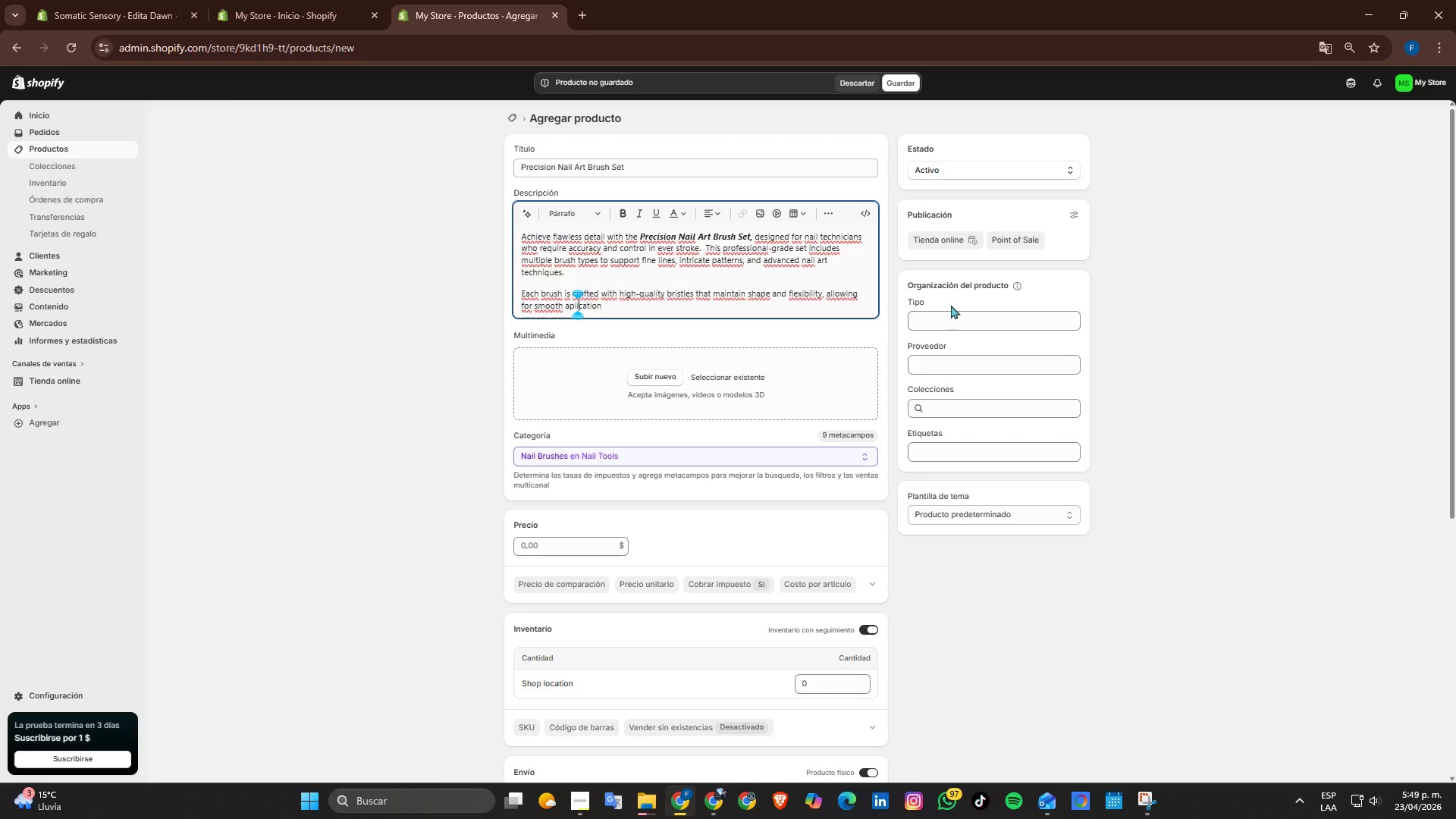 
key(ArrowLeft)
 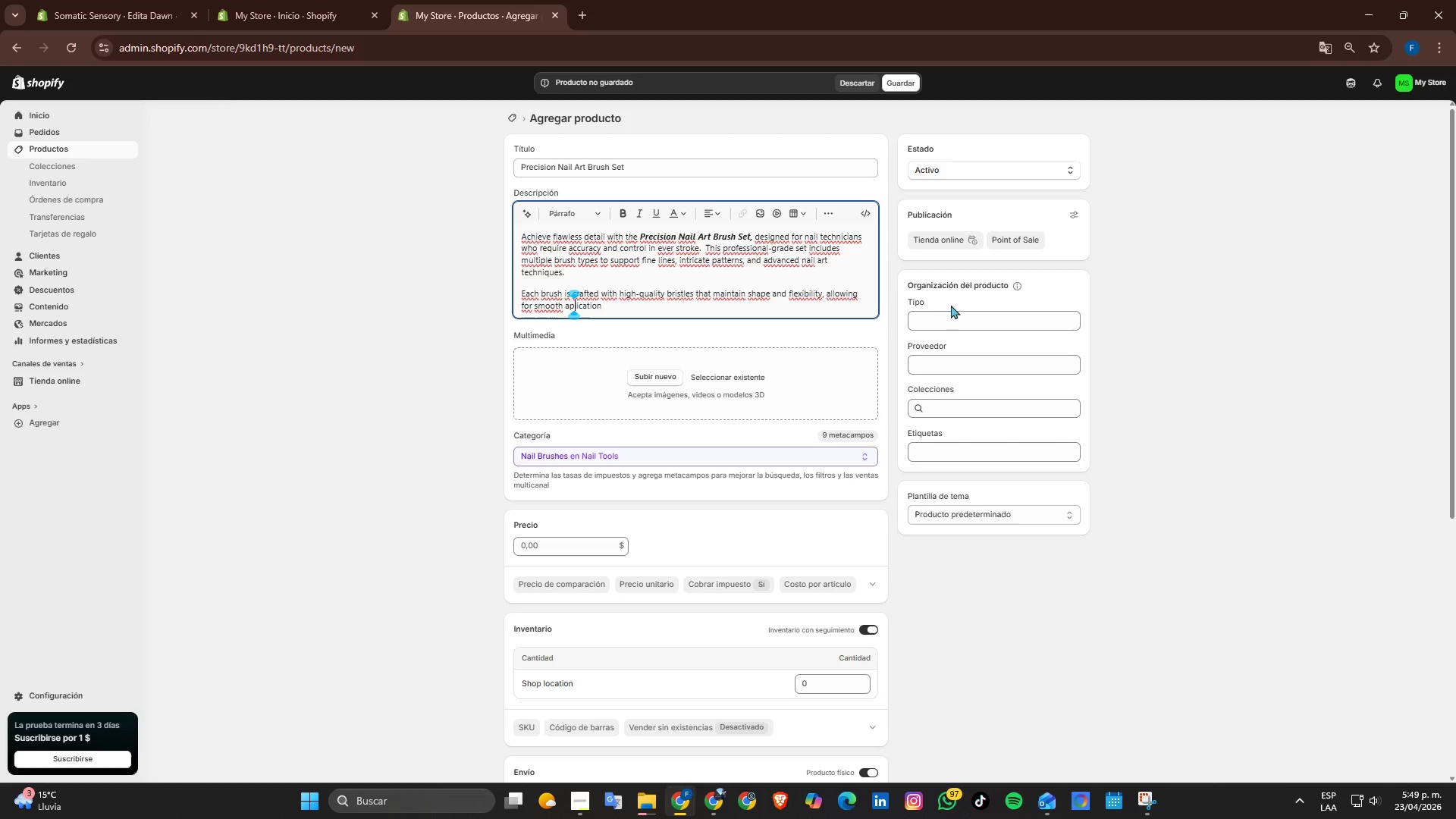 
key(ArrowLeft)
 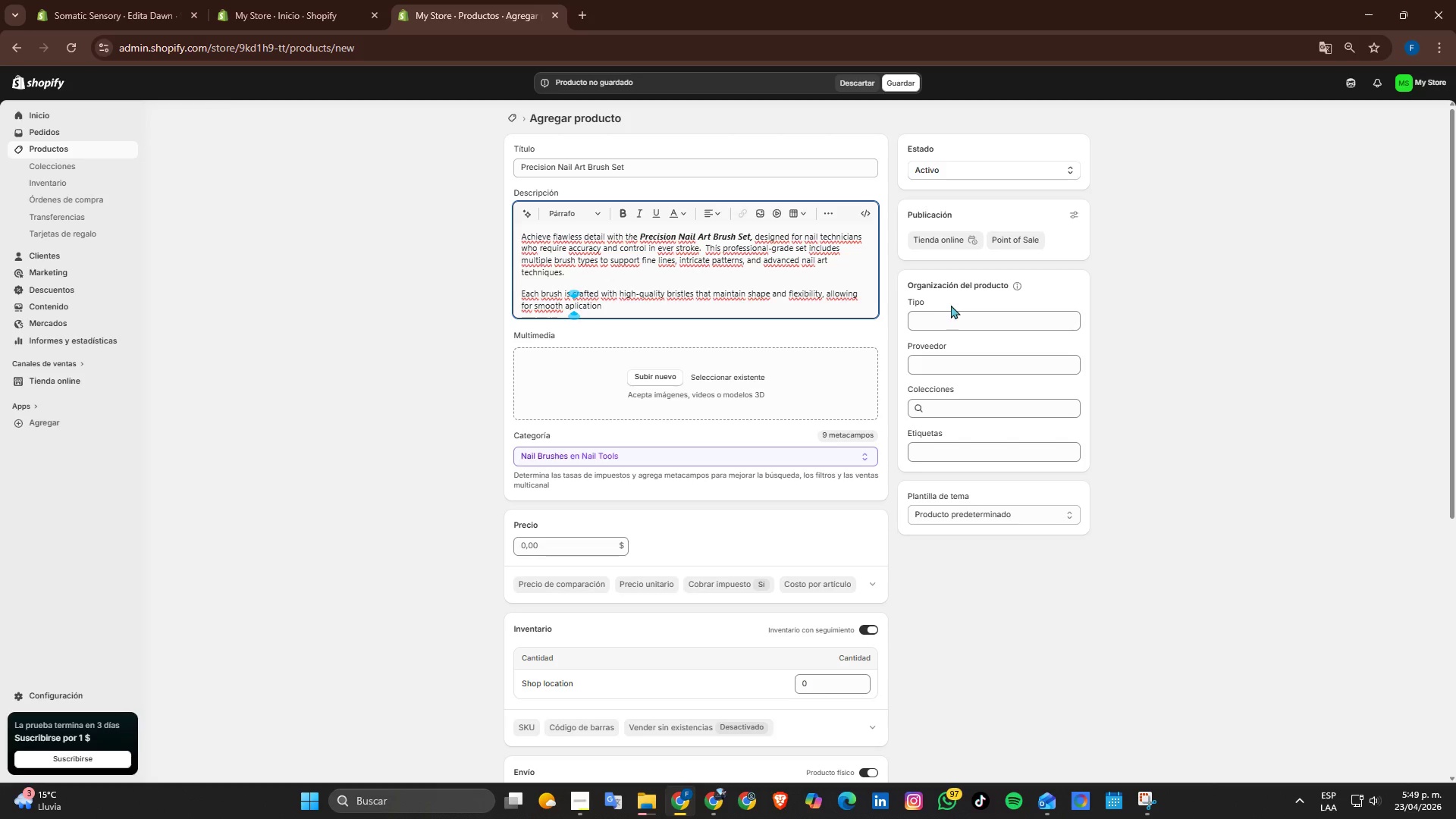 
key(O)
 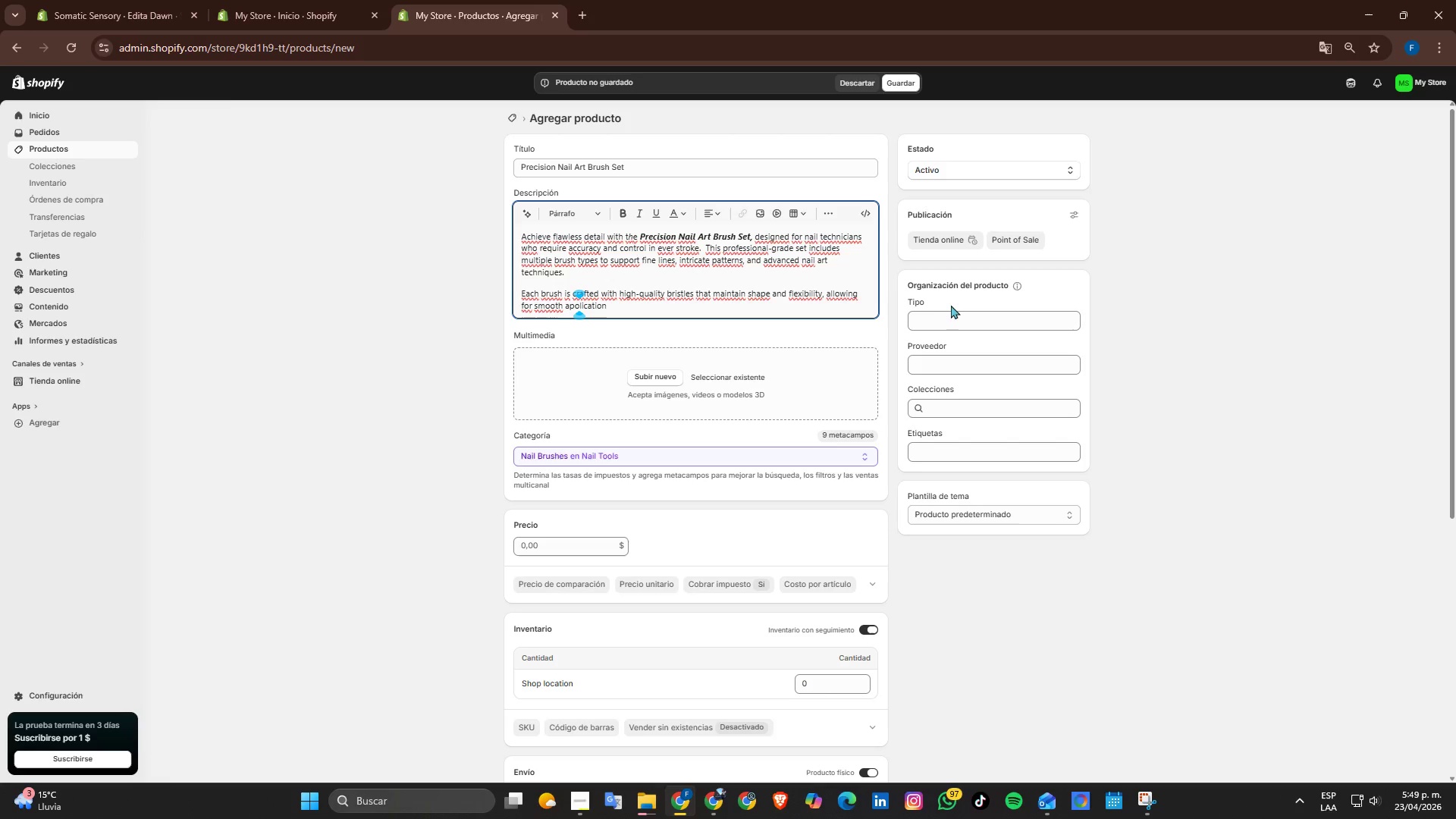 
key(Backspace)
 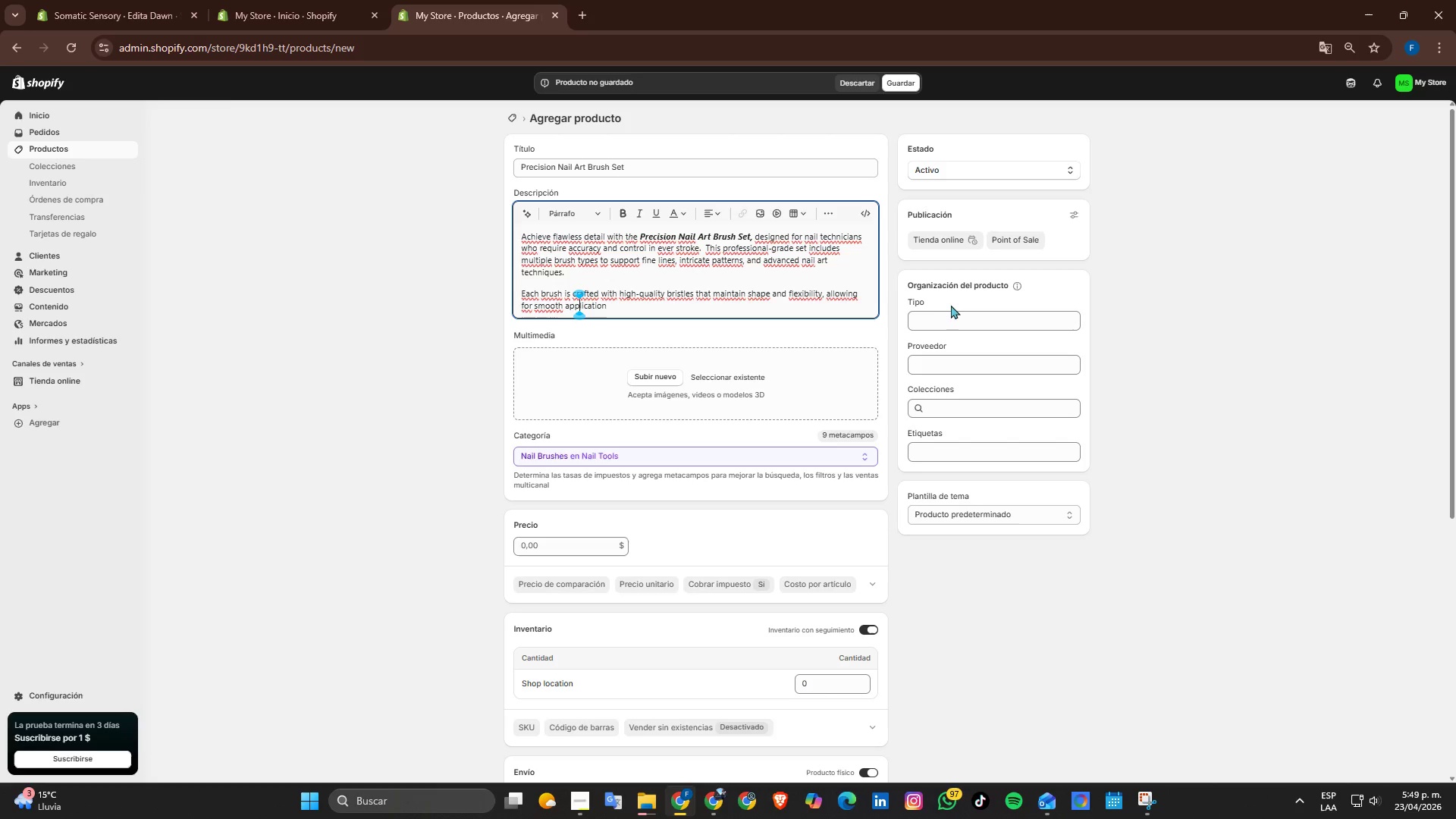 
key(P)
 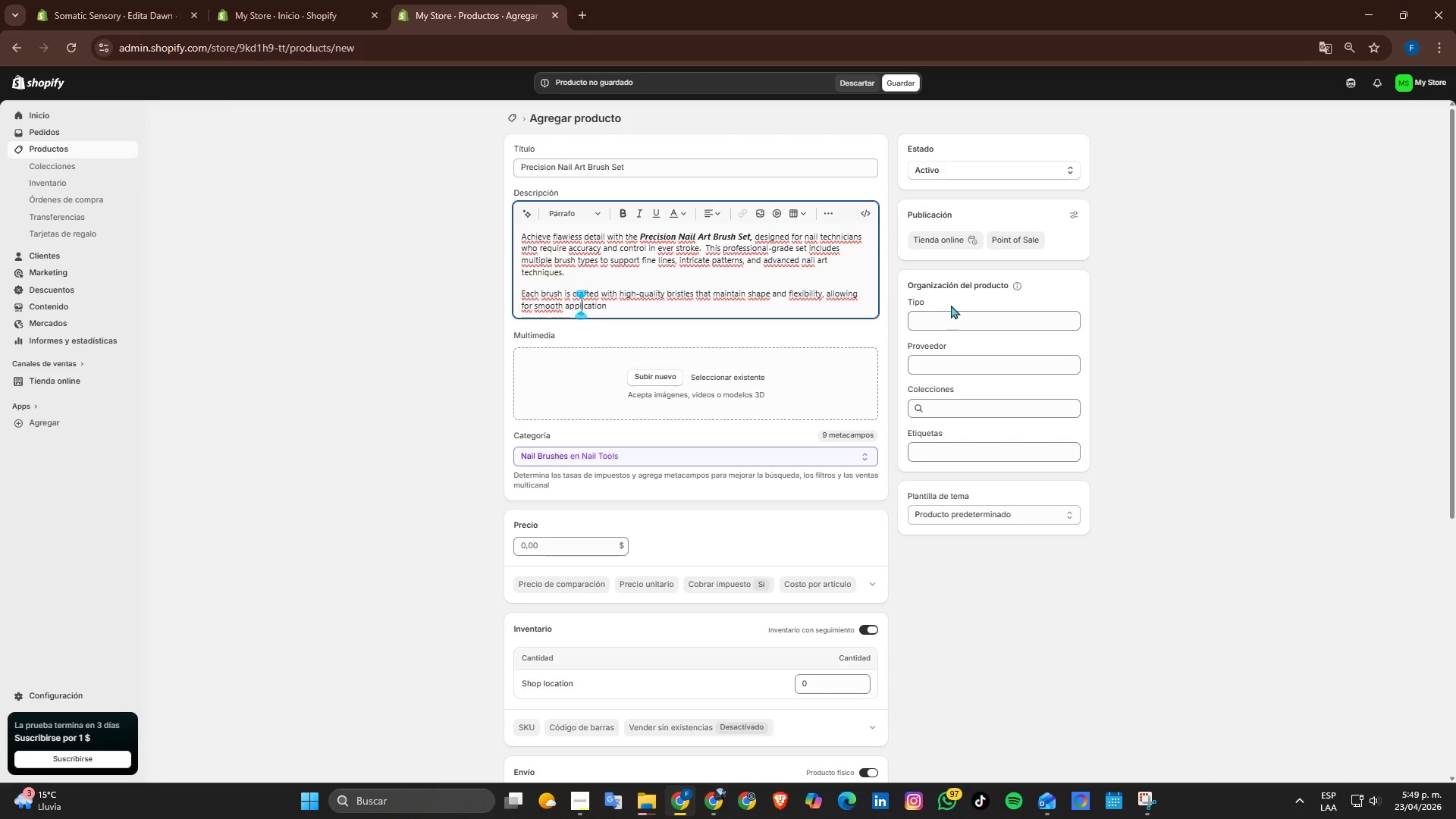 
hold_key(key=ArrowRight, duration=0.66)
 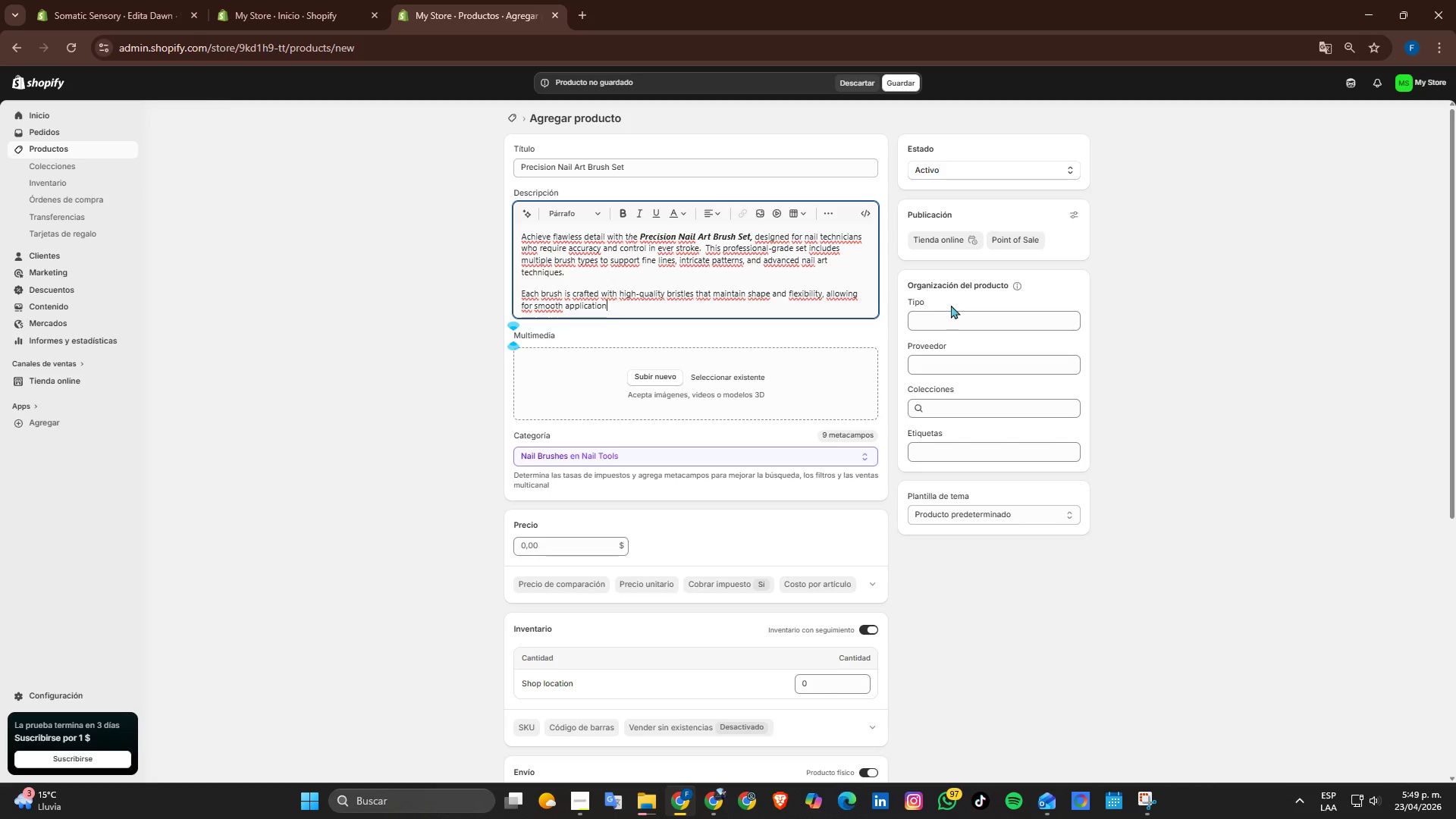 
hold_key(key=ArrowRight, duration=0.38)
 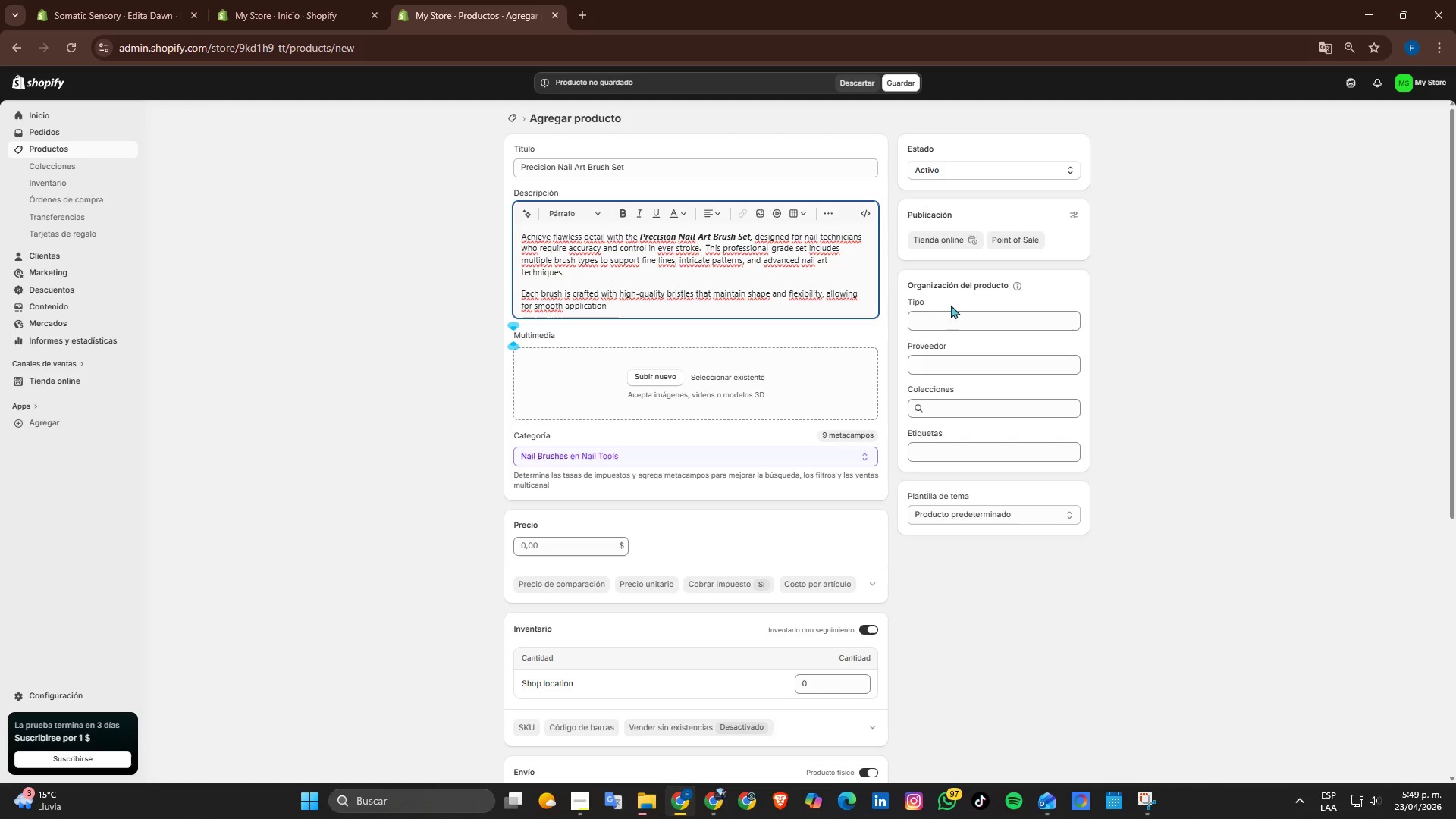 
key(ArrowRight)
 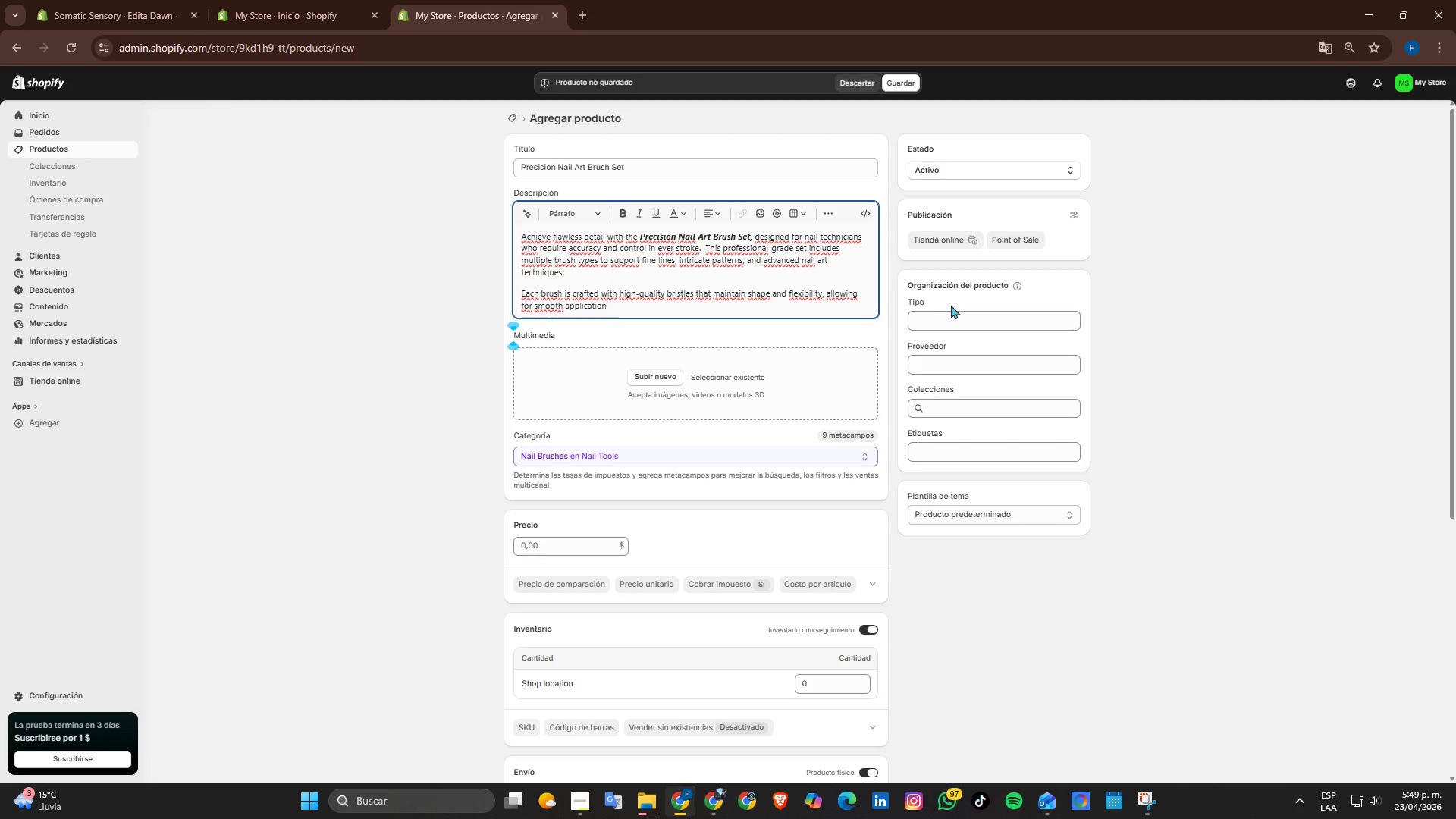 
type( and consistent results. Lightweigh)
key(Backspace)
type(ht)
 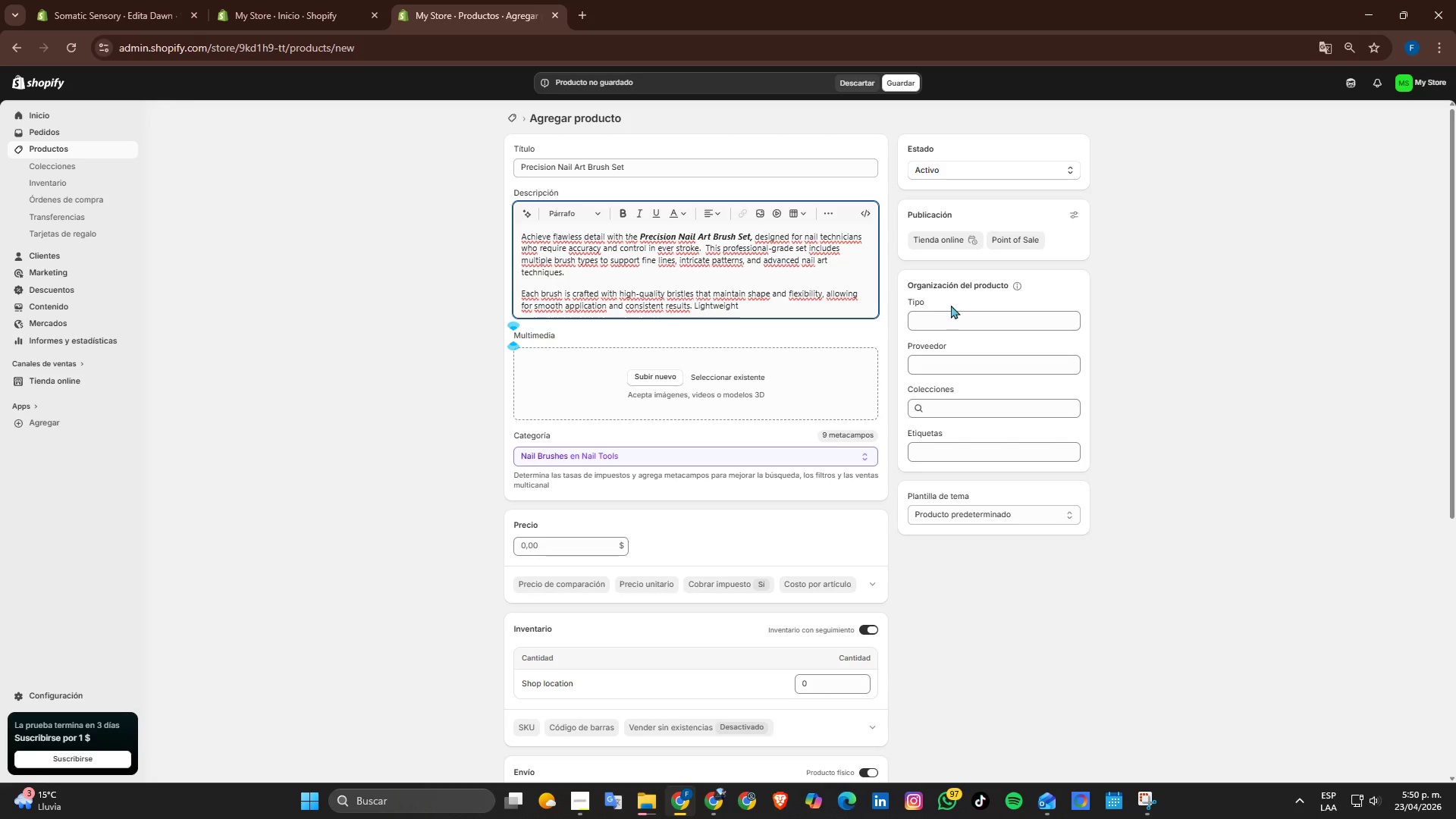 
wait(5.12)
 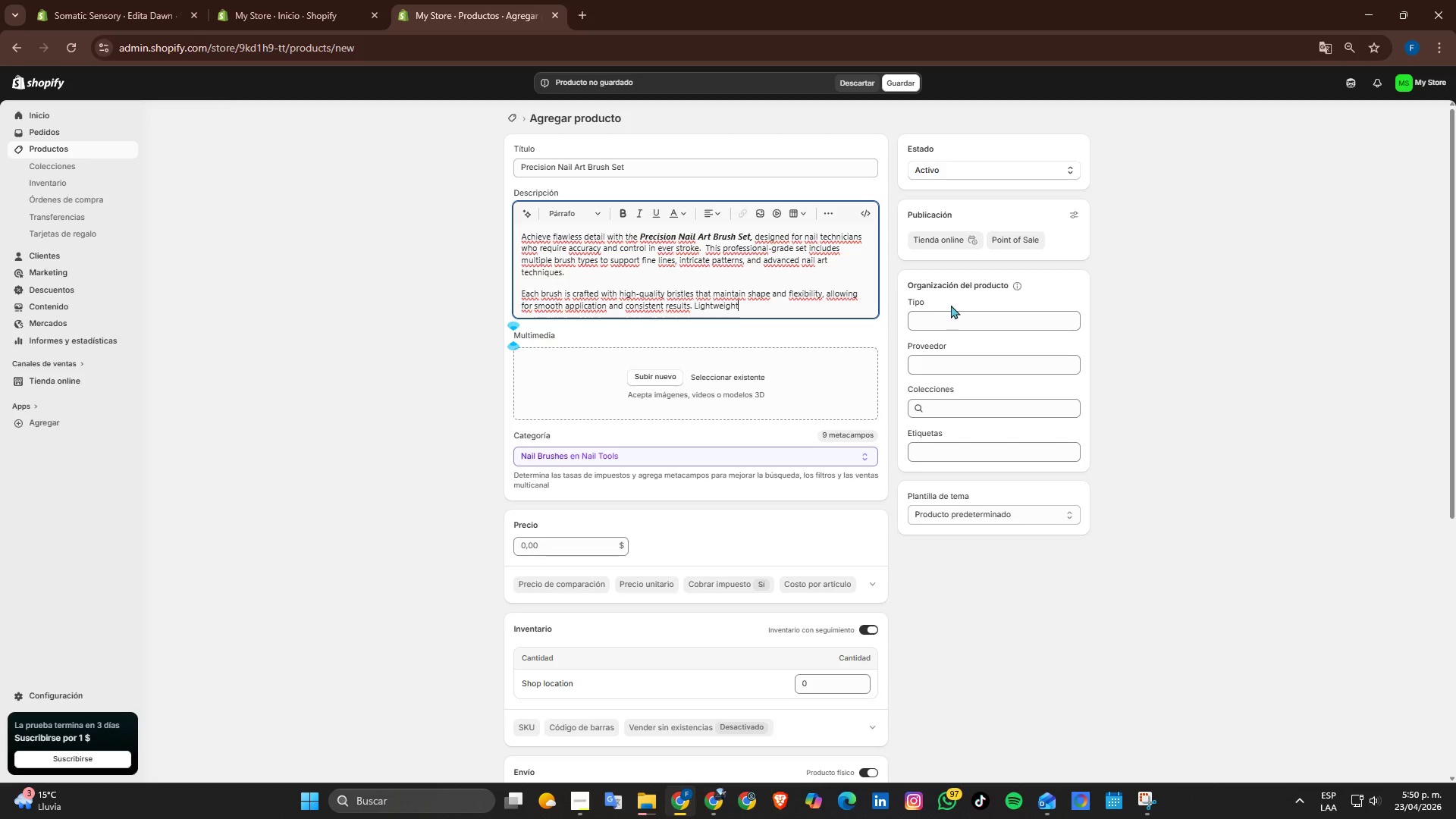 
type( and easy )
 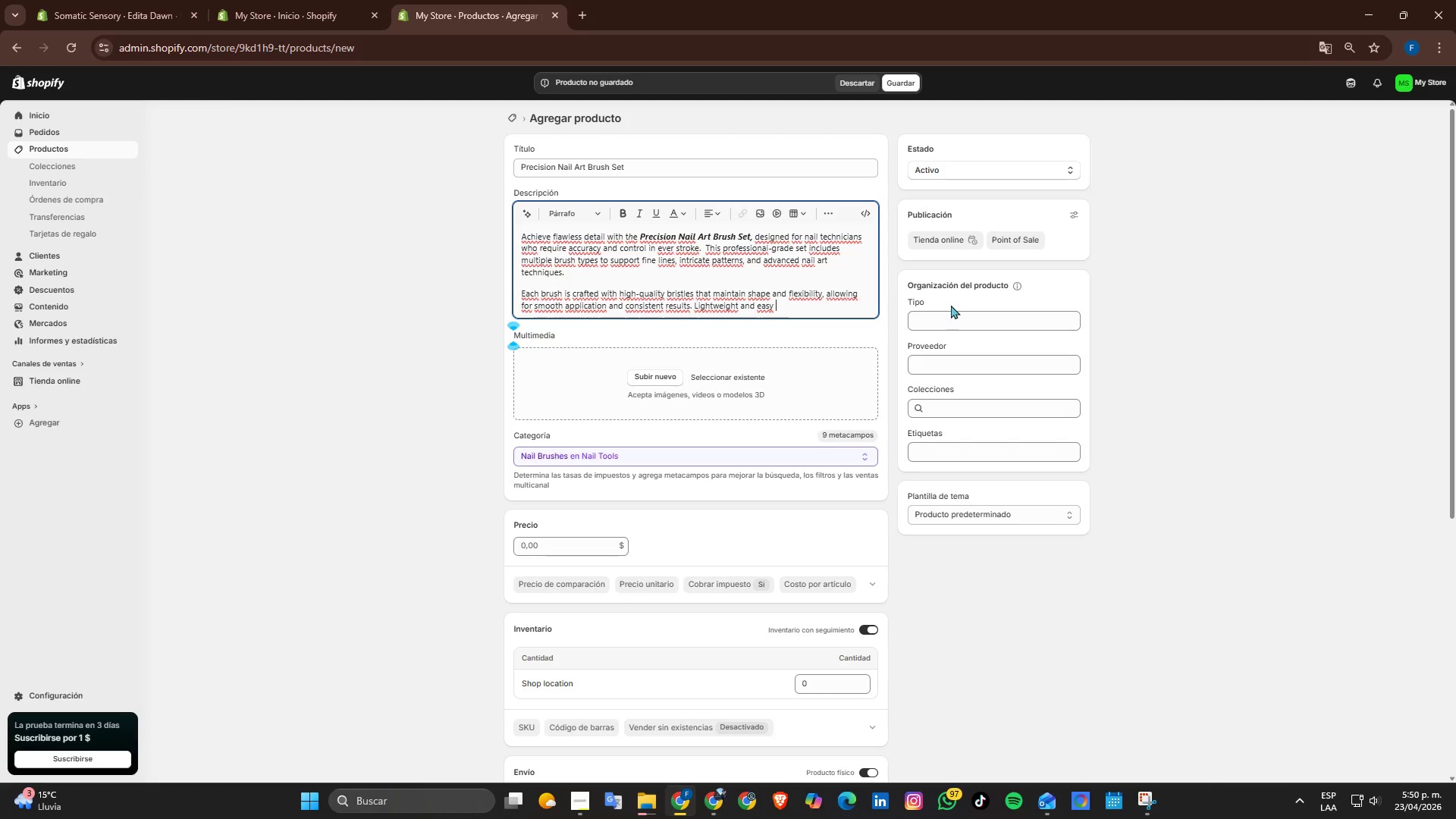 
type(to handle, these tools are ideal for long sessions without compromising precision.)
 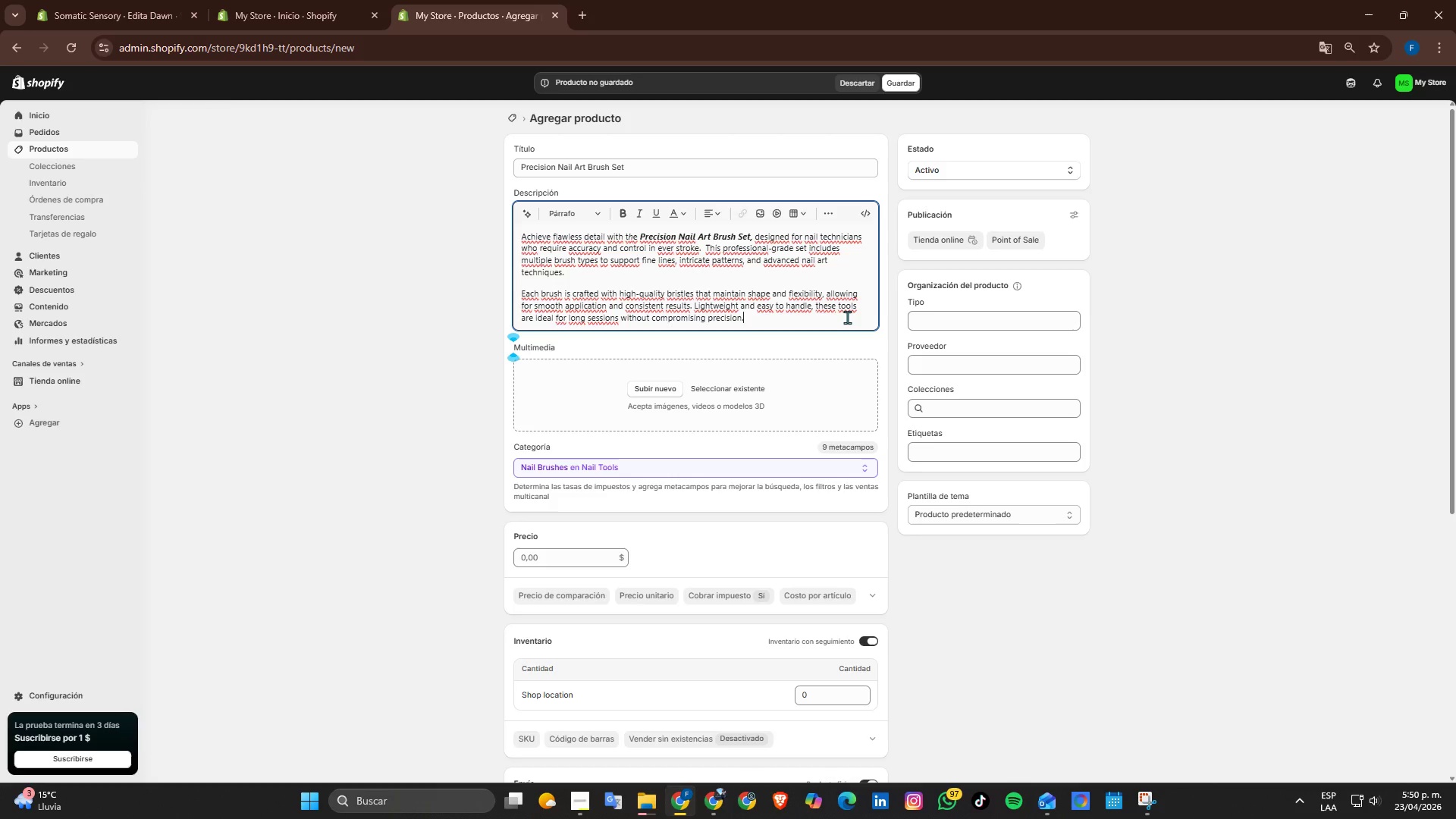 
wait(15.73)
 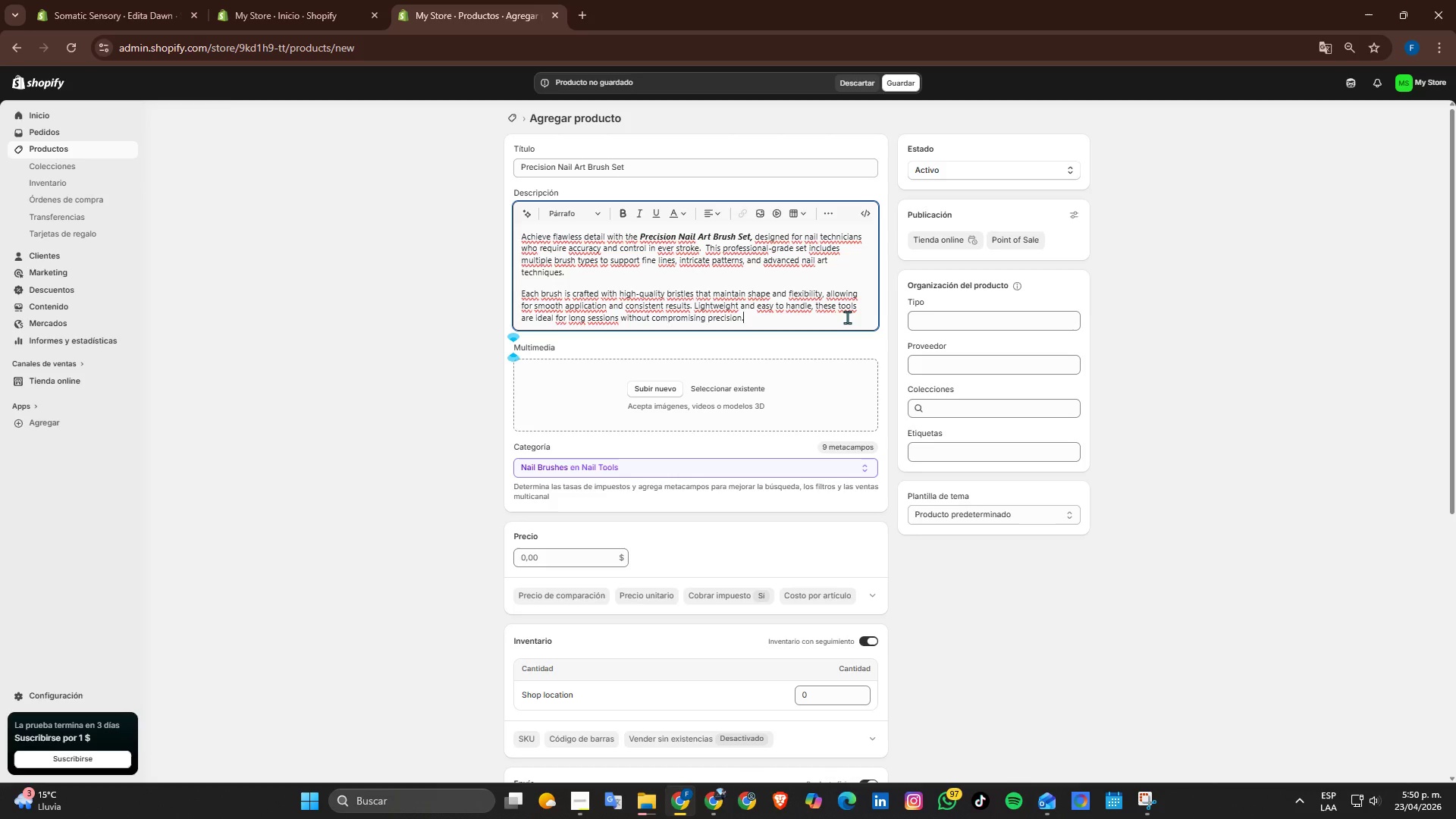 
scroll: coordinate [843, 331], scroll_direction: down, amount: 1.0
 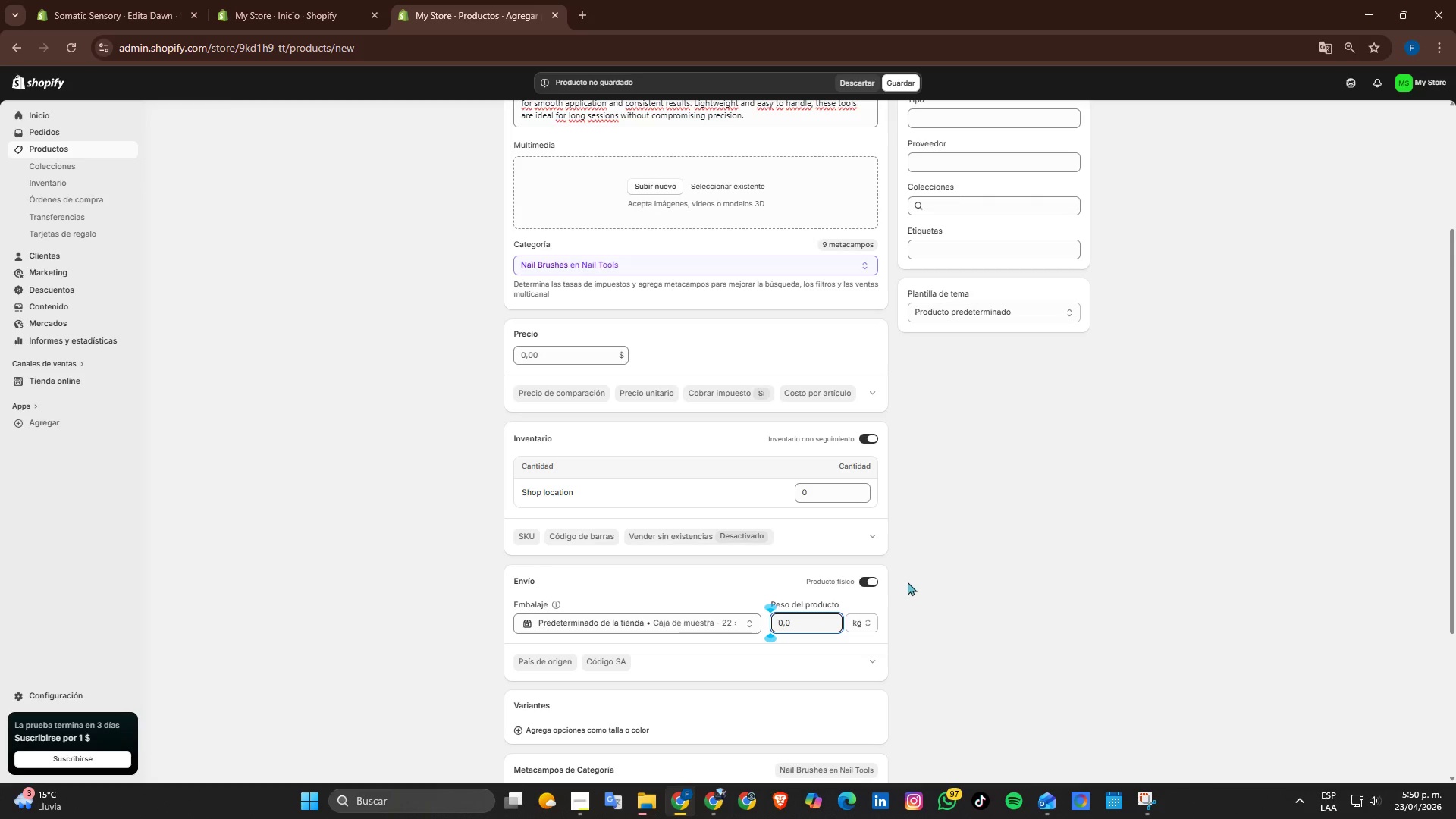 
wait(5.87)
 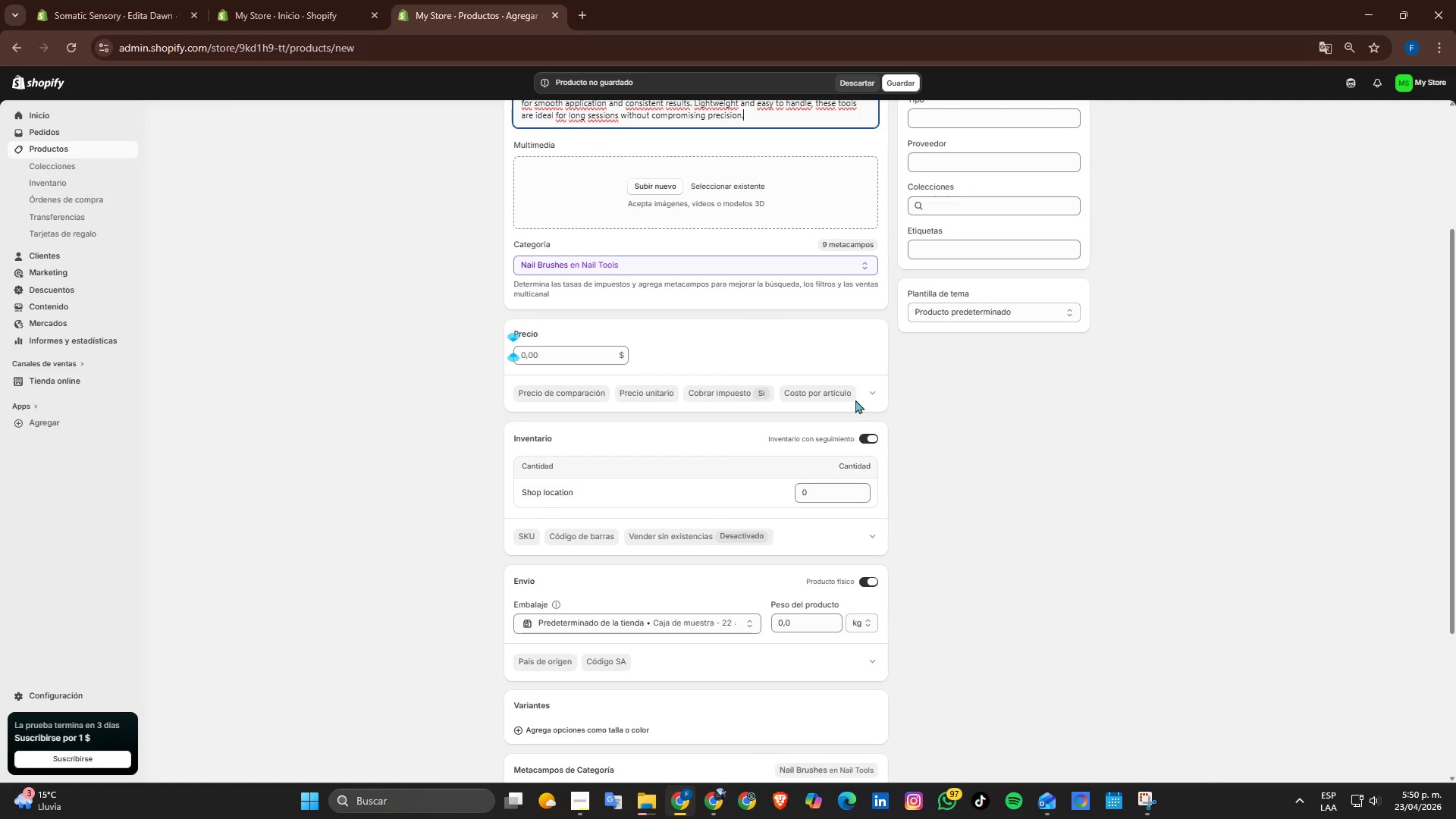 
key(Backspace)
 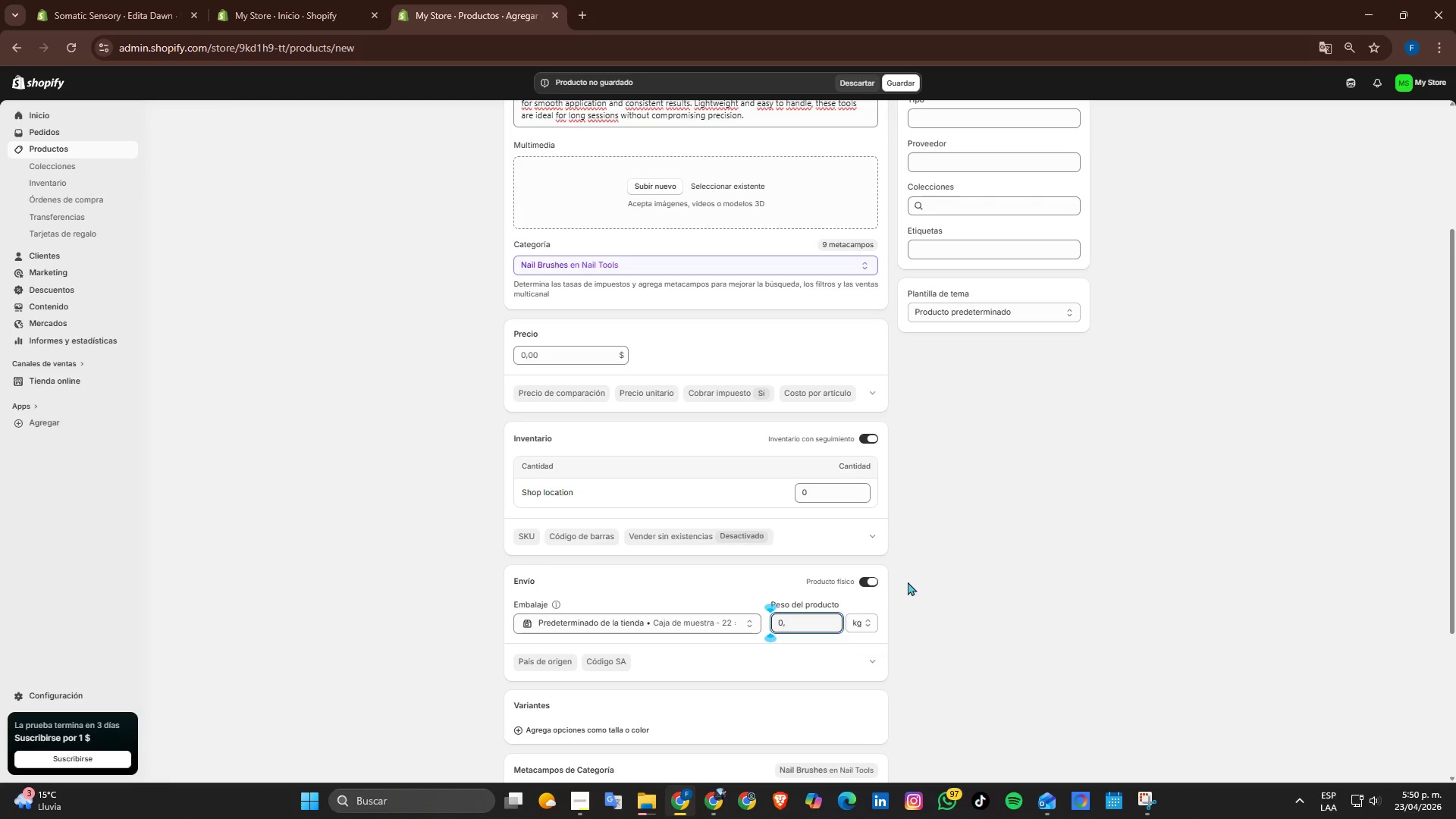 
key(Numpad1)
 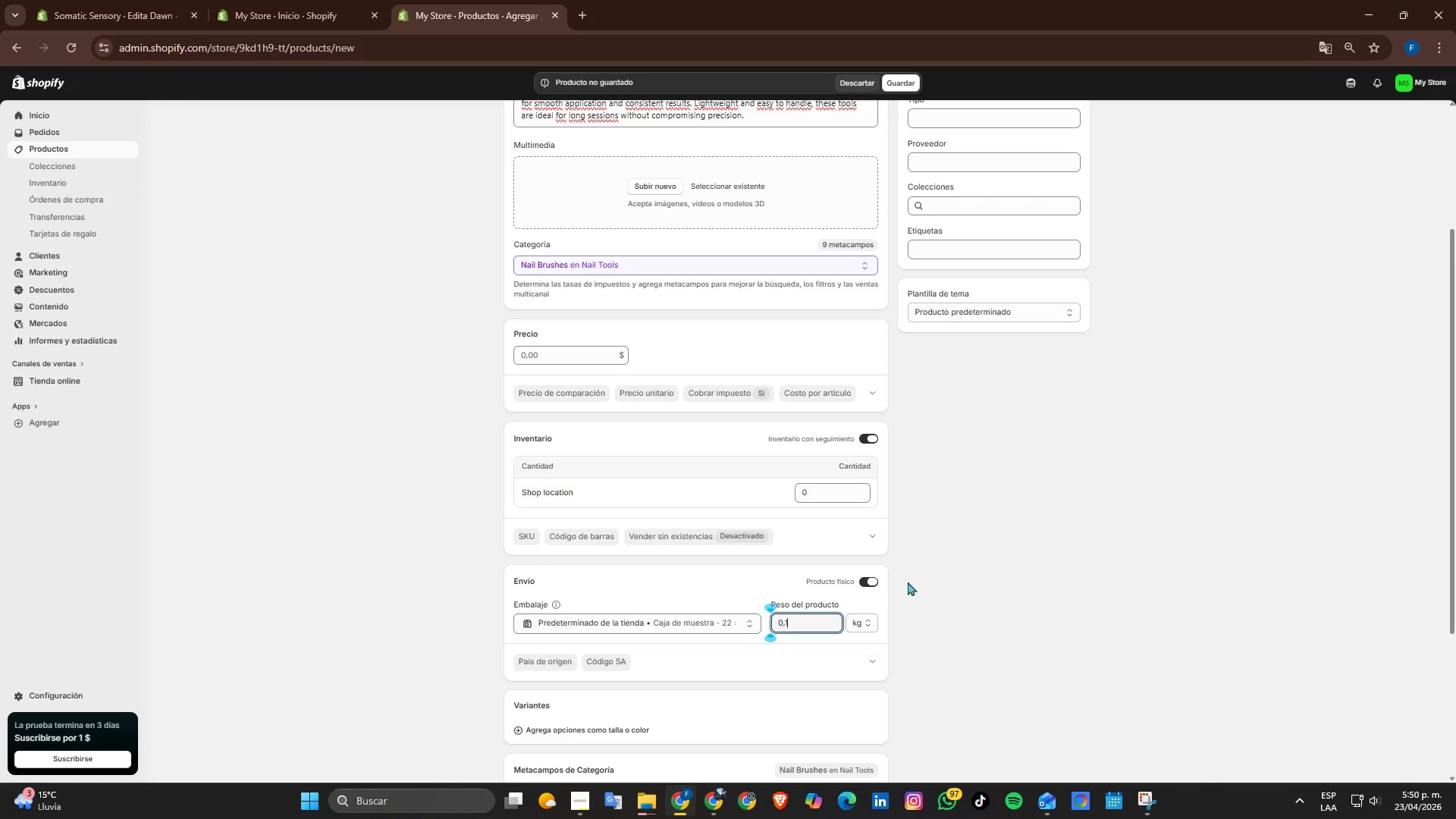 
key(Numpad0)
 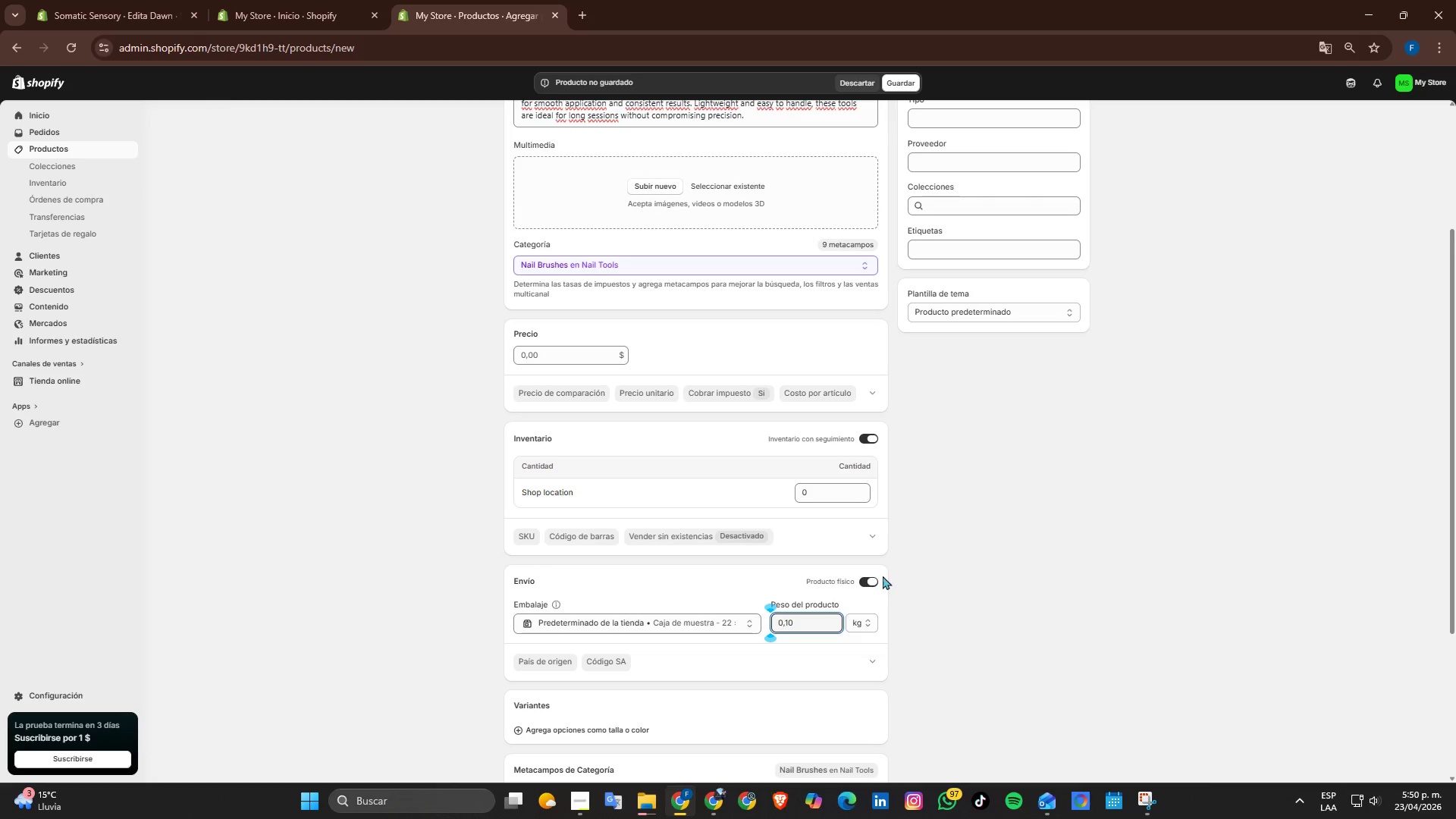 
left_click([1040, 556])
 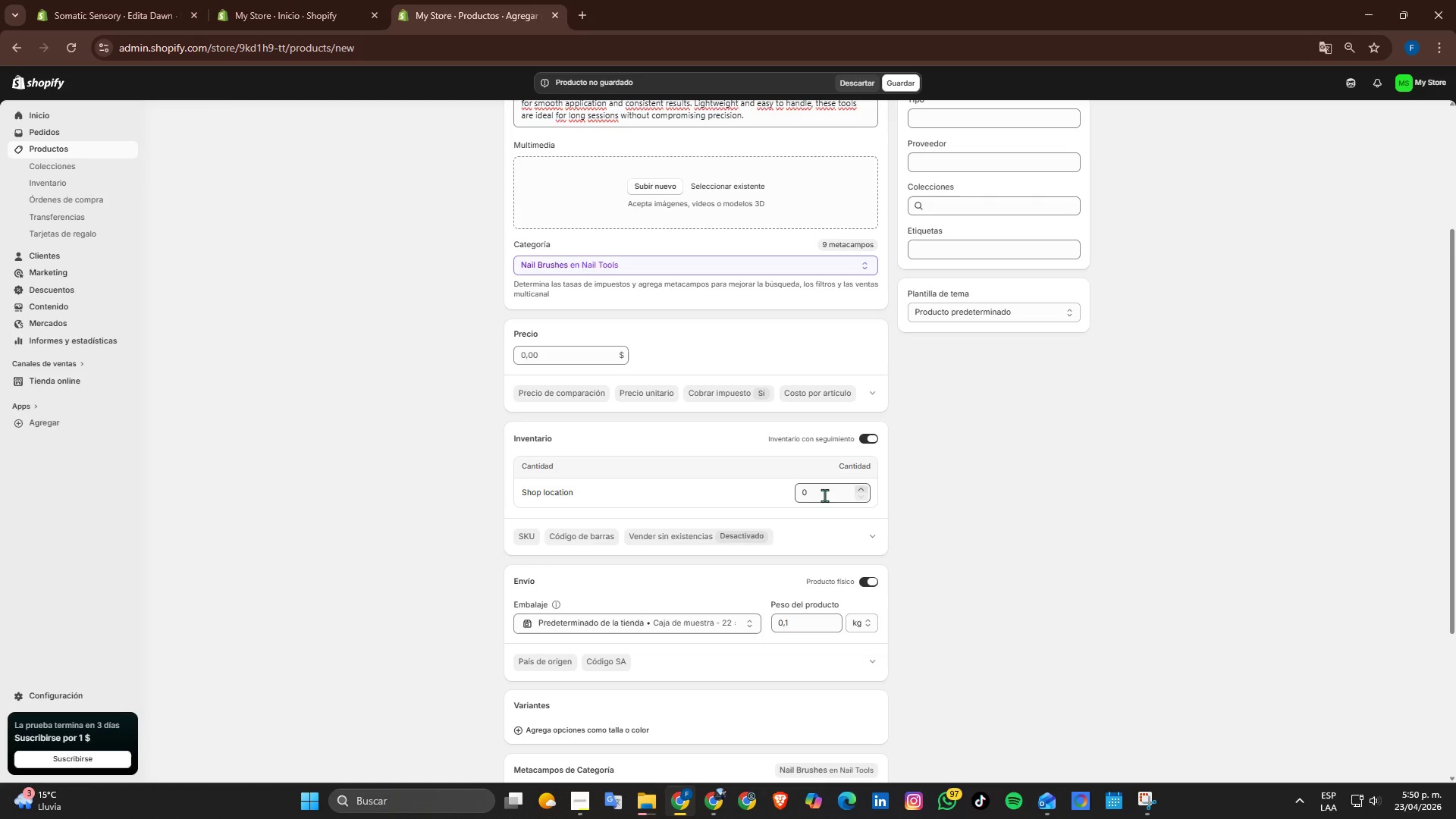 
wait(6.2)
 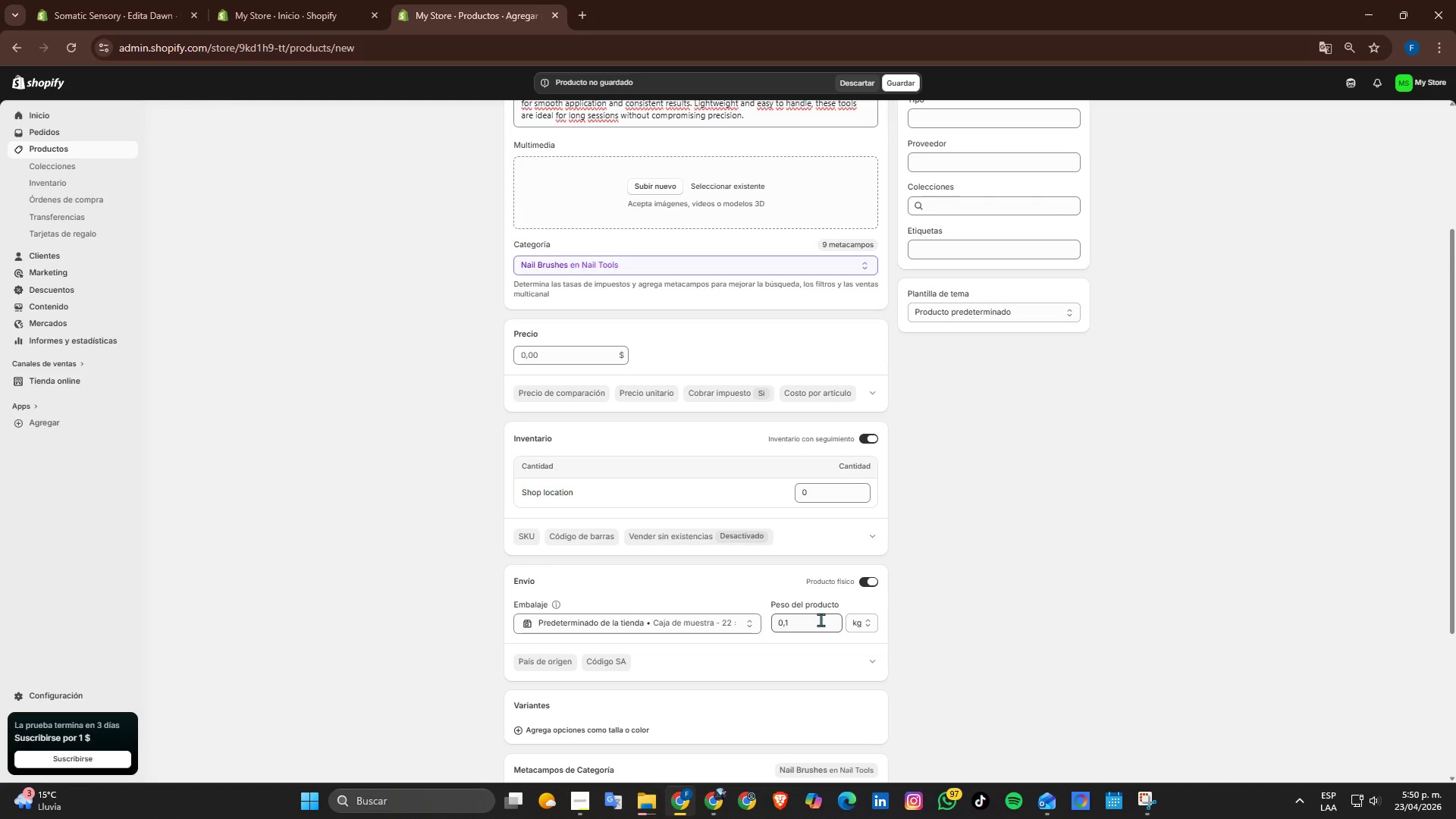 
left_click([823, 489])
 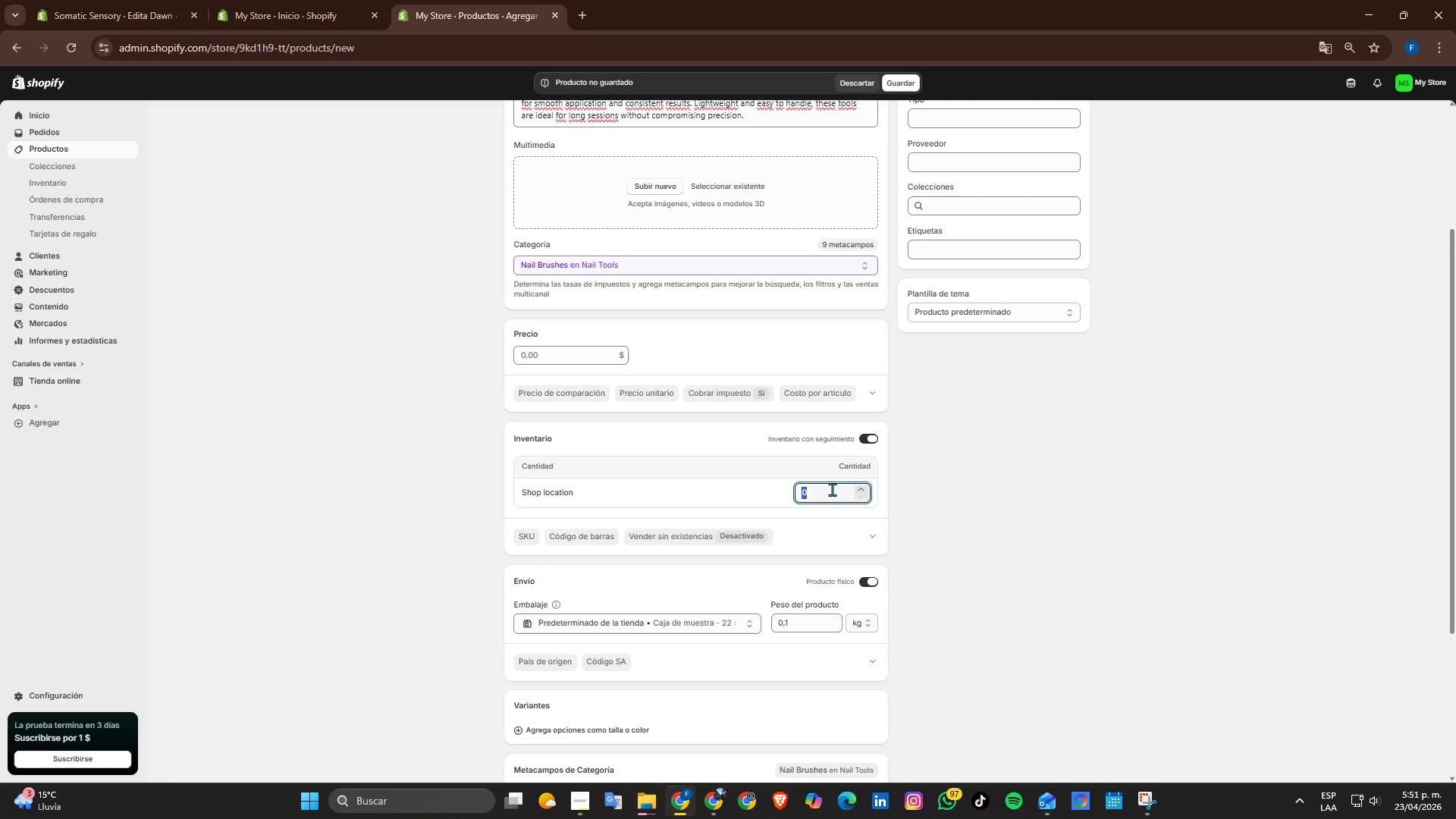 
key(Numpad1)
 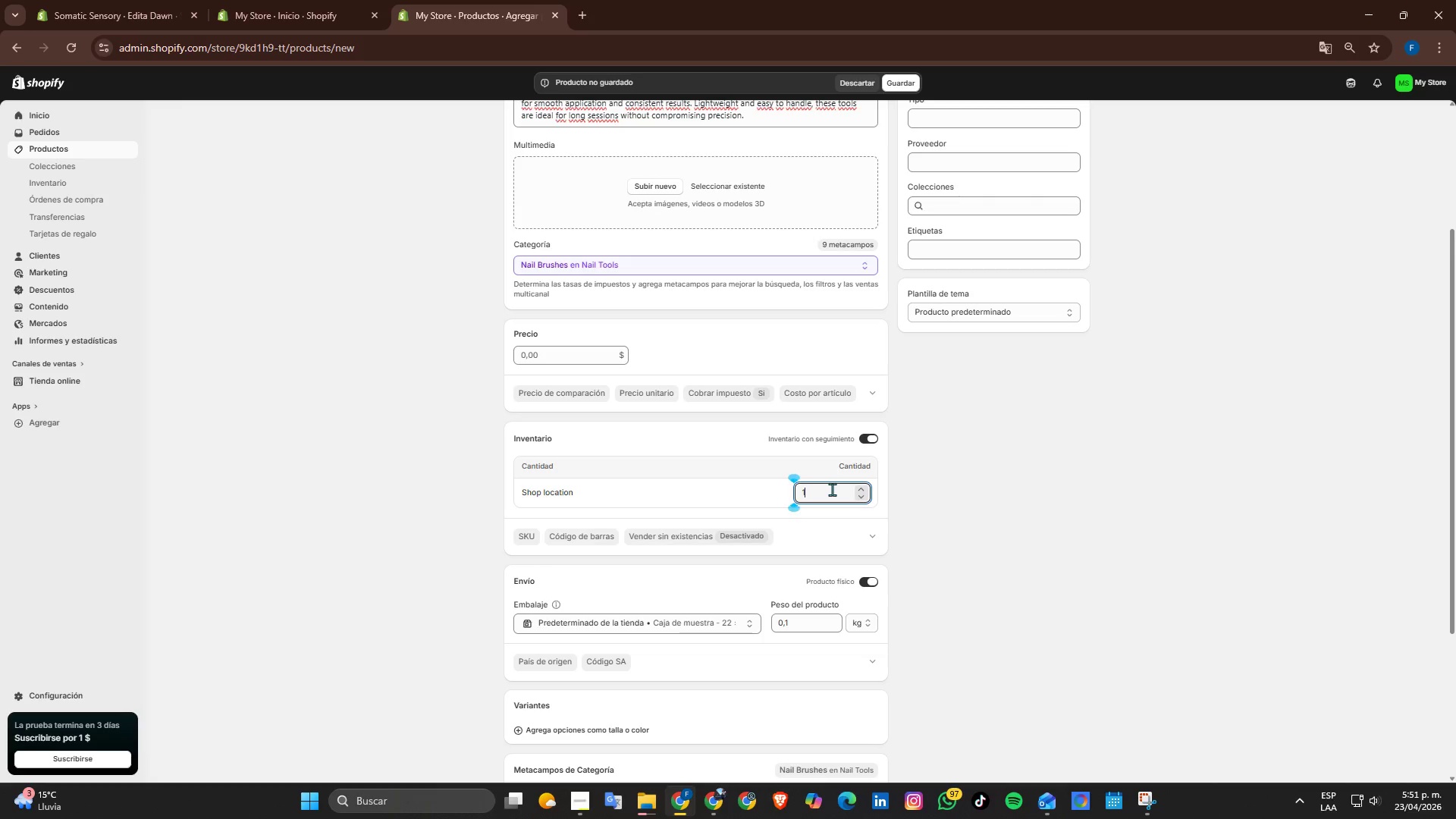 
key(Numpad0)
 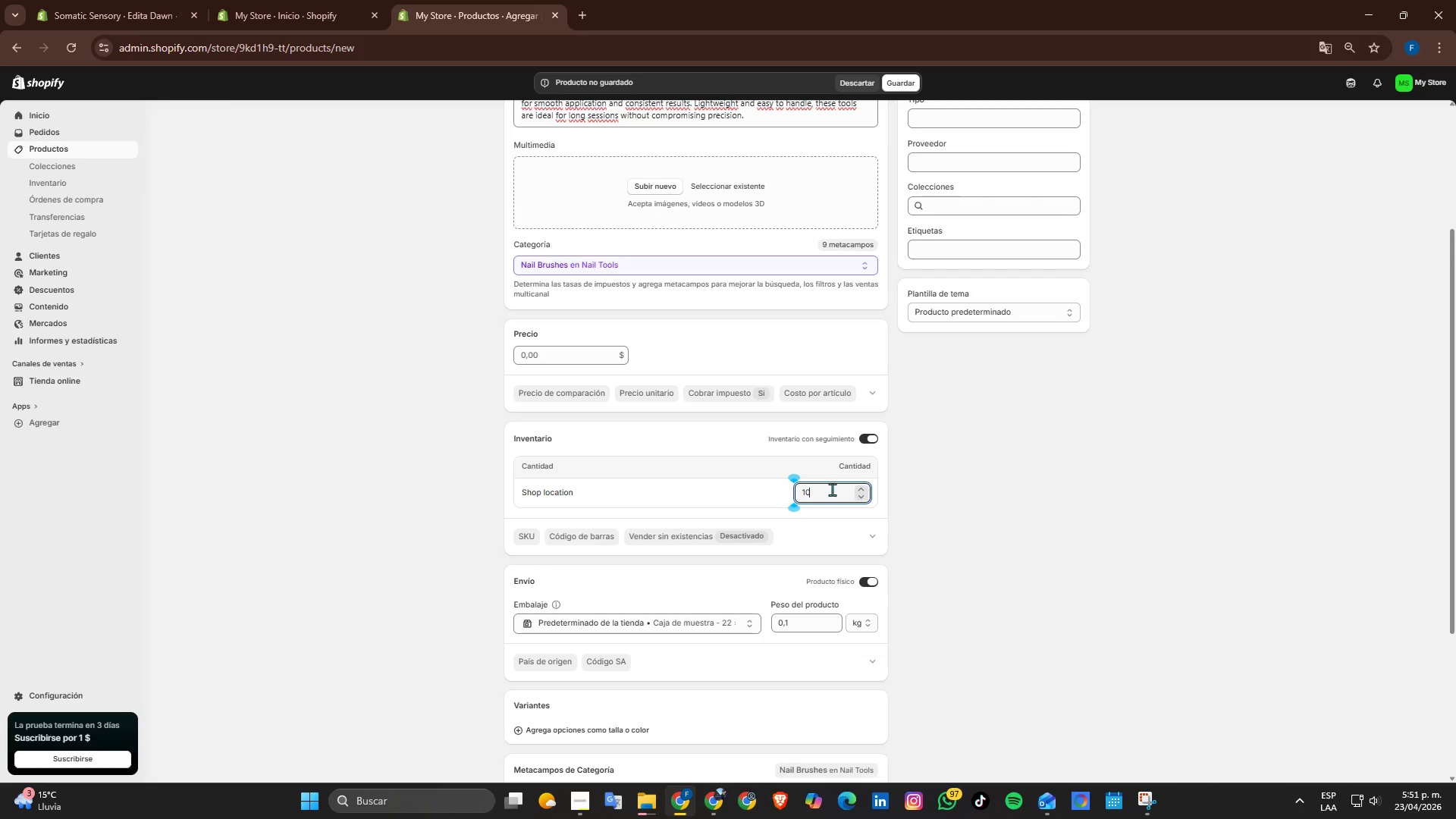 
key(Numpad0)
 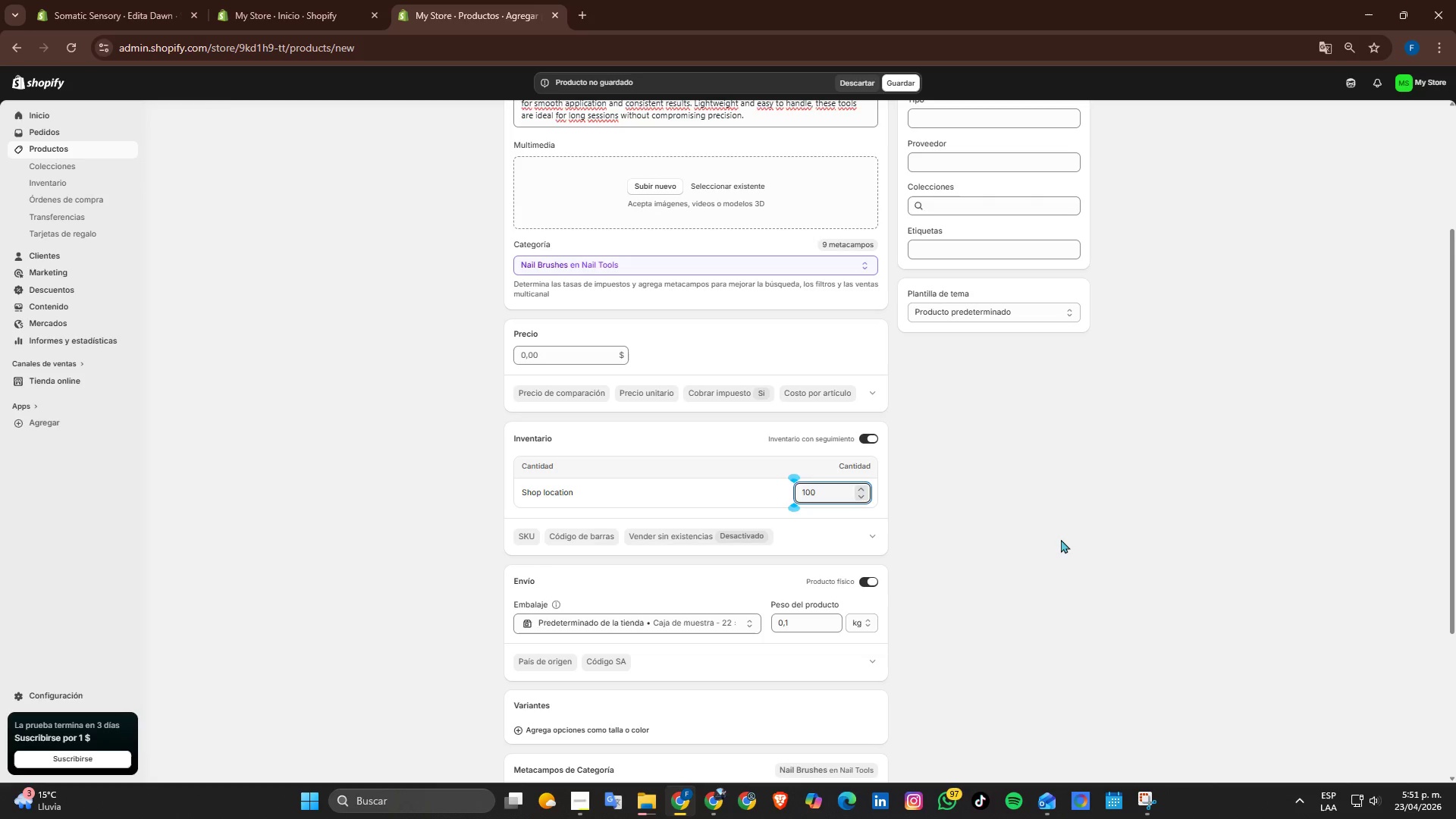 
left_click([1061, 539])
 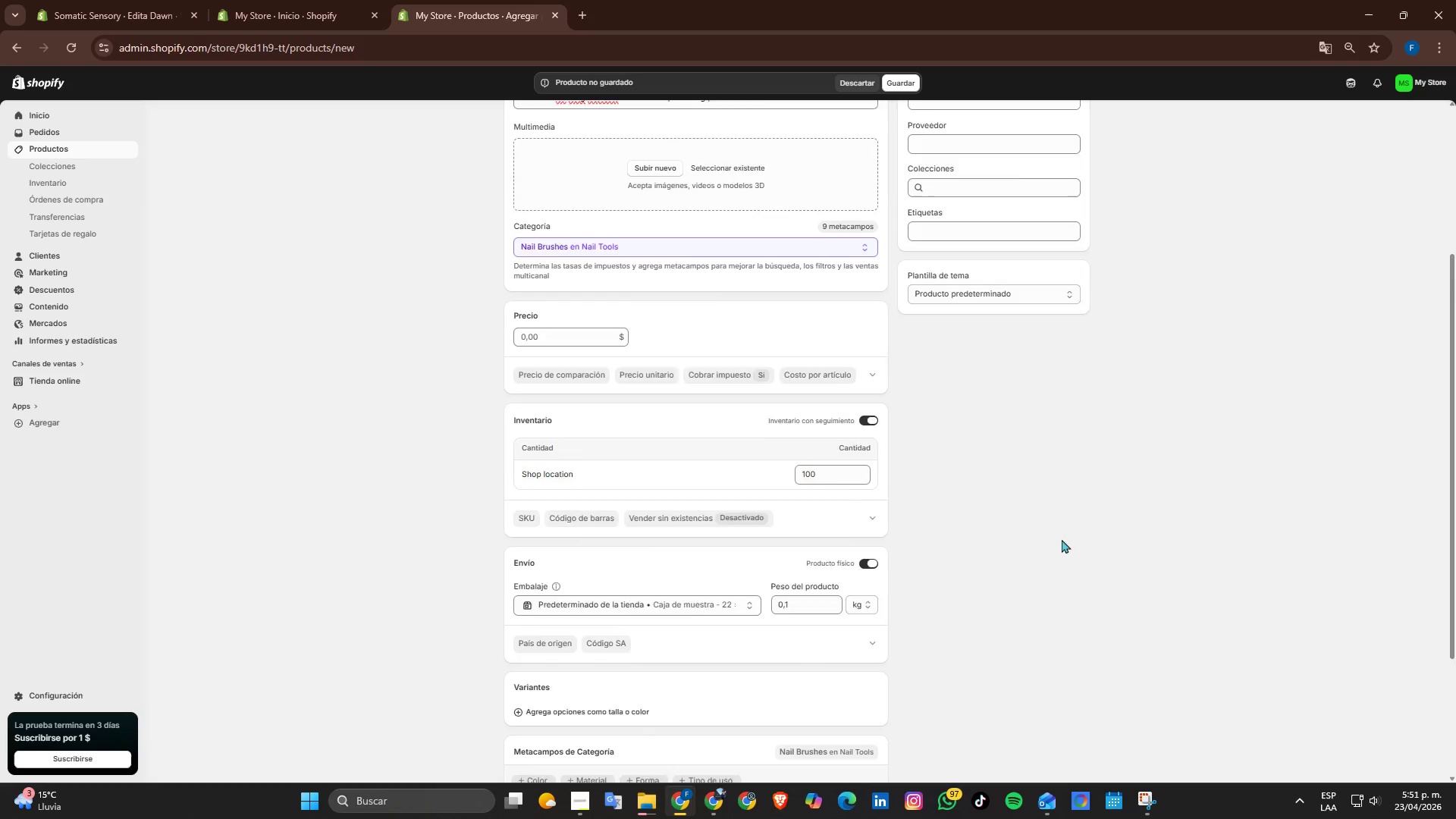 
scroll: coordinate [922, 515], scroll_direction: down, amount: 3.0
 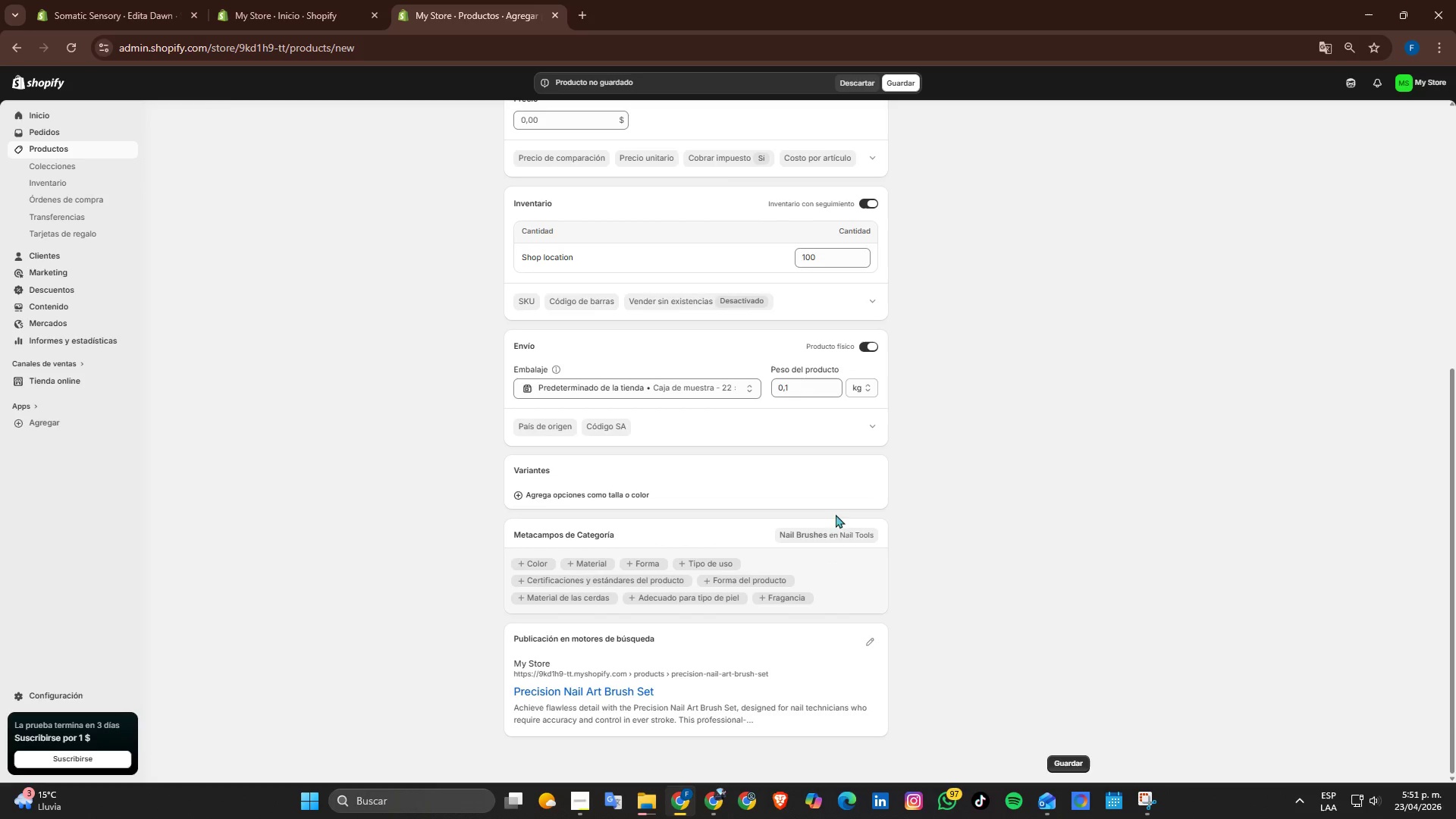 
scroll: coordinate [758, 520], scroll_direction: up, amount: 1.0
 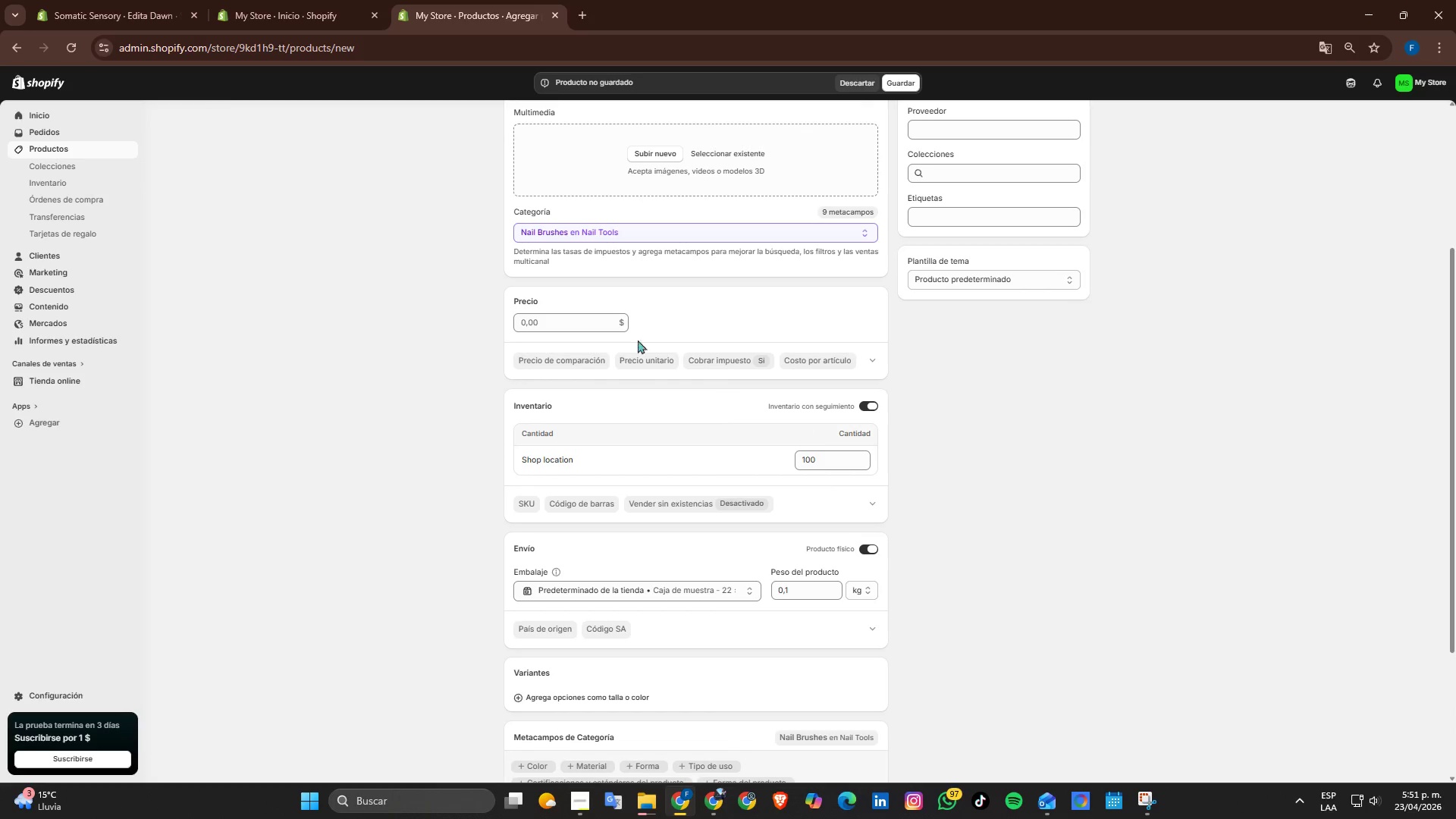 
left_click([605, 322])
 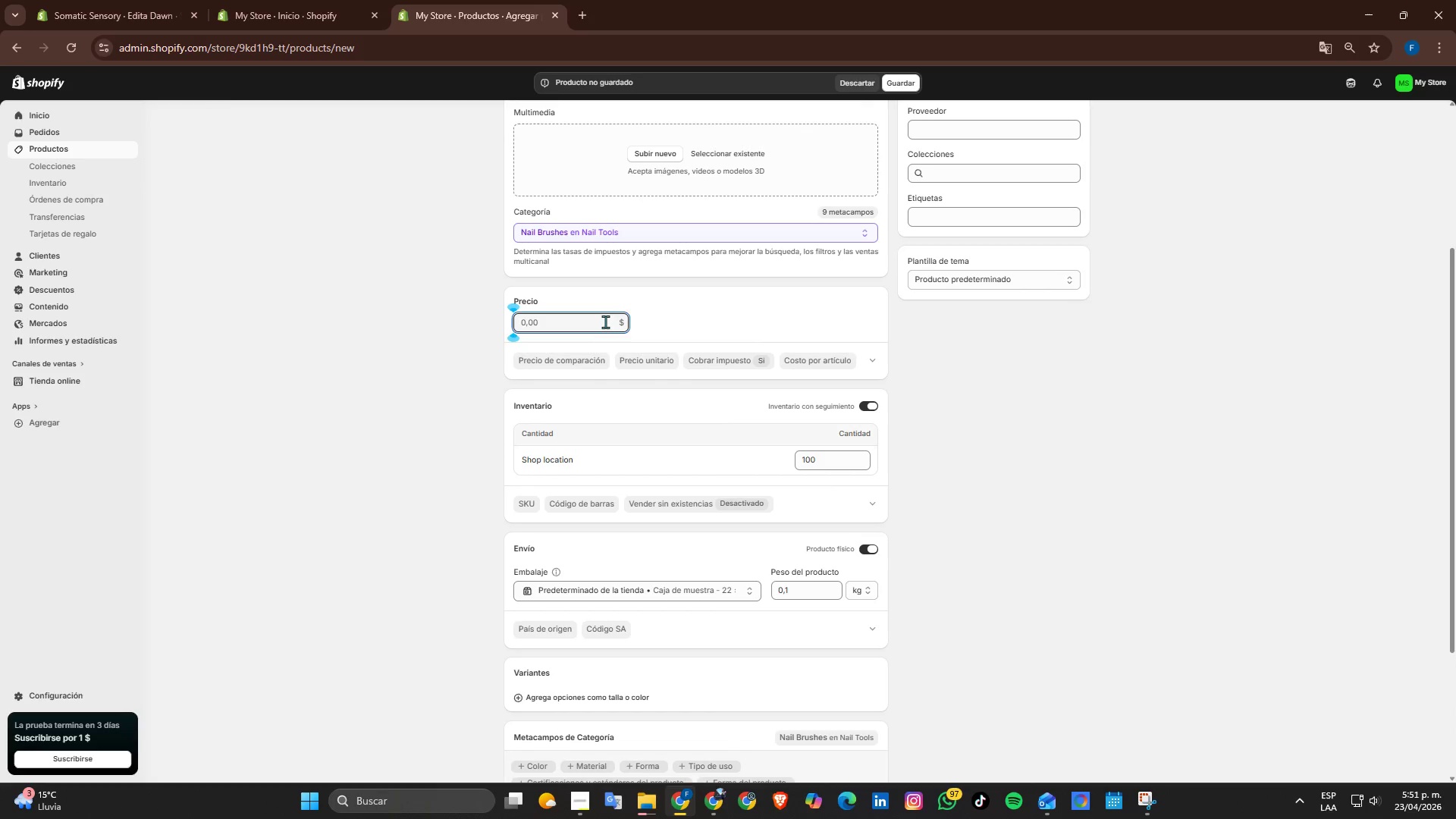 
key(Numpad1)
 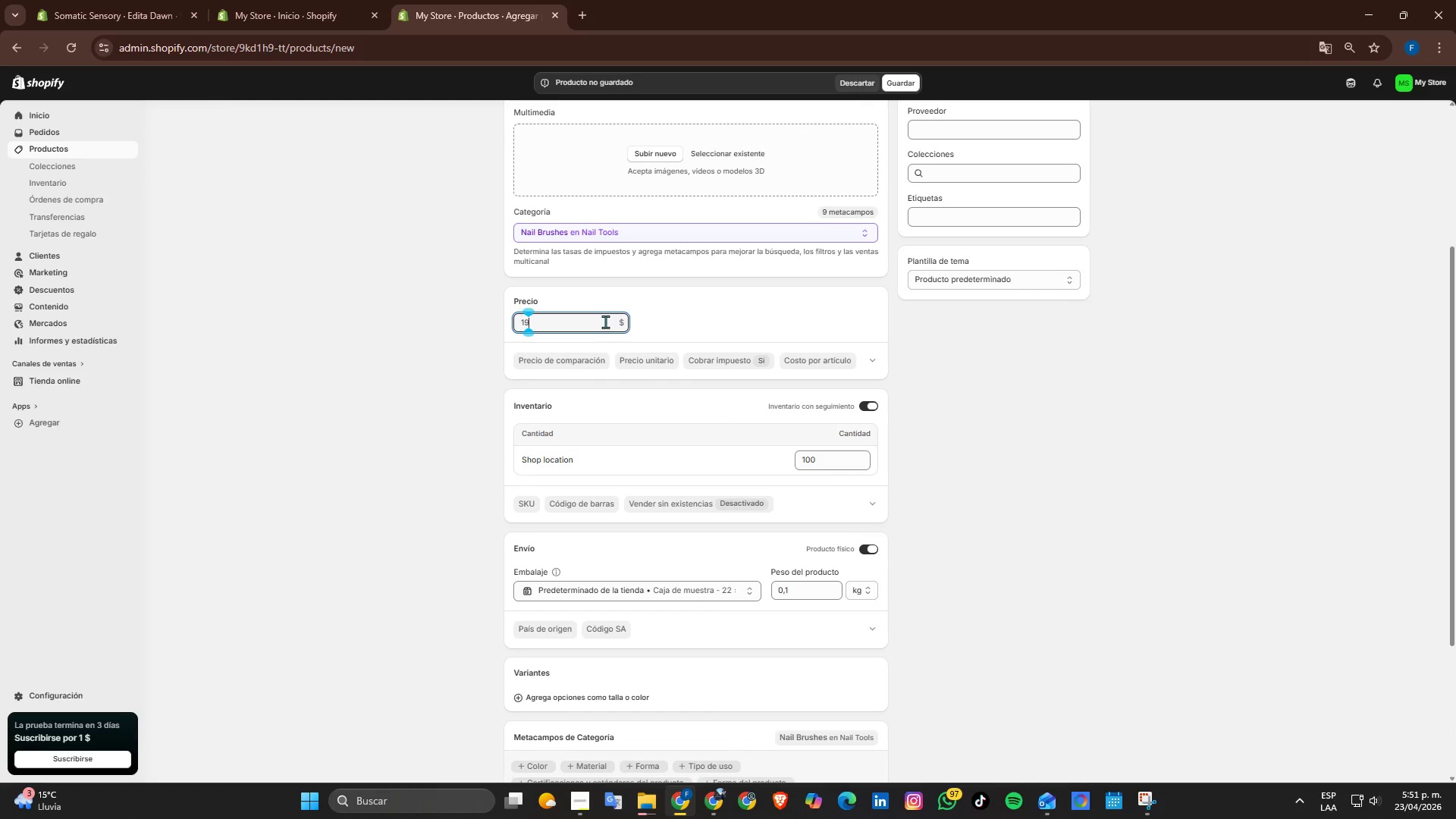 
key(Numpad9)
 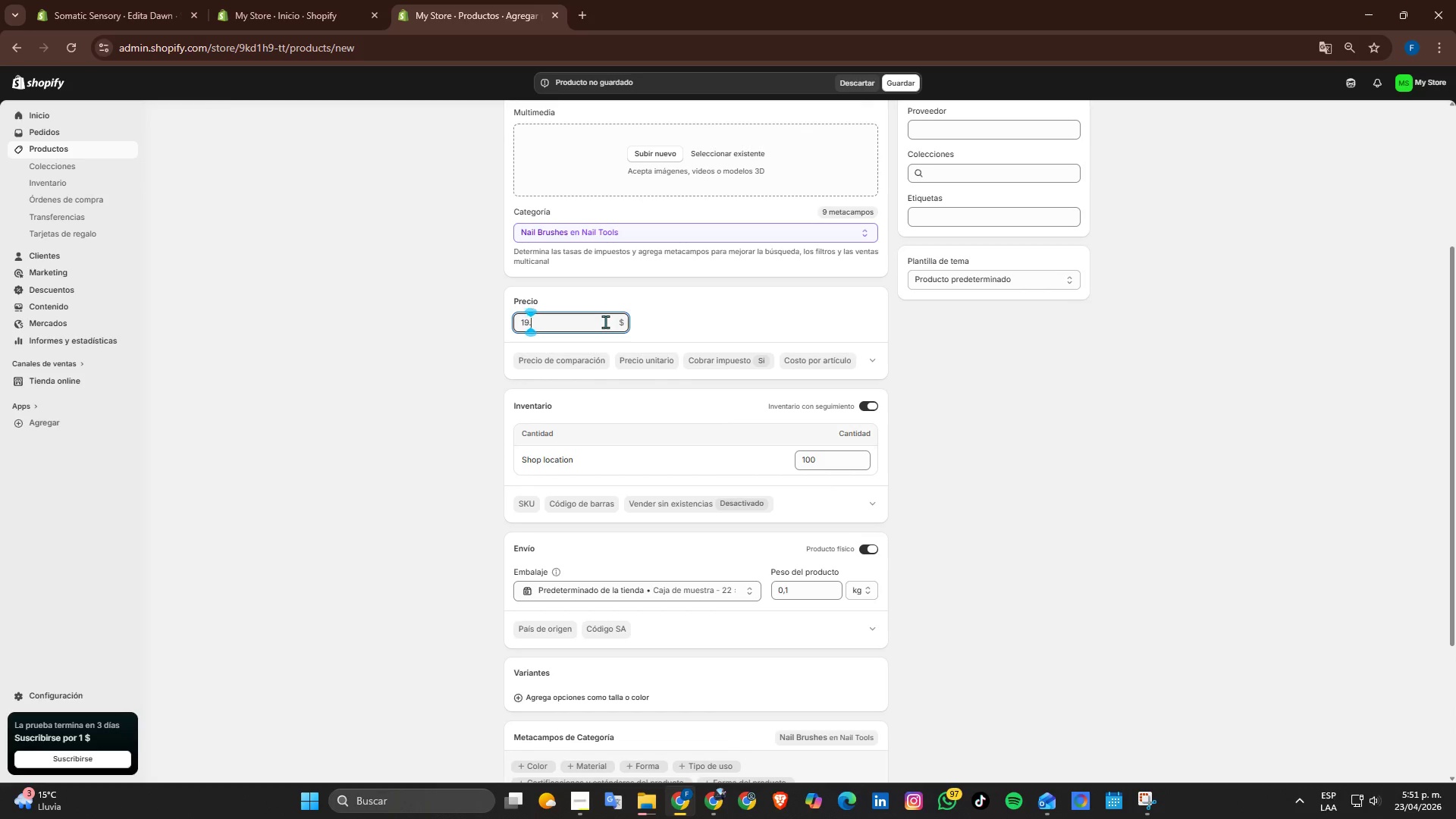 
key(NumpadDecimal)
 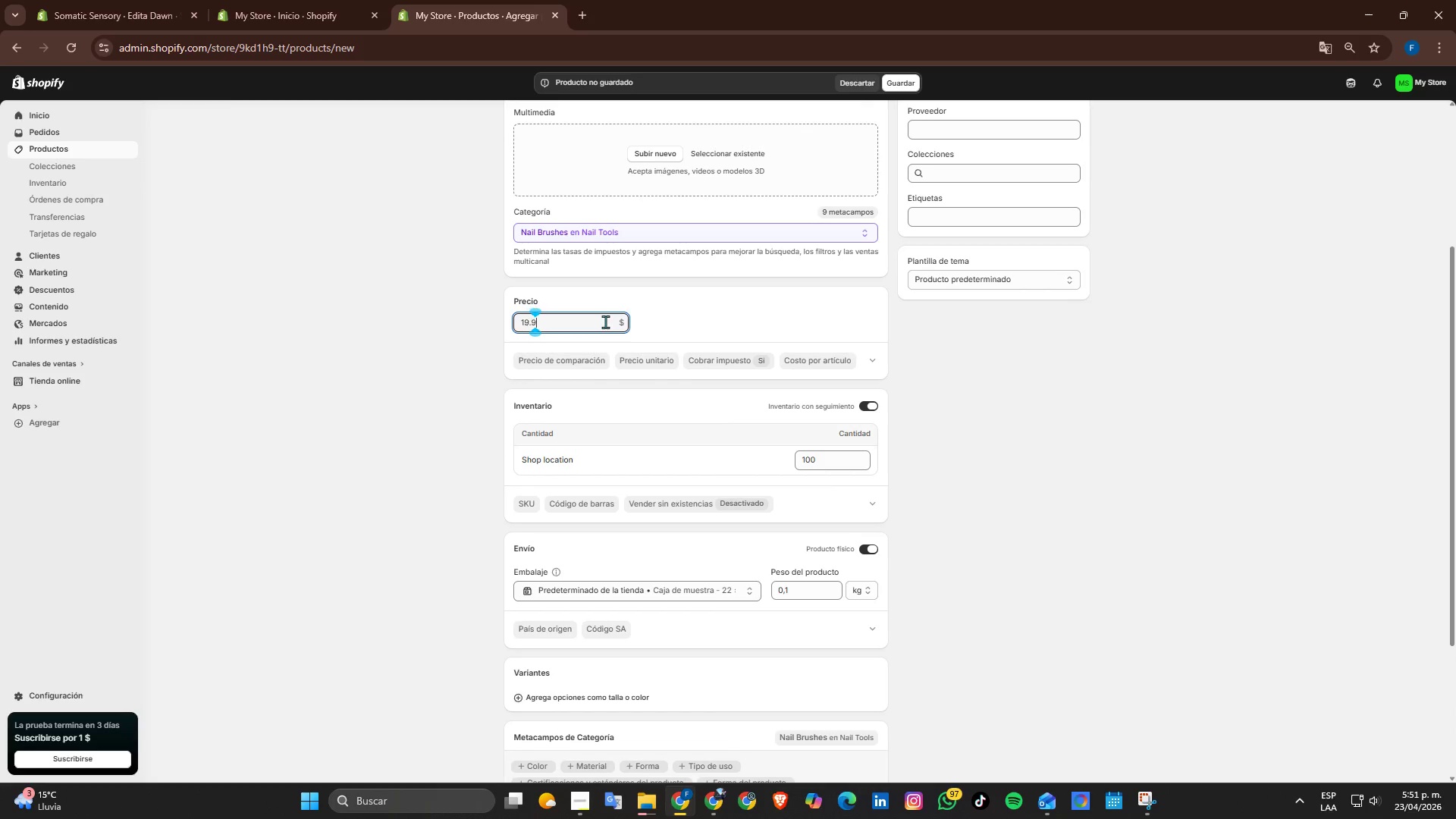 
key(Numpad9)
 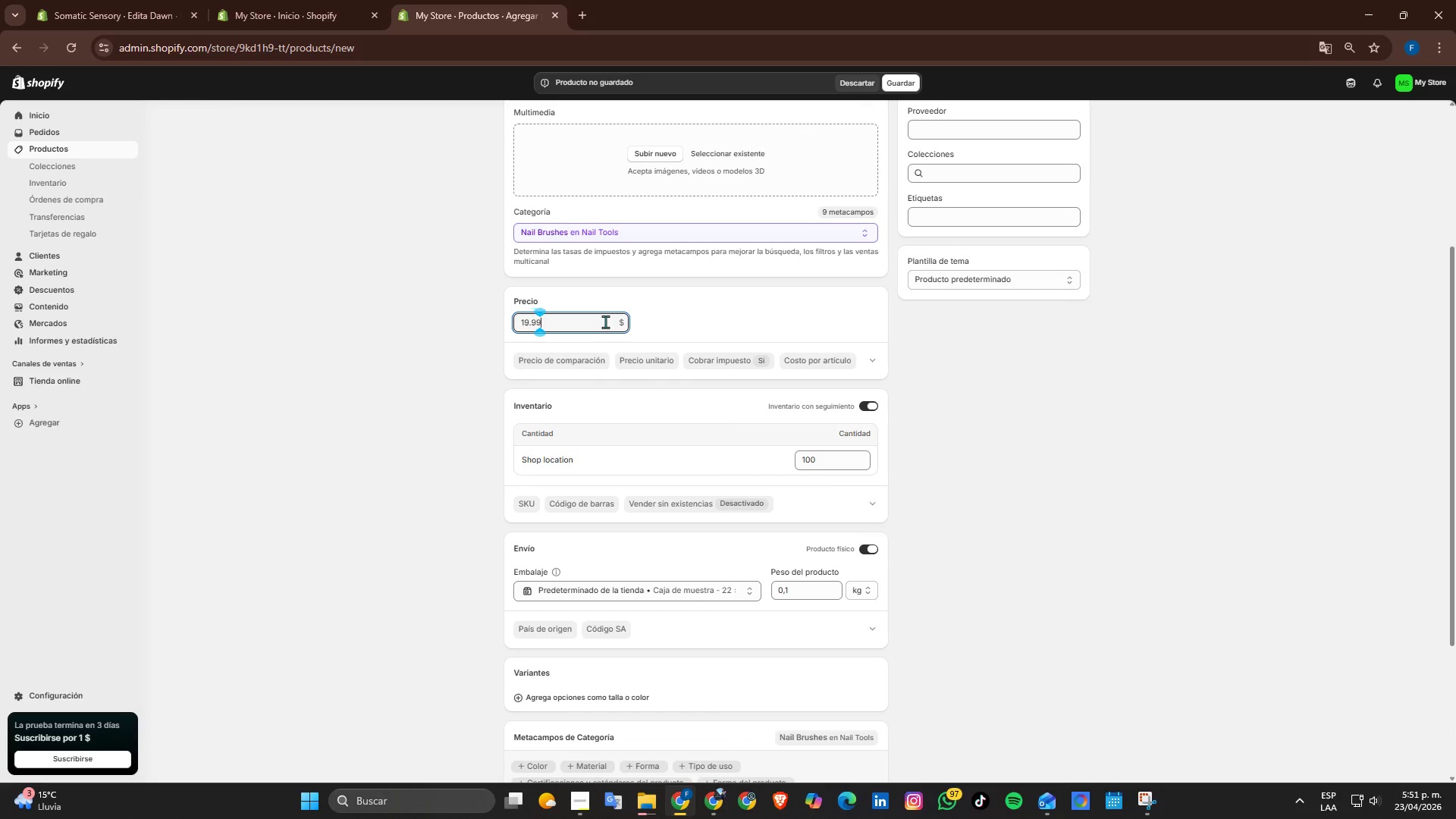 
key(Numpad9)
 